 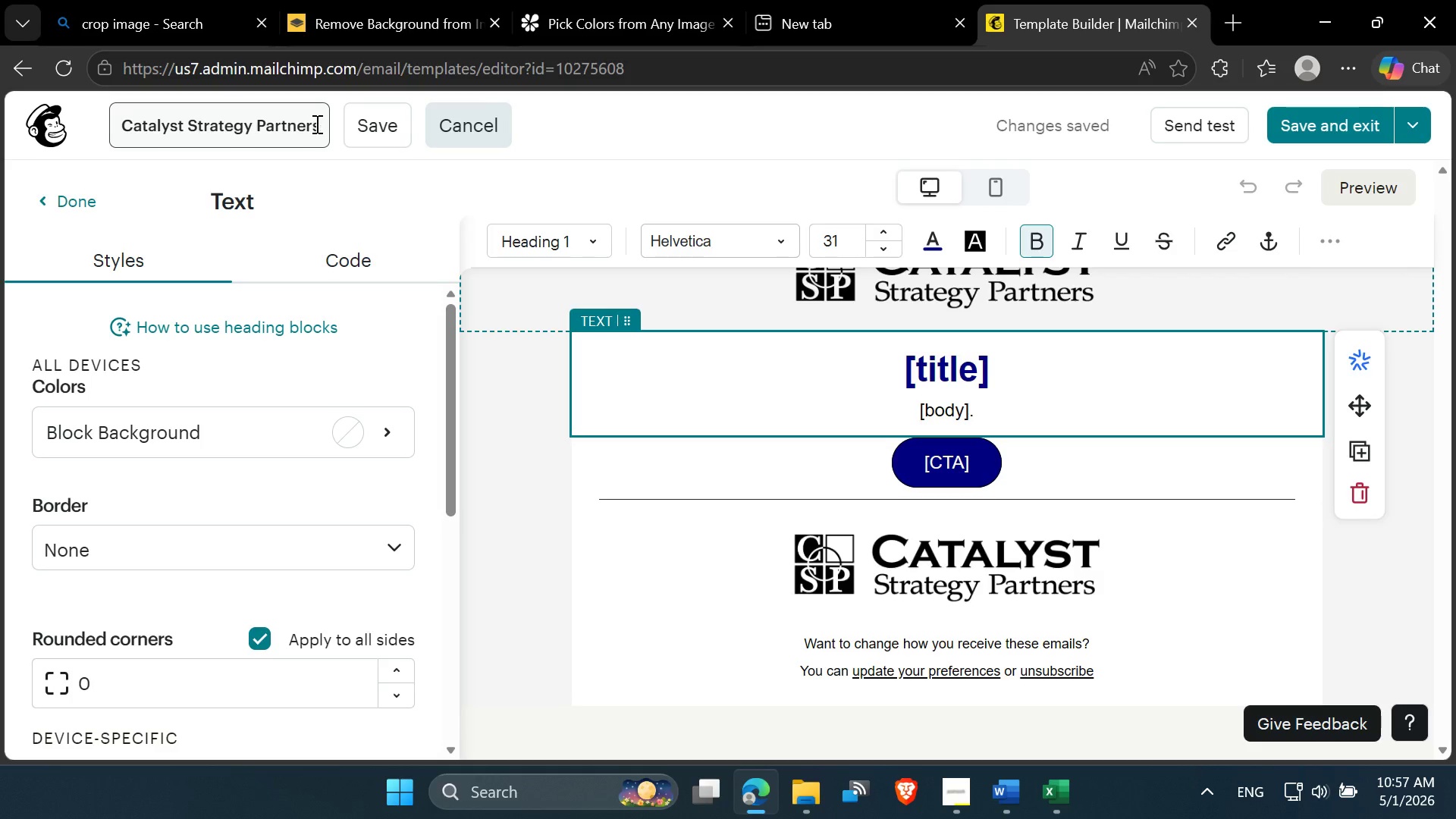 
left_click_drag(start_coordinate=[315, 124], to_coordinate=[303, 127])
 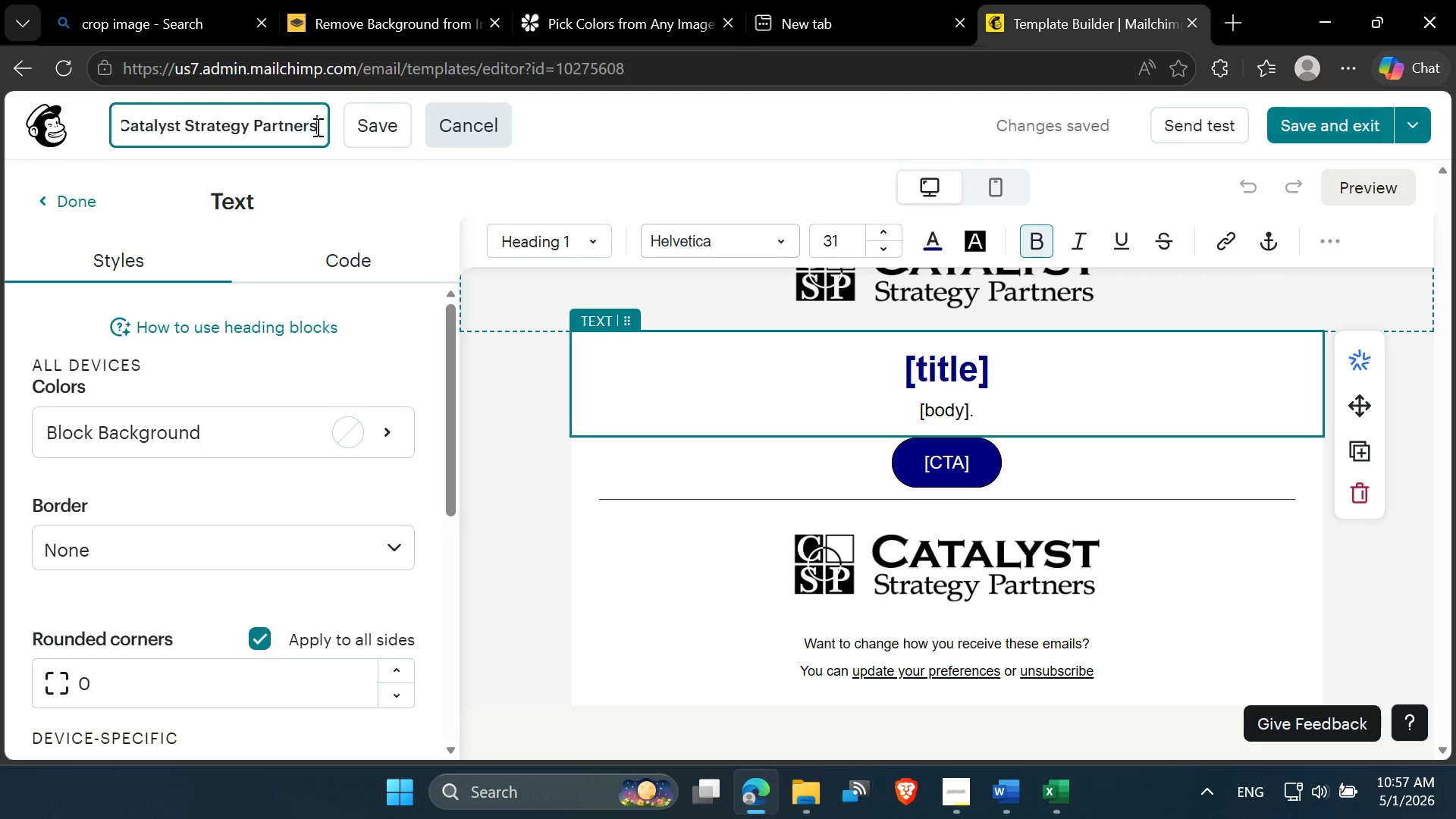 
left_click_drag(start_coordinate=[316, 127], to_coordinate=[17, 104])
 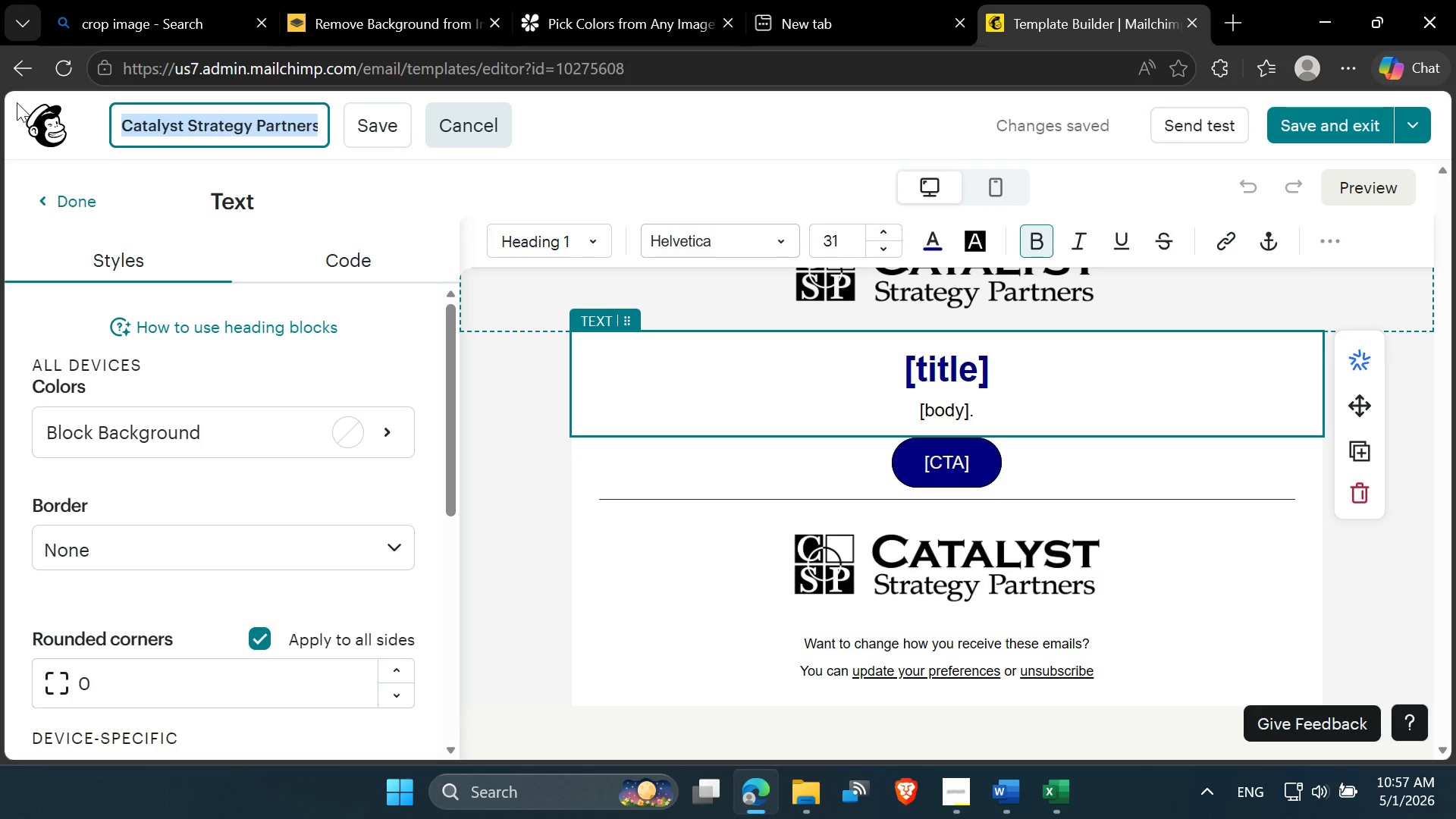 
key(Control+V)
 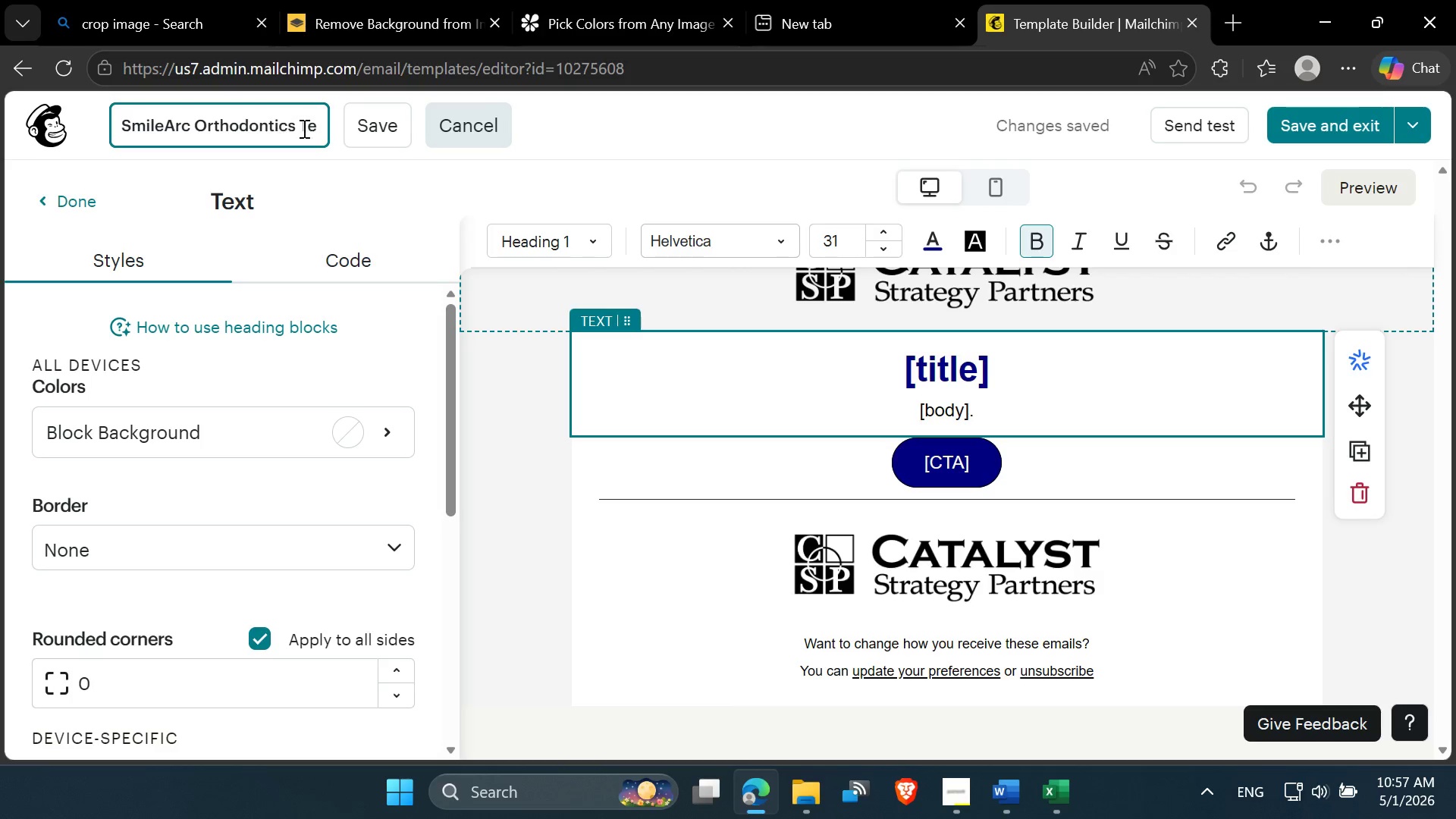 
left_click([357, 130])
 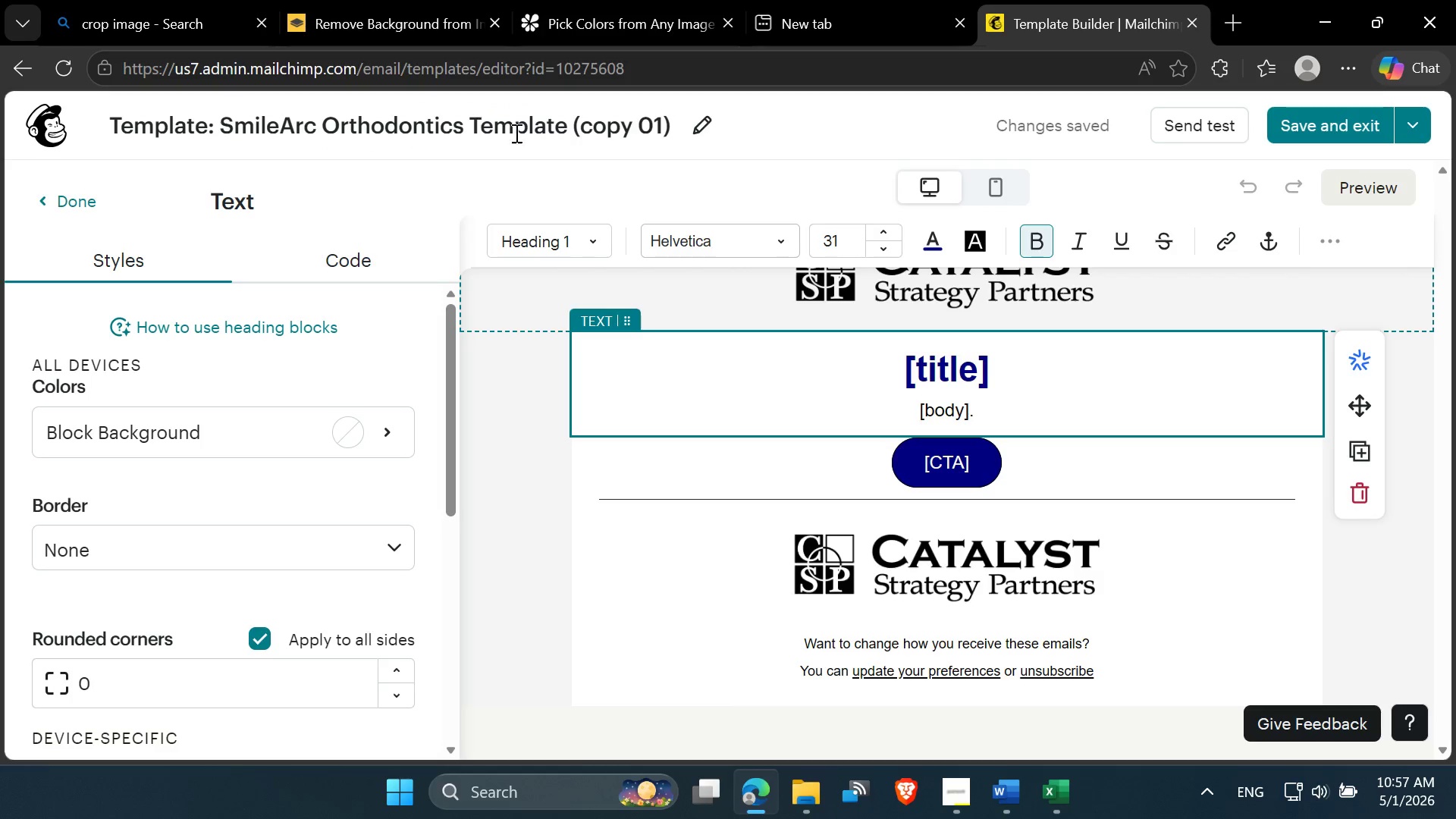 
left_click([694, 130])
 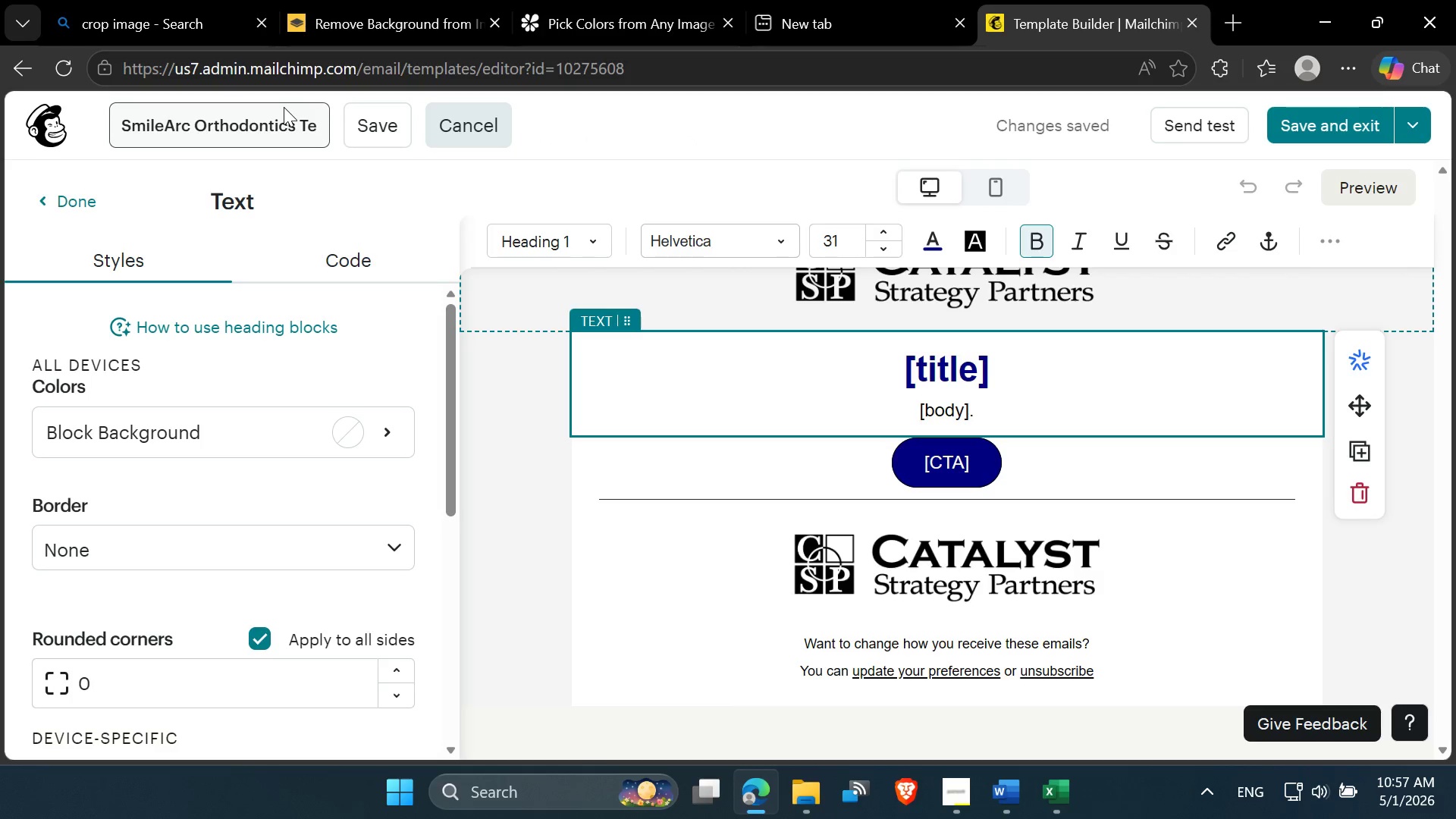 
double_click([277, 115])
 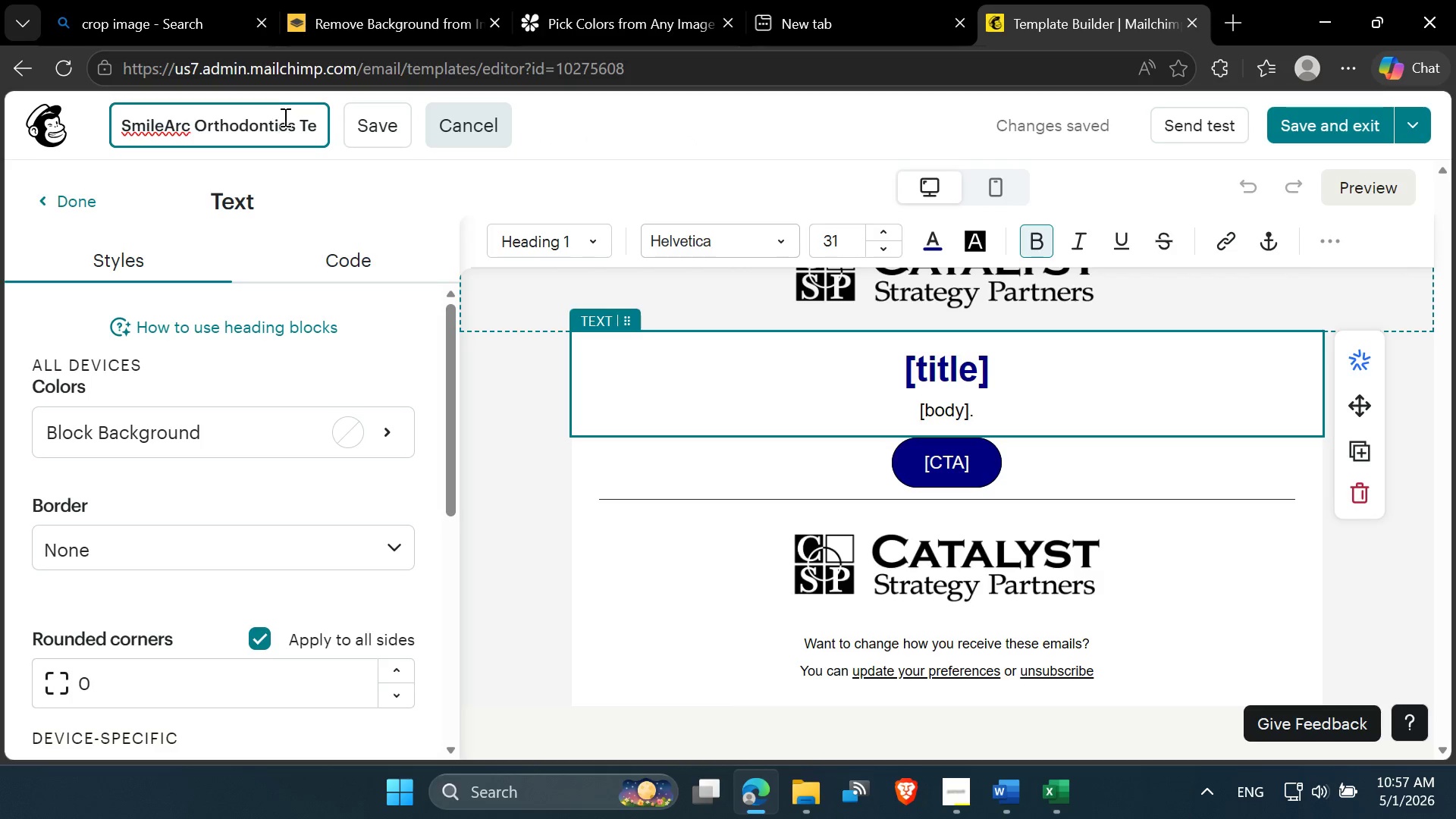 
left_click_drag(start_coordinate=[283, 117], to_coordinate=[551, 177])
 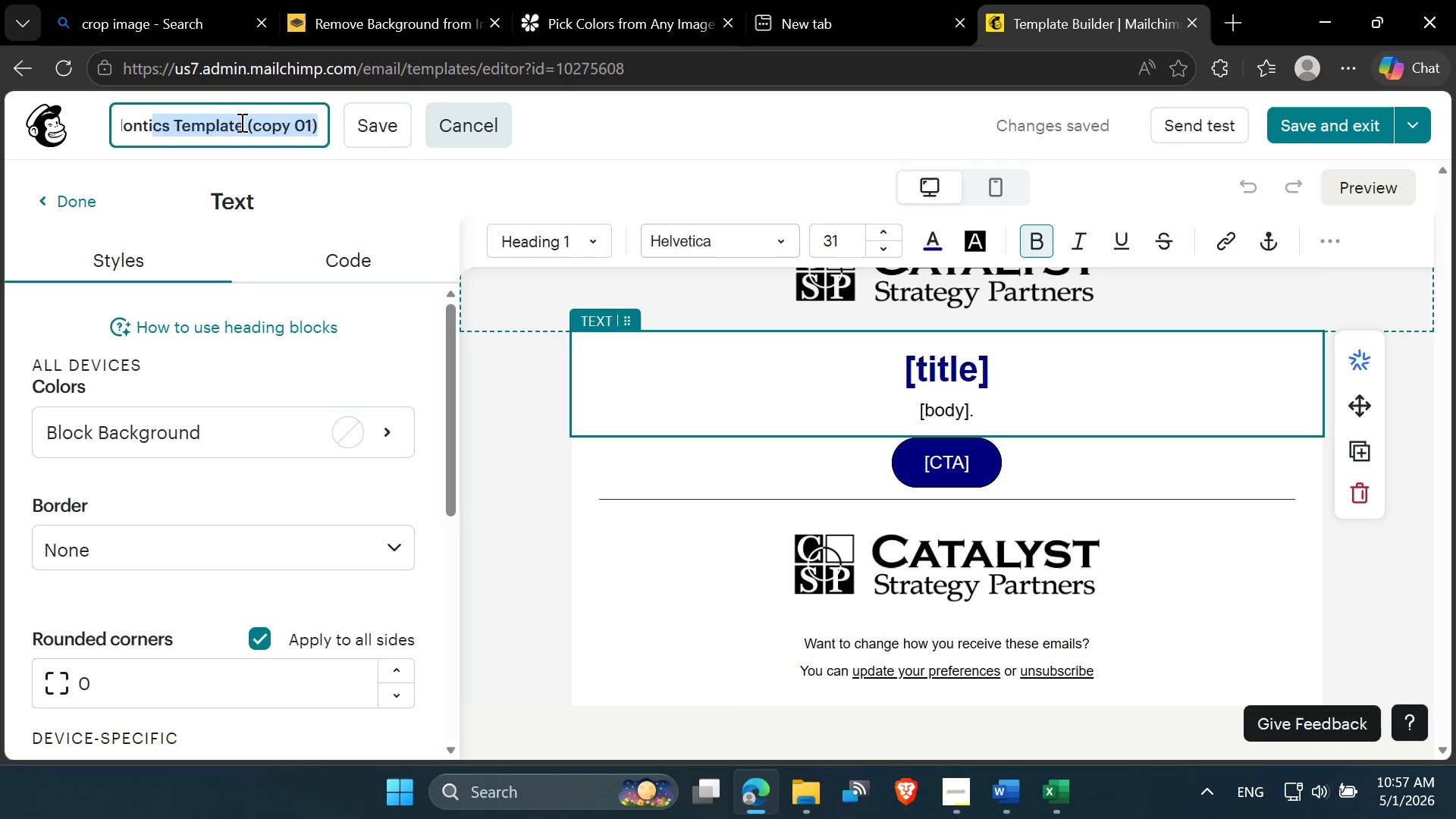 
left_click([241, 123])
 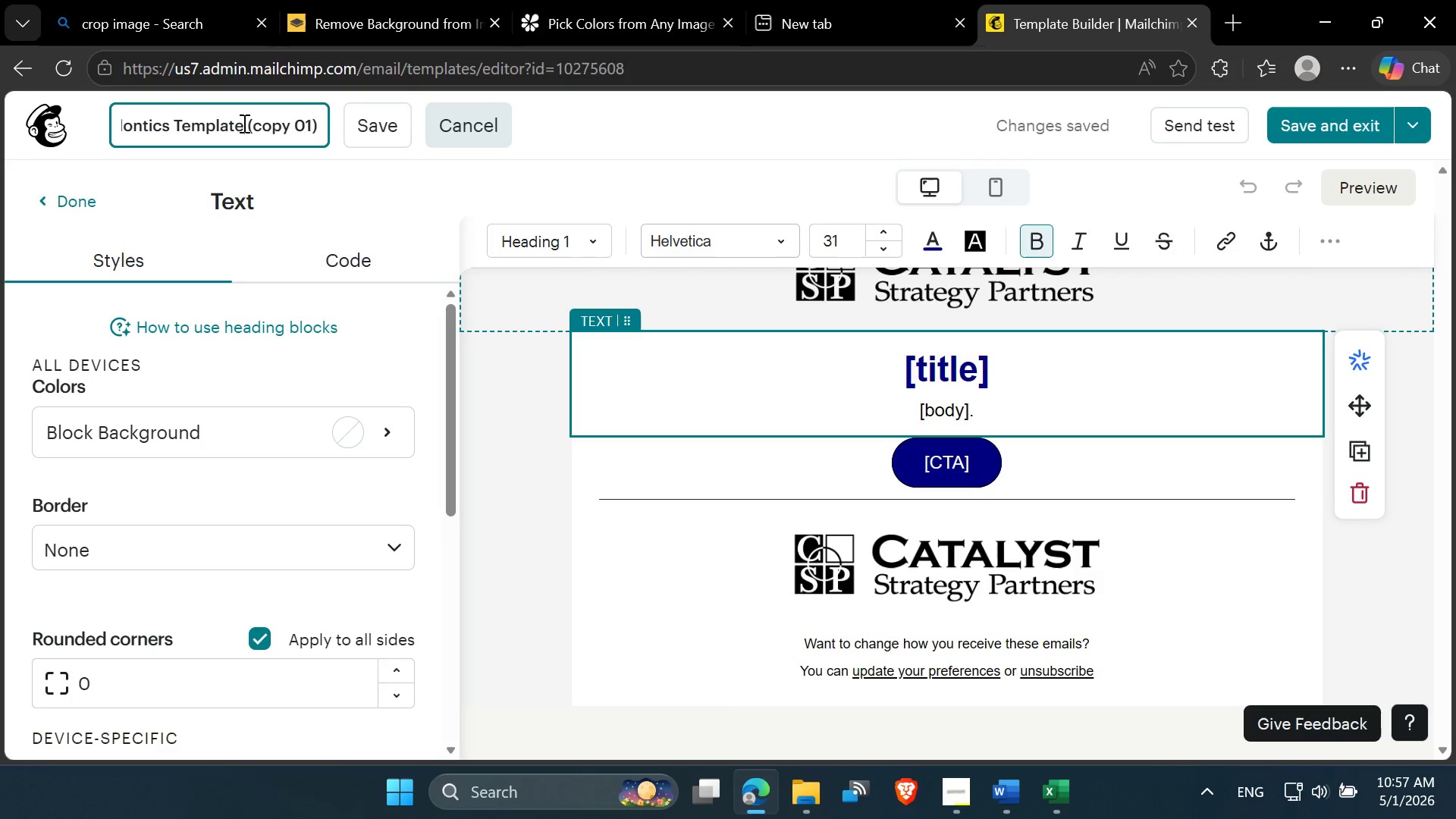 
left_click_drag(start_coordinate=[243, 123], to_coordinate=[504, 184])
 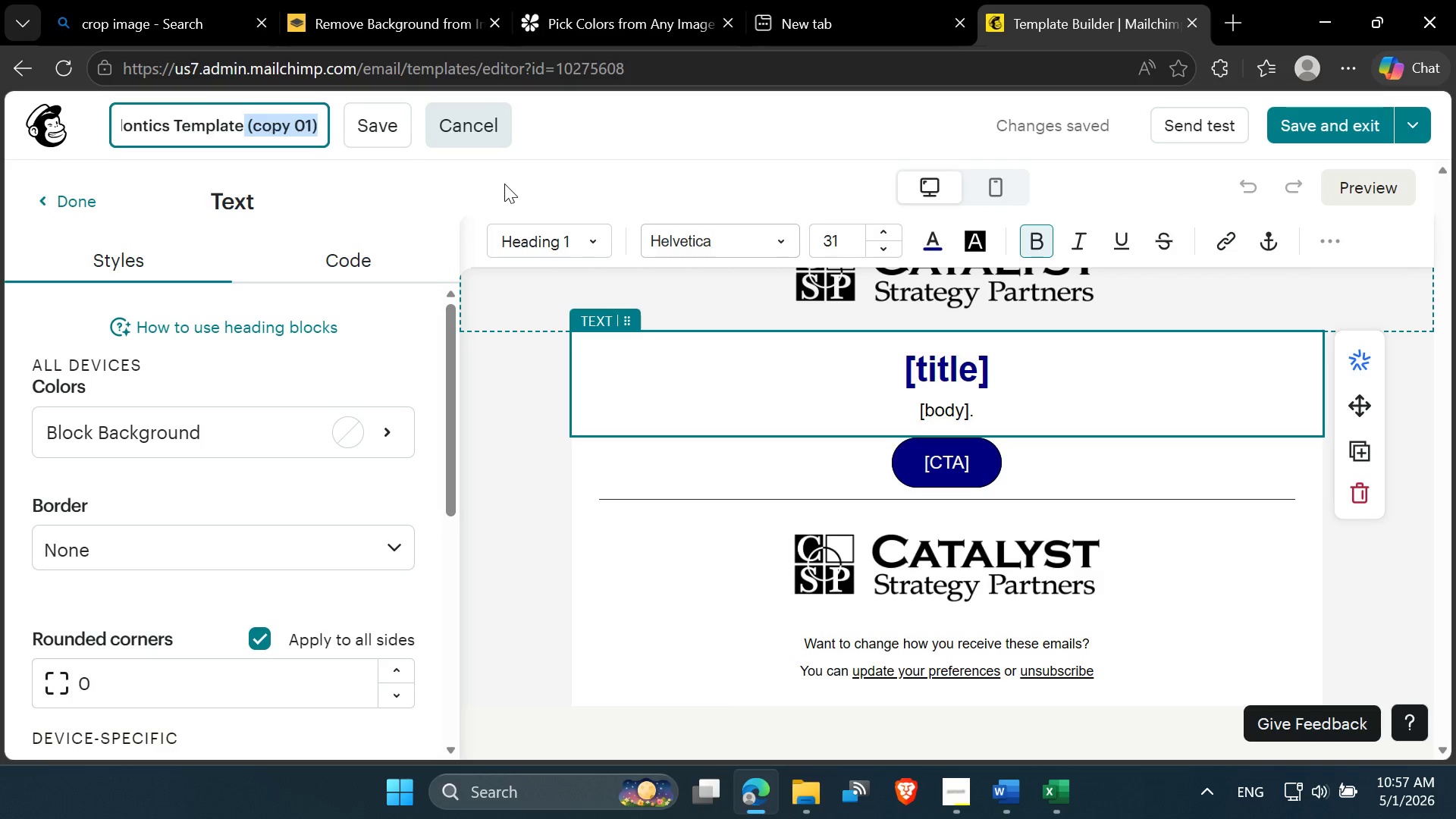 
key(Backspace)
 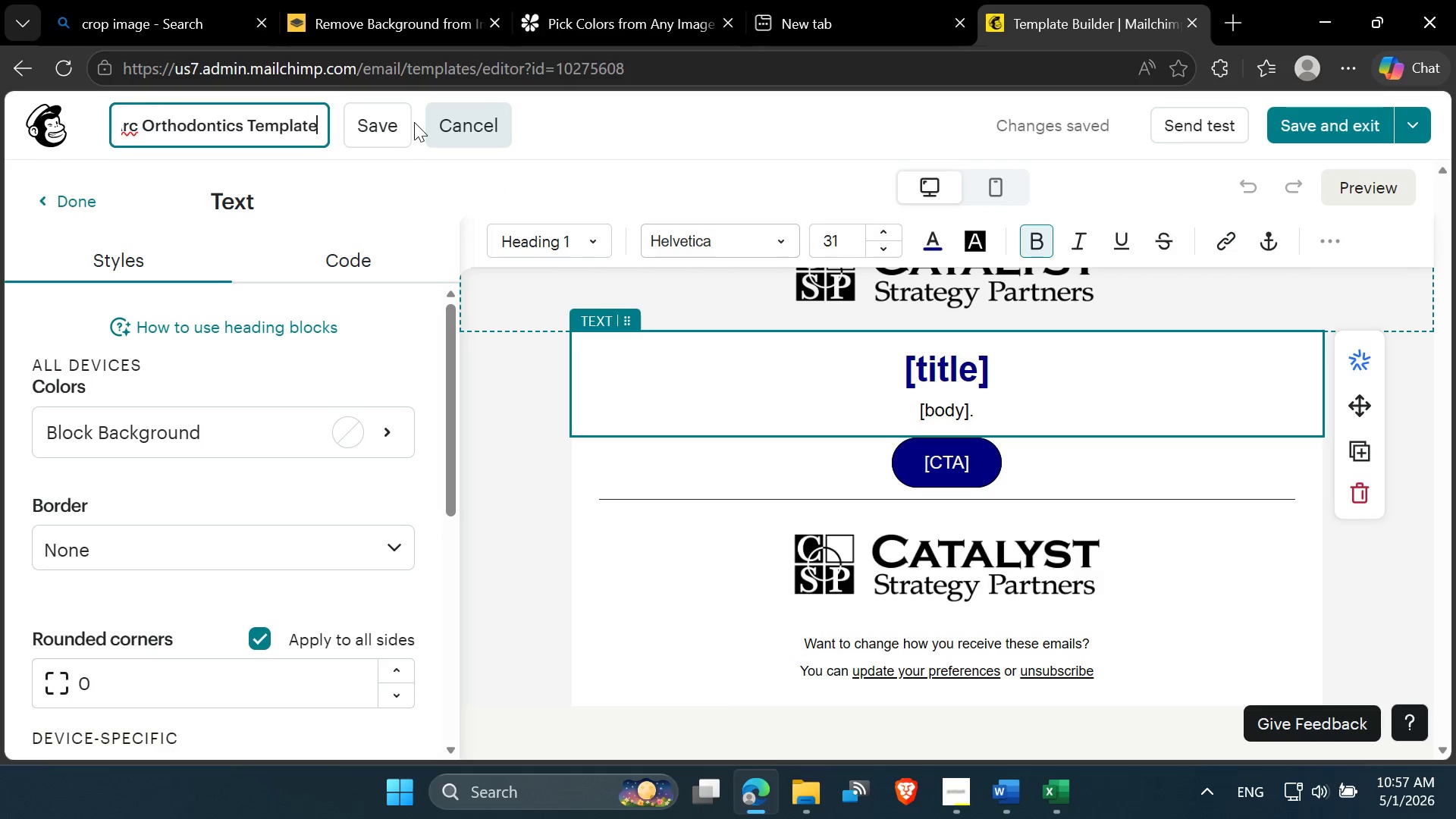 
double_click([397, 132])
 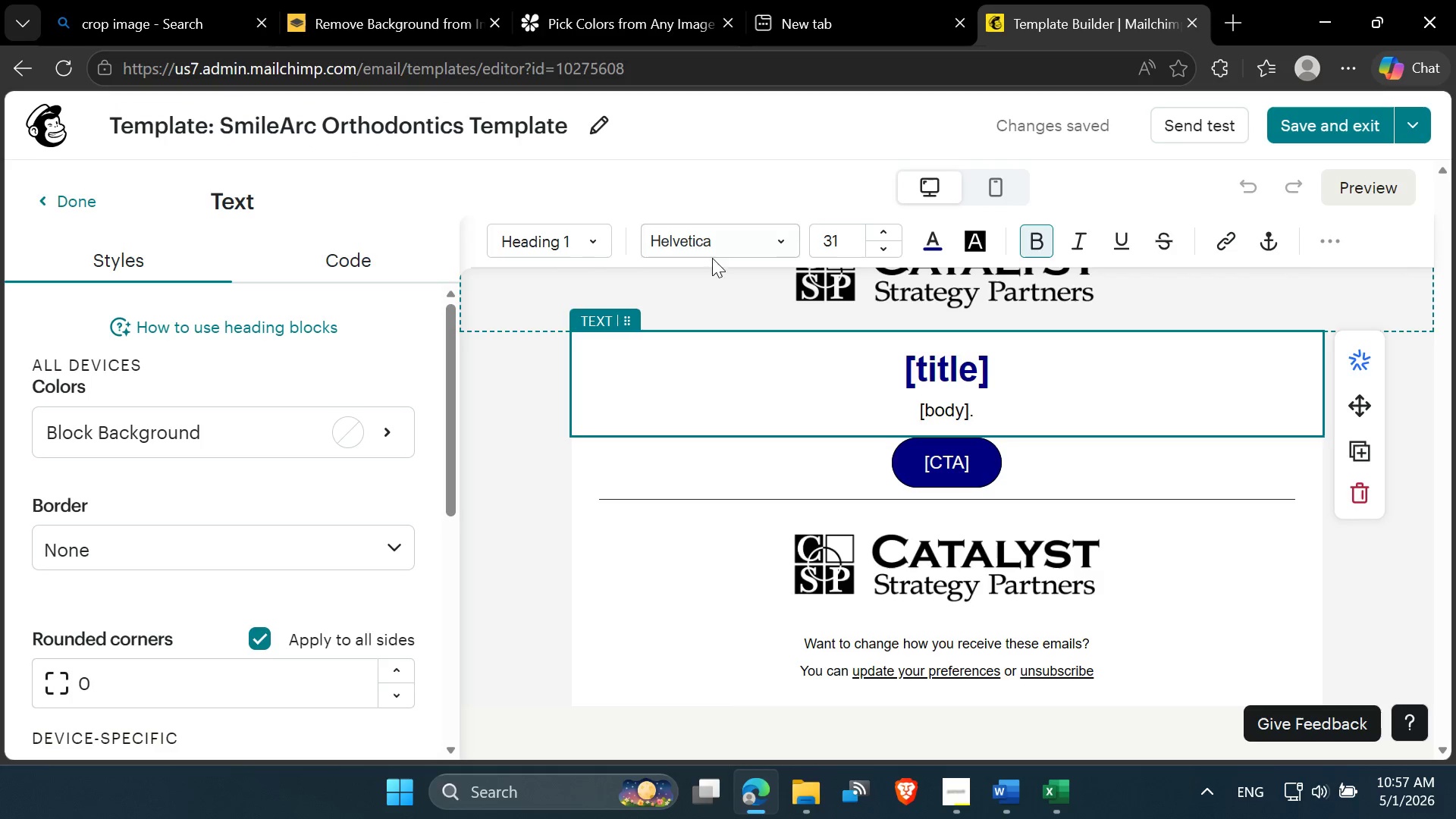 
scroll: coordinate [989, 426], scroll_direction: up, amount: 6.0
 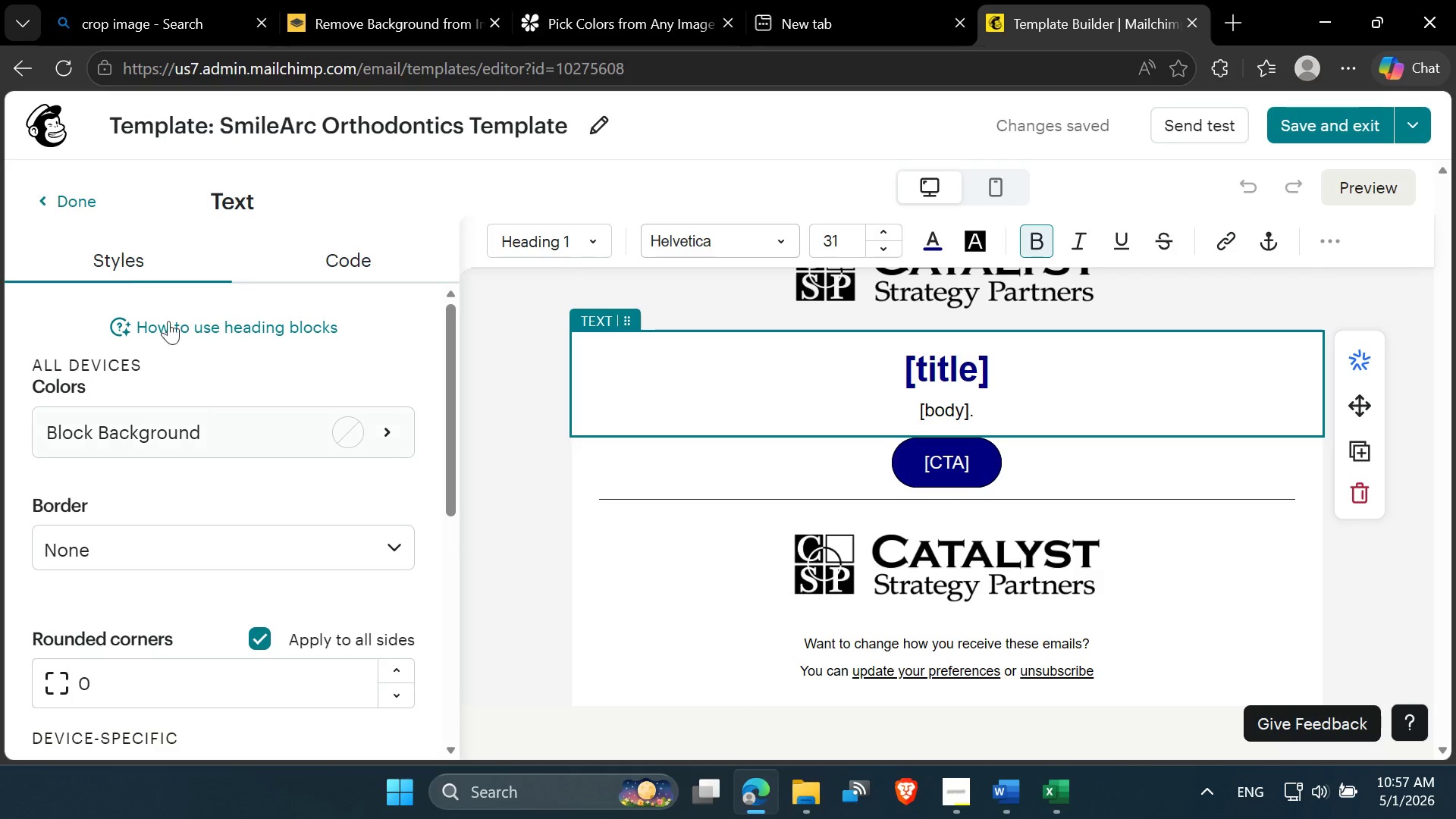 
left_click([73, 71])
 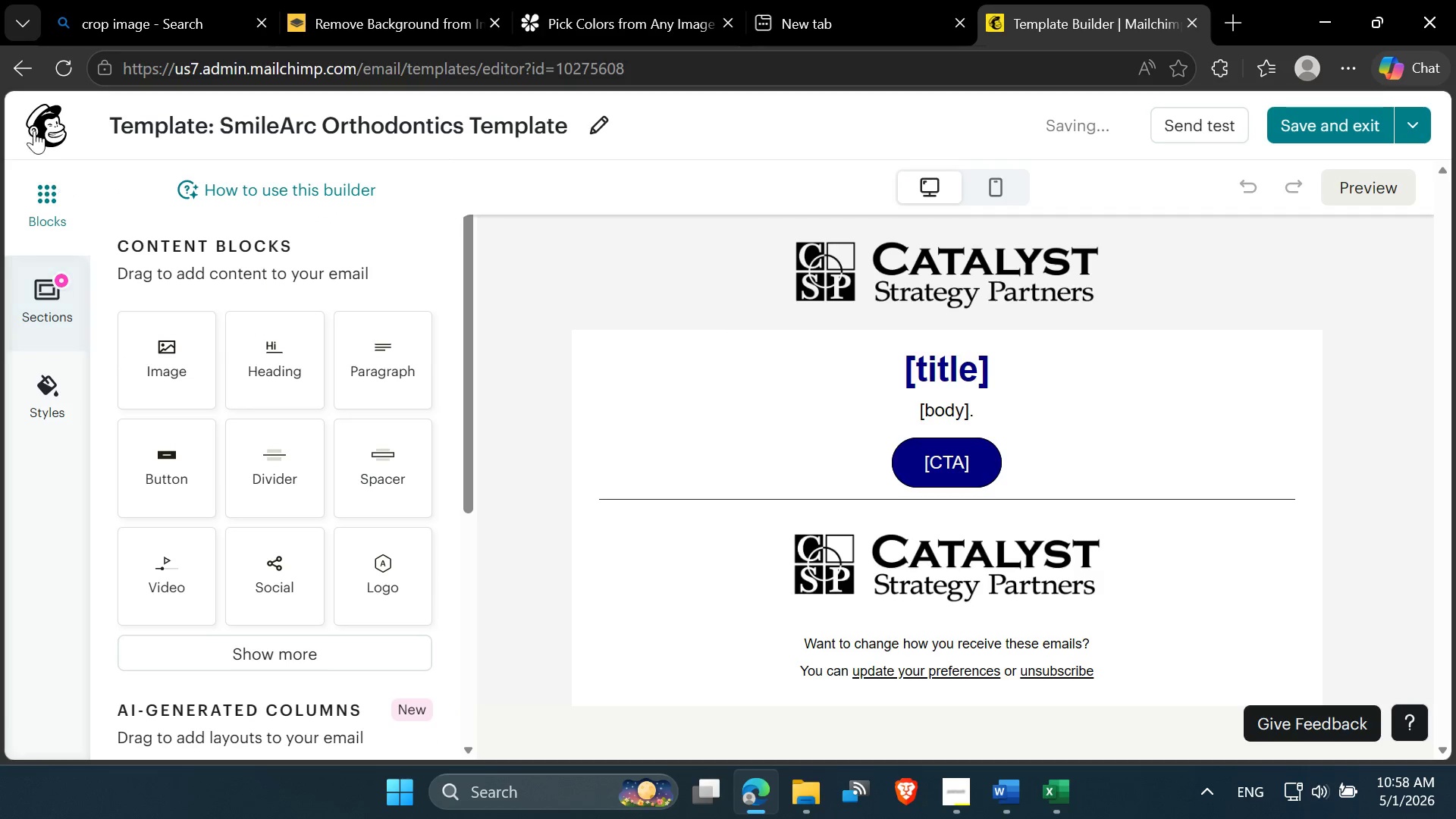 
wait(15.05)
 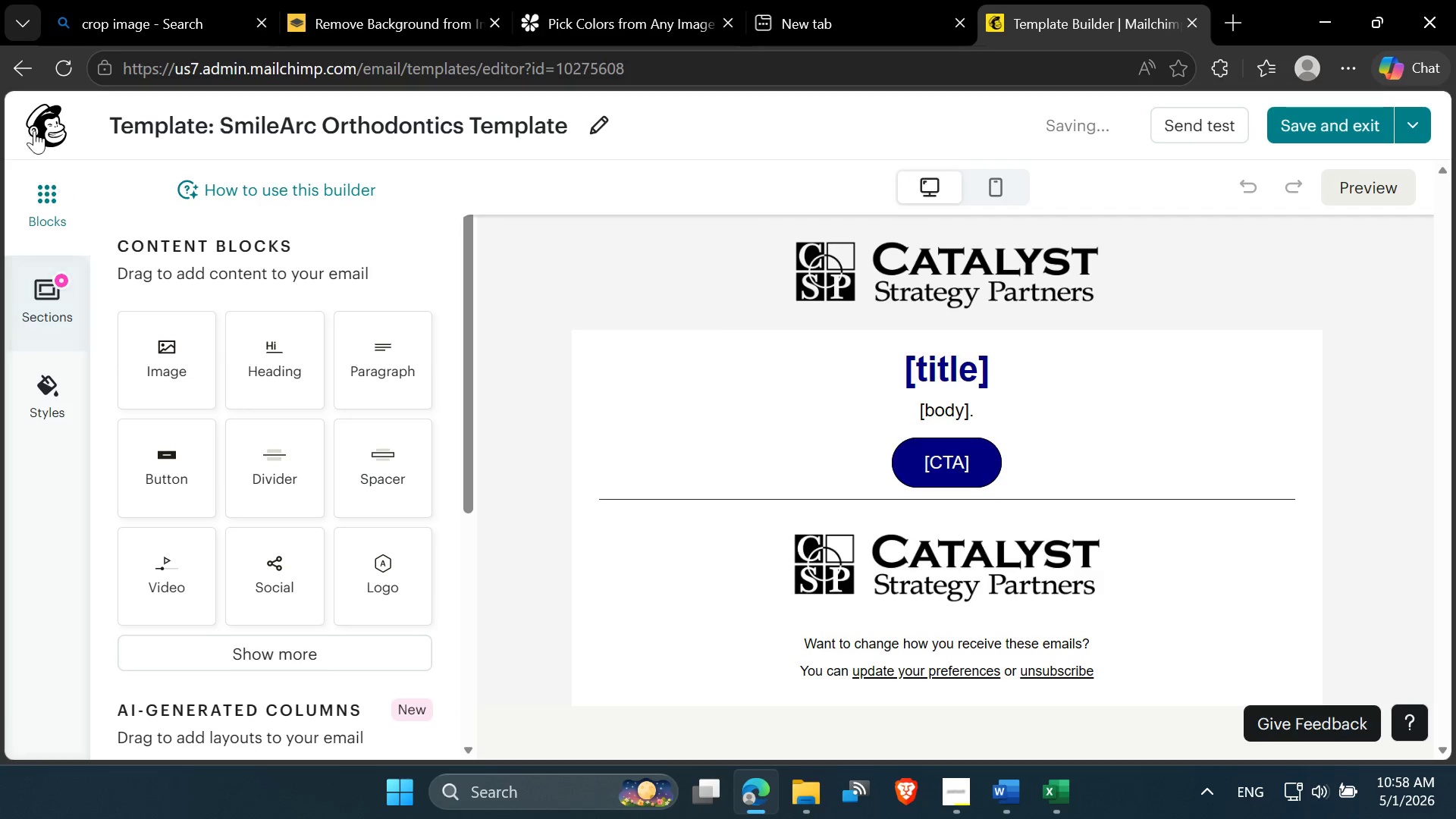 
left_click([886, 278])
 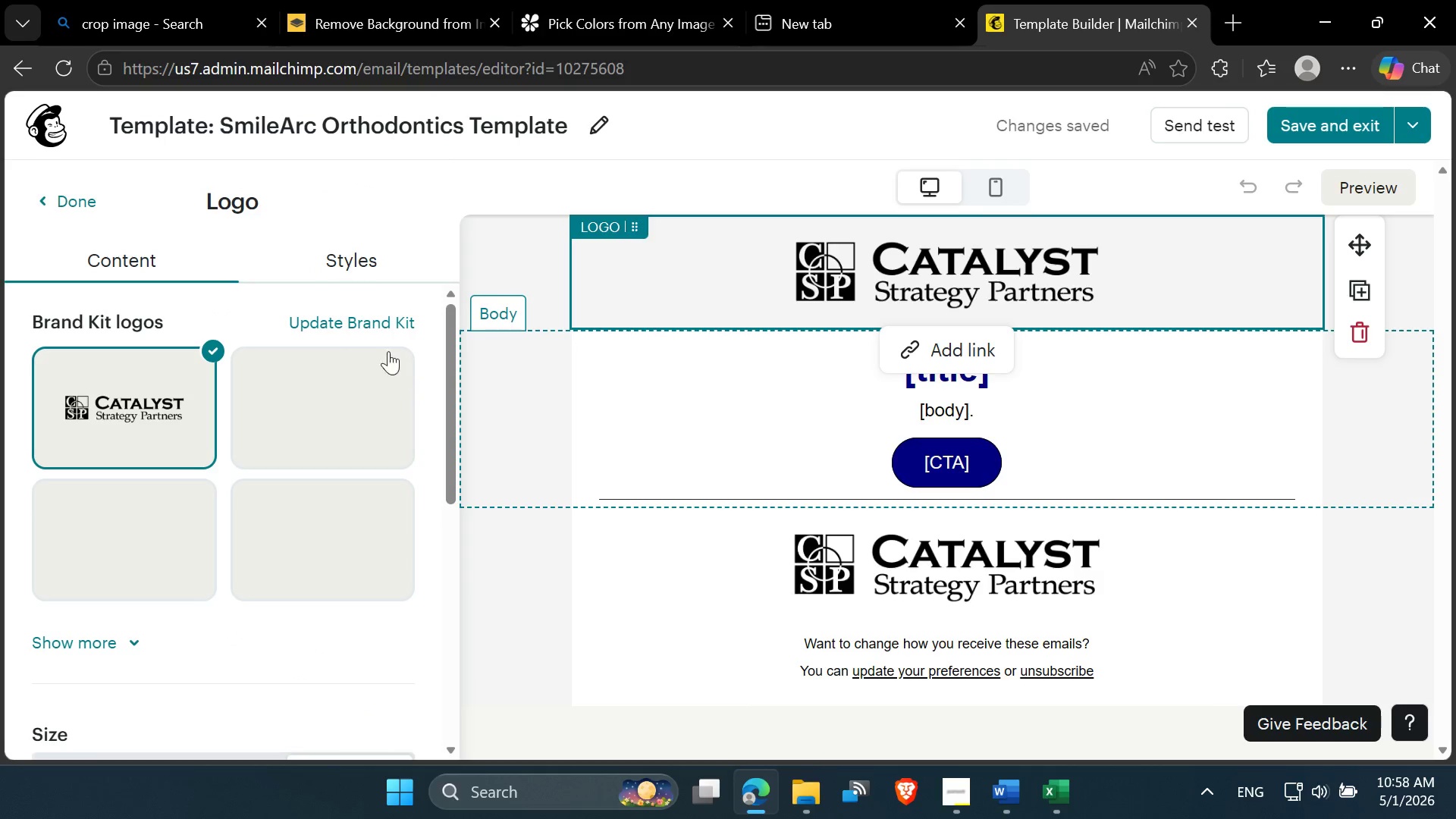 
left_click([366, 322])
 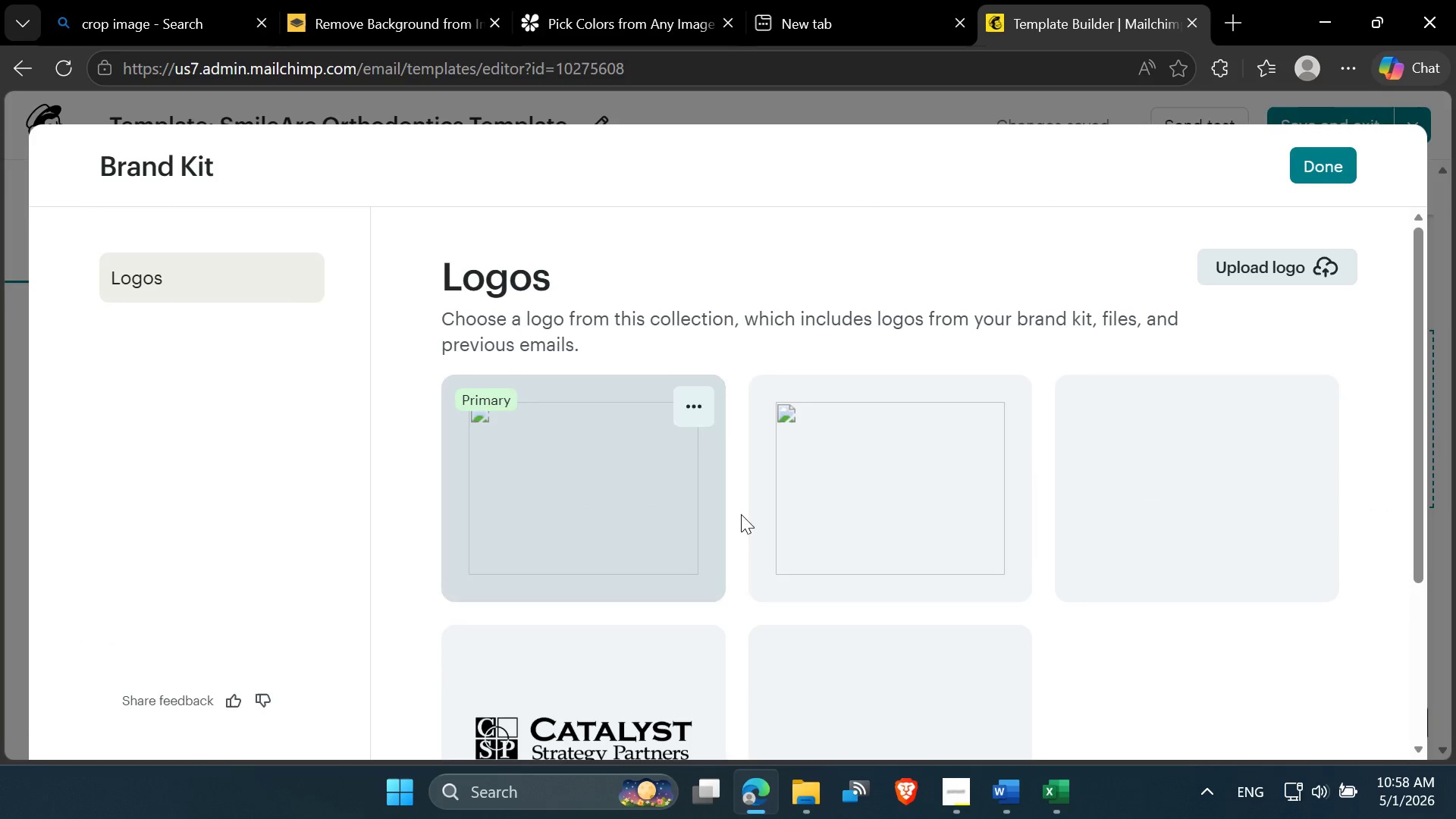 
scroll: coordinate [738, 570], scroll_direction: down, amount: 2.0
 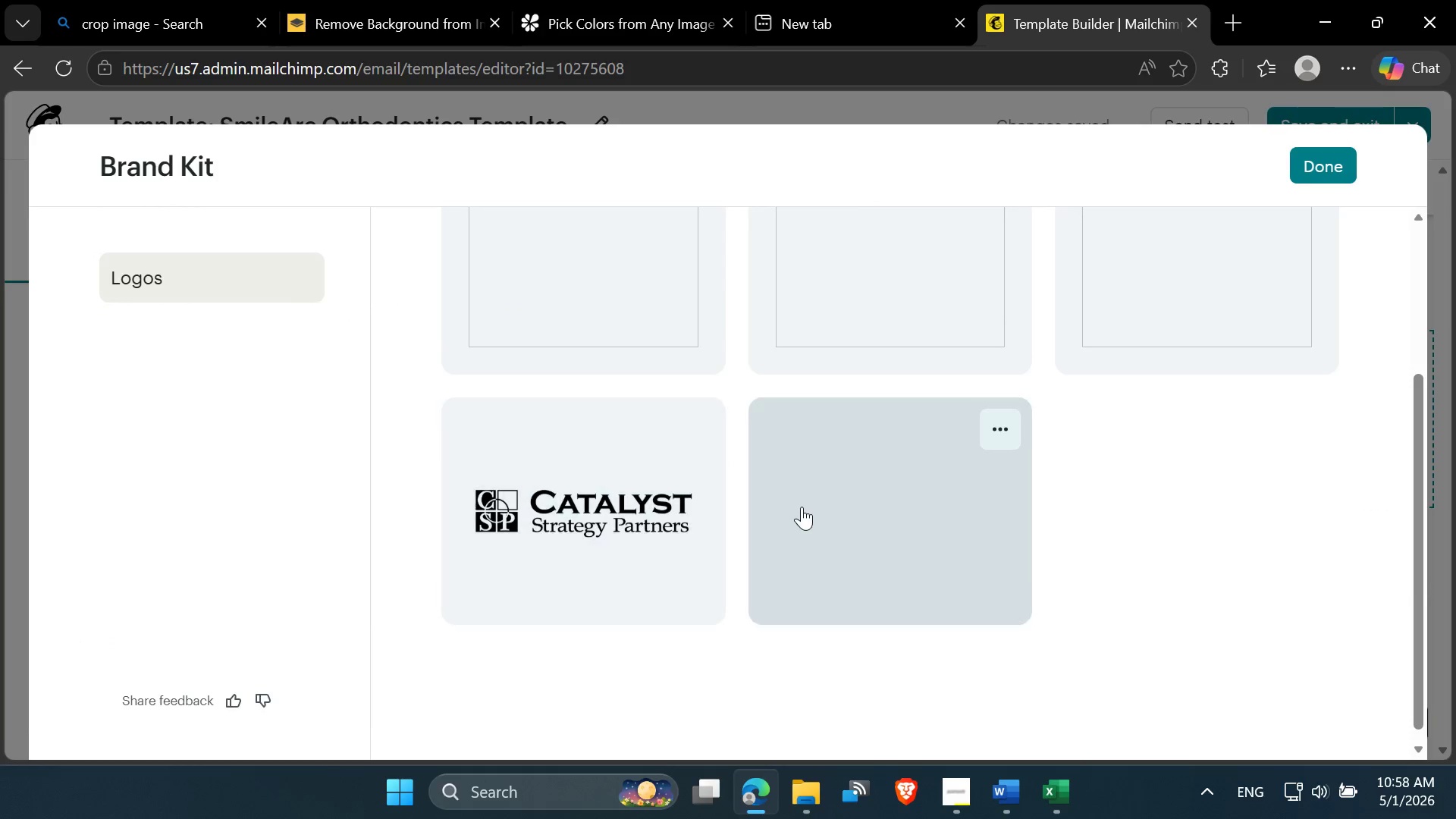 
scroll: coordinate [802, 507], scroll_direction: up, amount: 3.0
 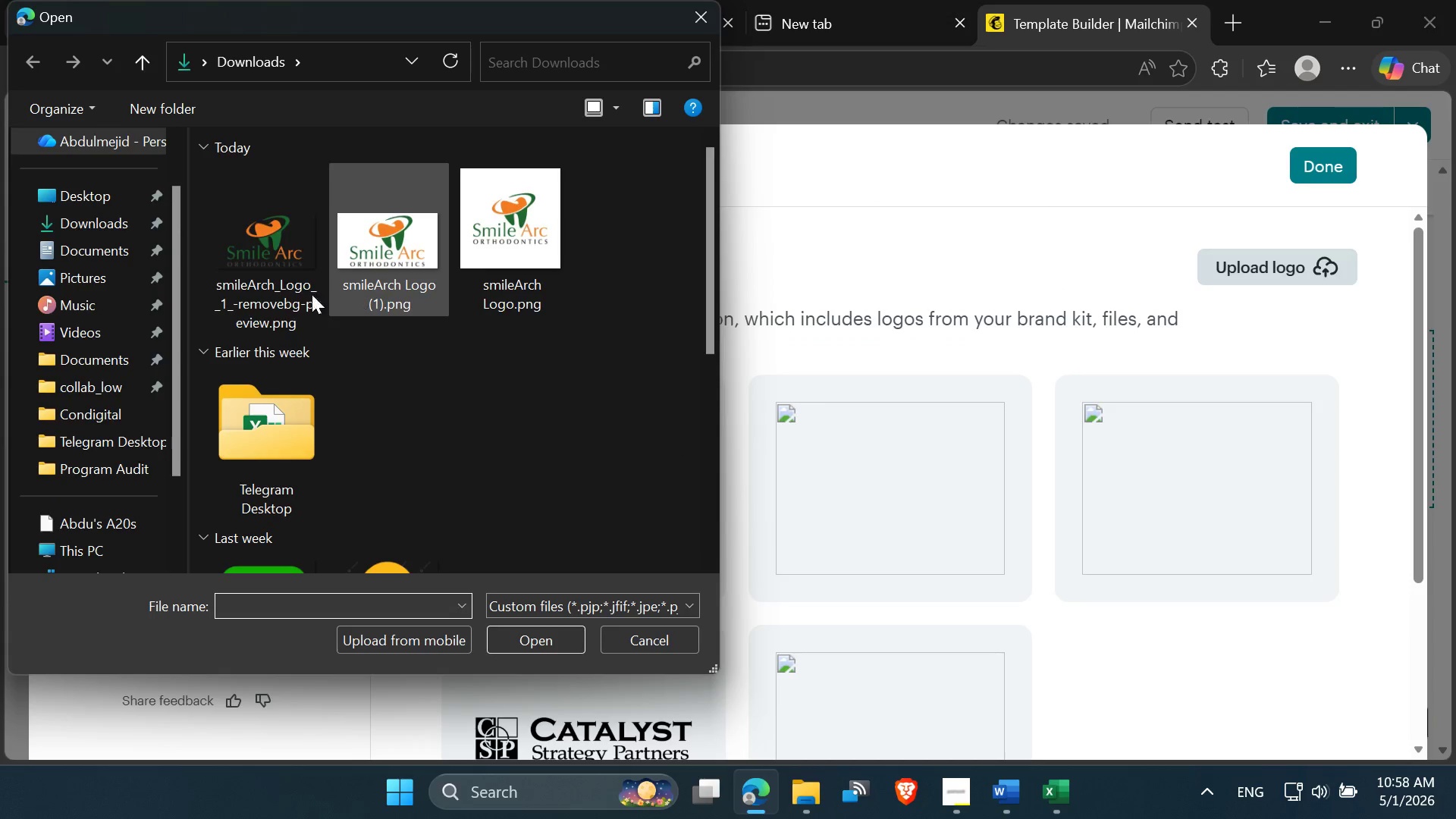 
double_click([296, 290])
 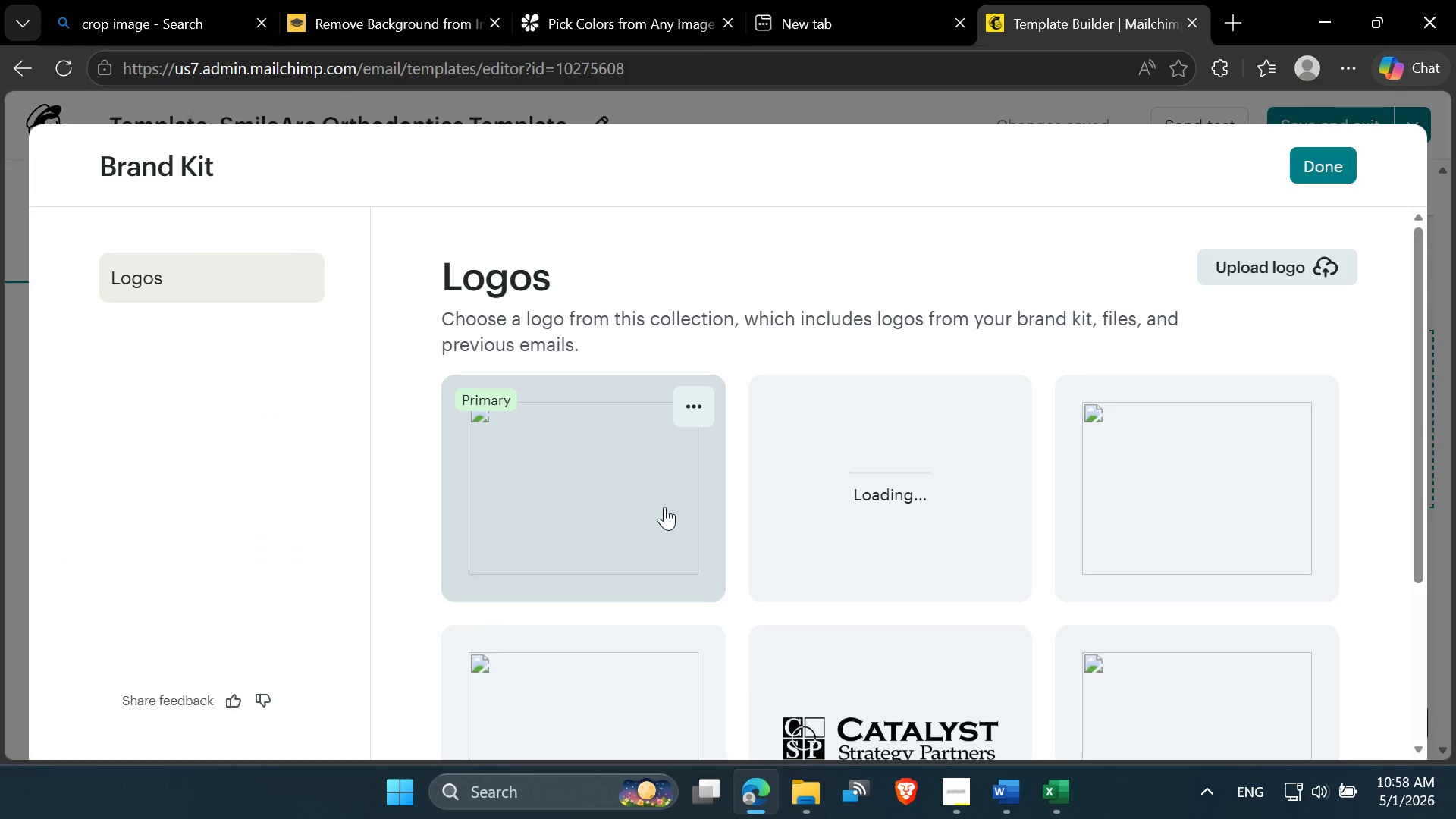 
scroll: coordinate [664, 507], scroll_direction: down, amount: 1.0
 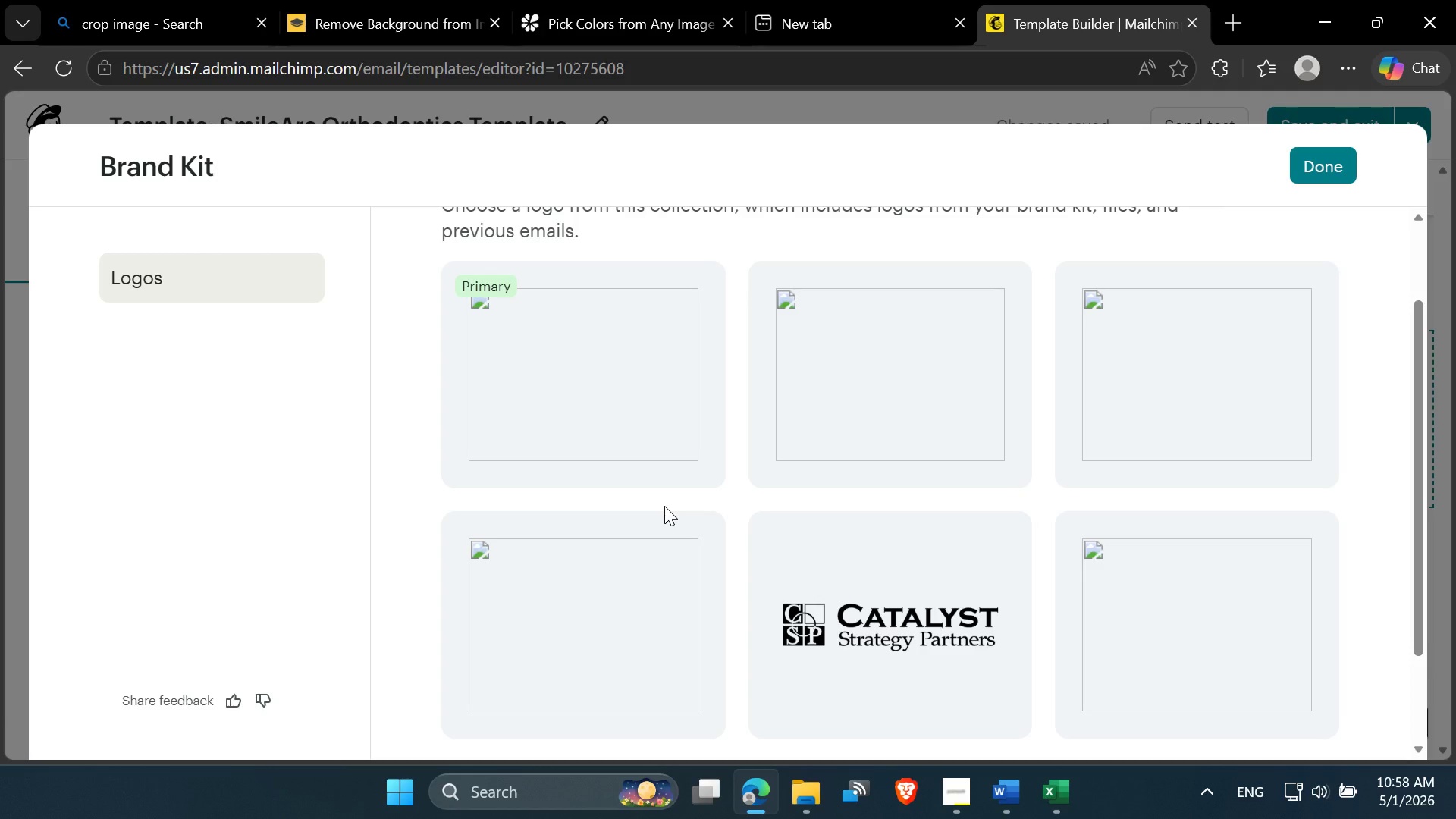 
left_click([579, 799])
 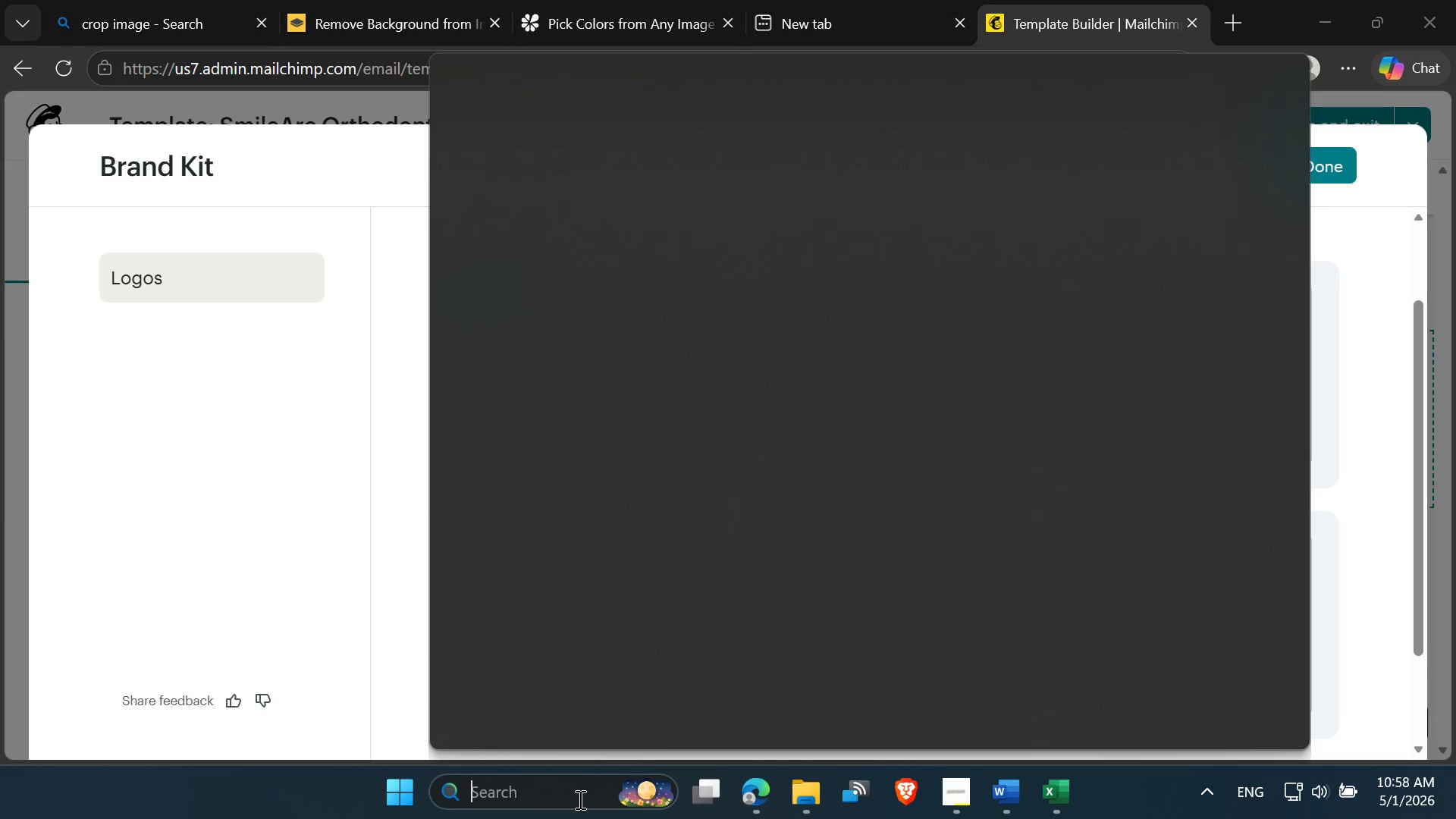 
type(chrome)
 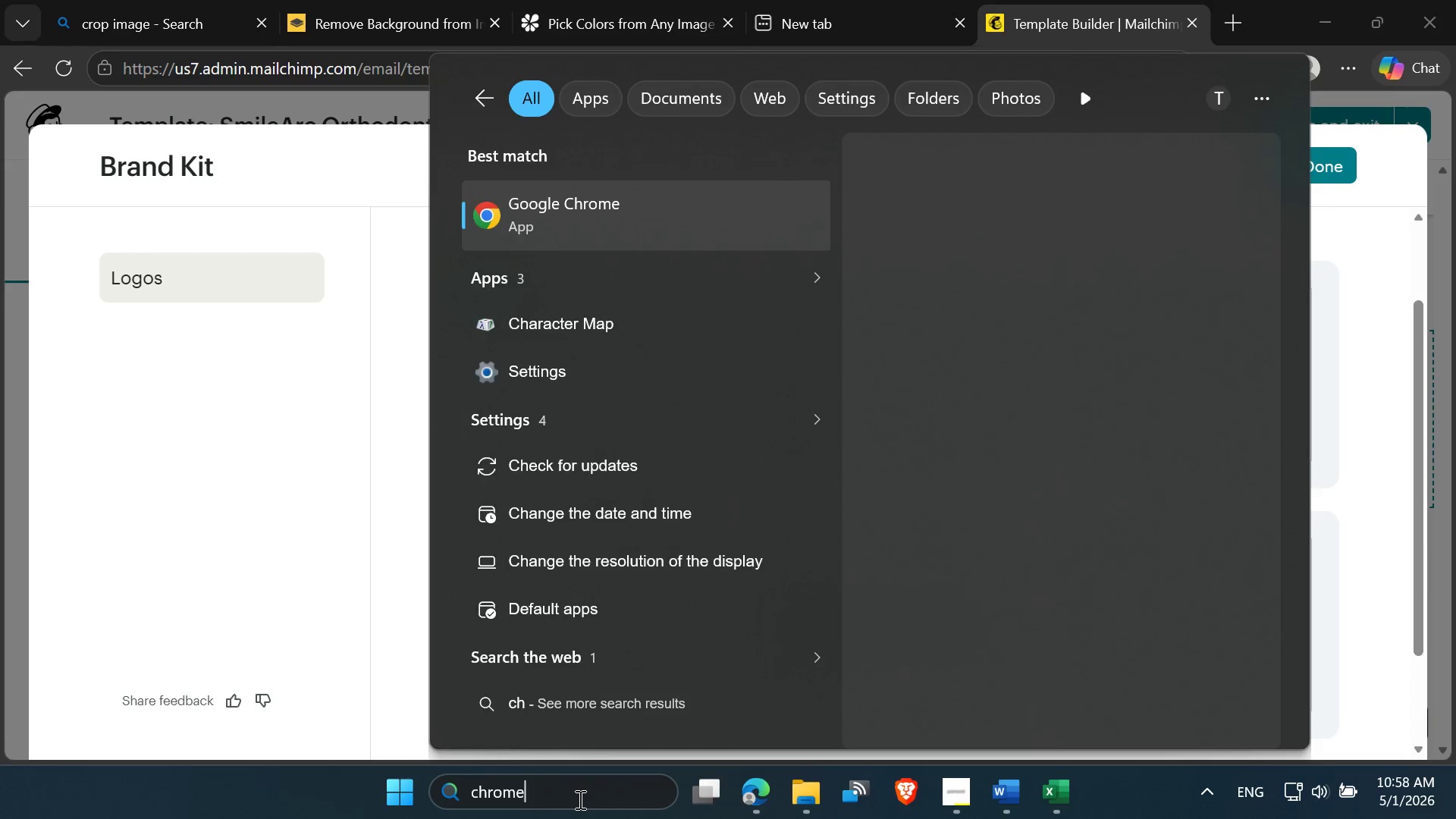 
key(Enter)
 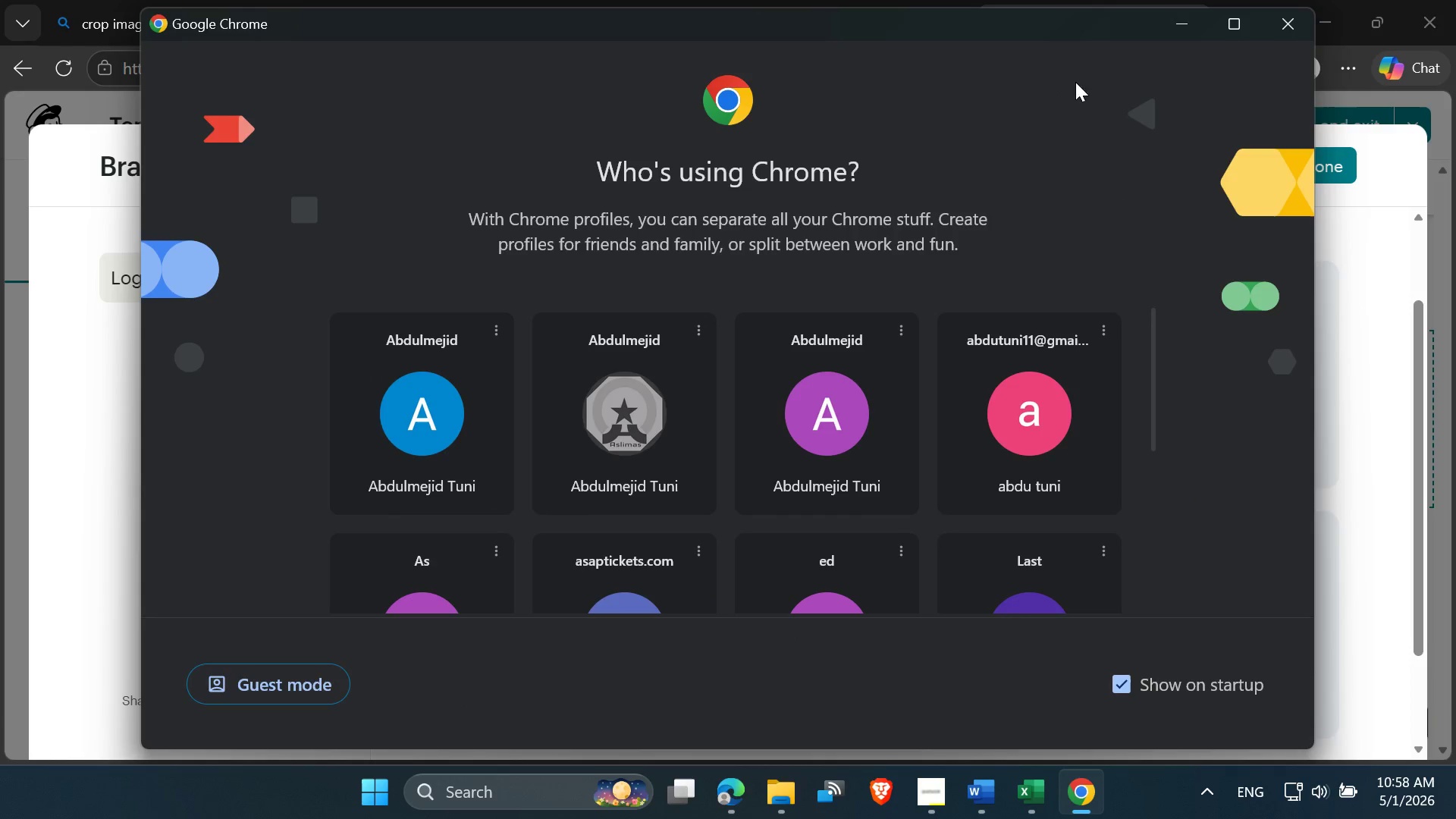 
left_click([1156, 24])
 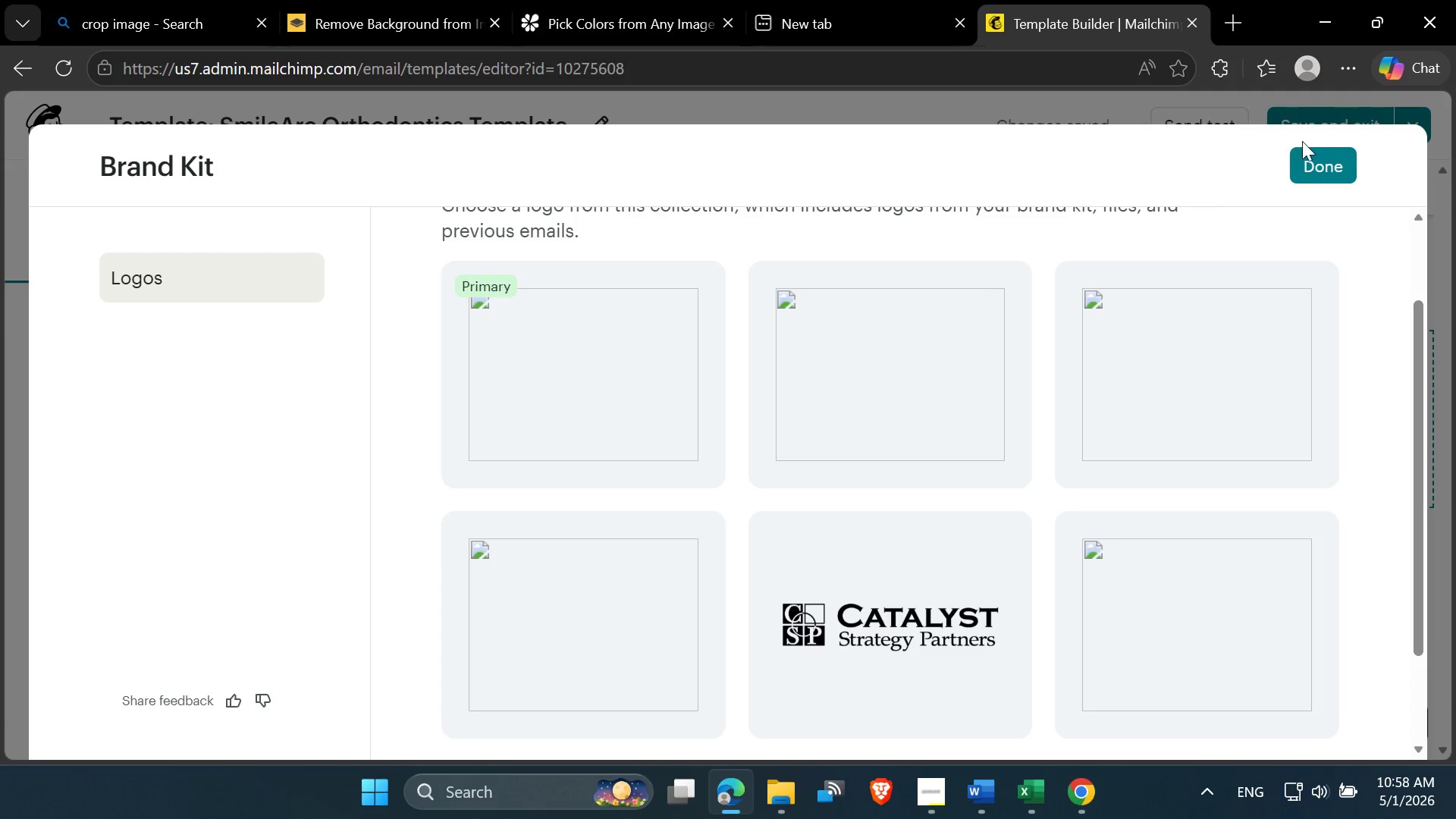 
left_click([1304, 166])
 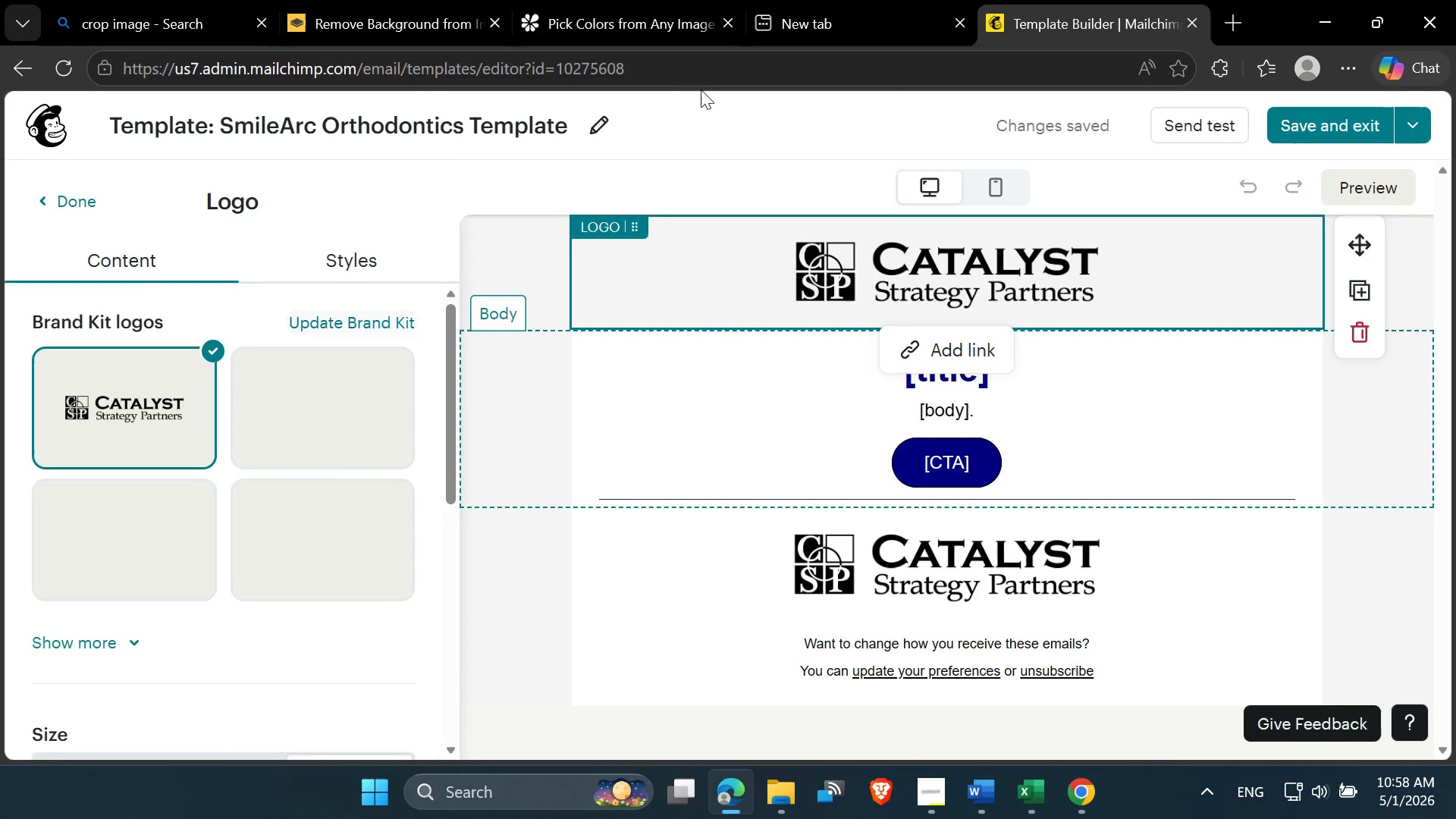 
left_click([650, 70])
 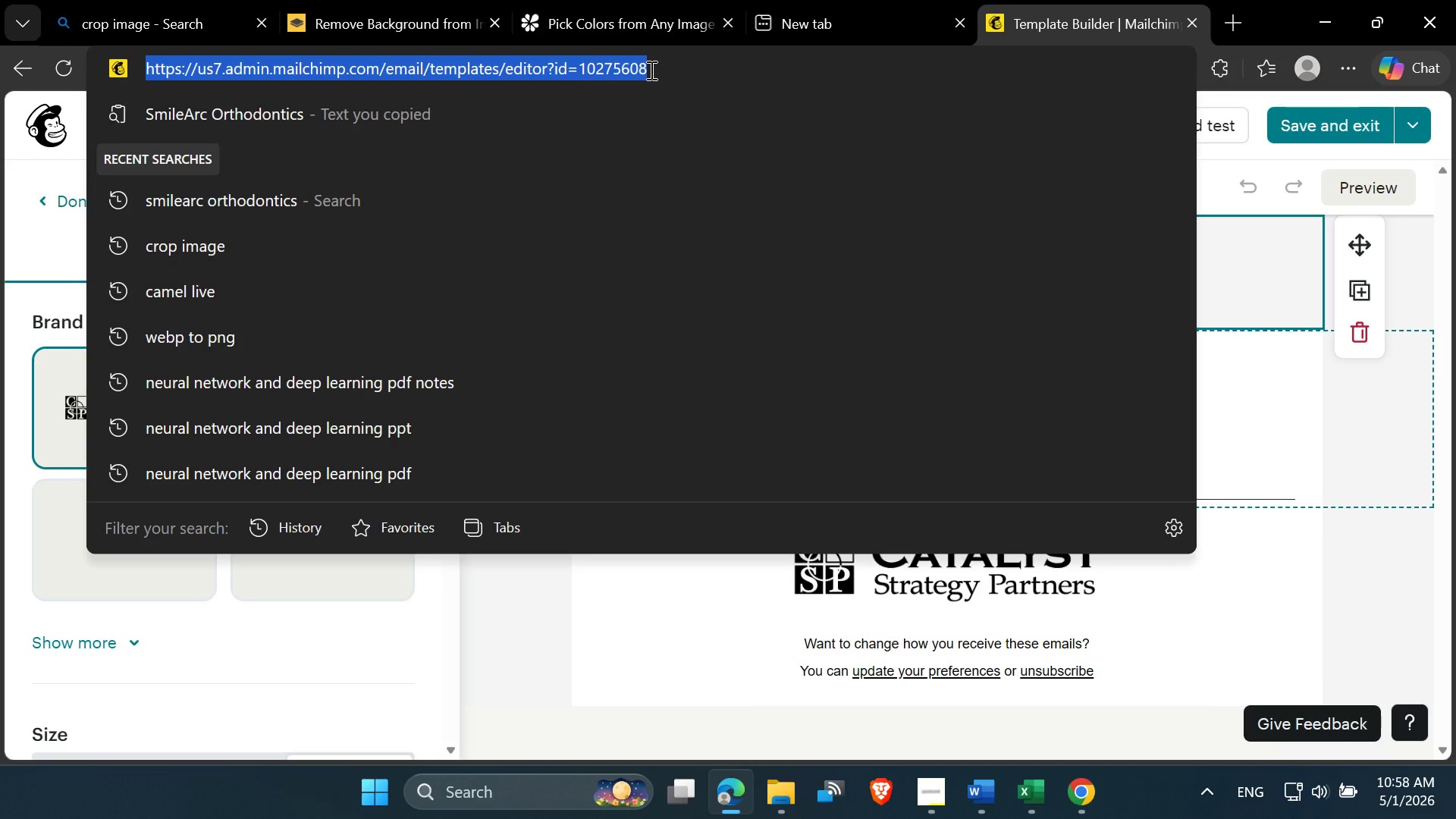 
key(Control+C)
 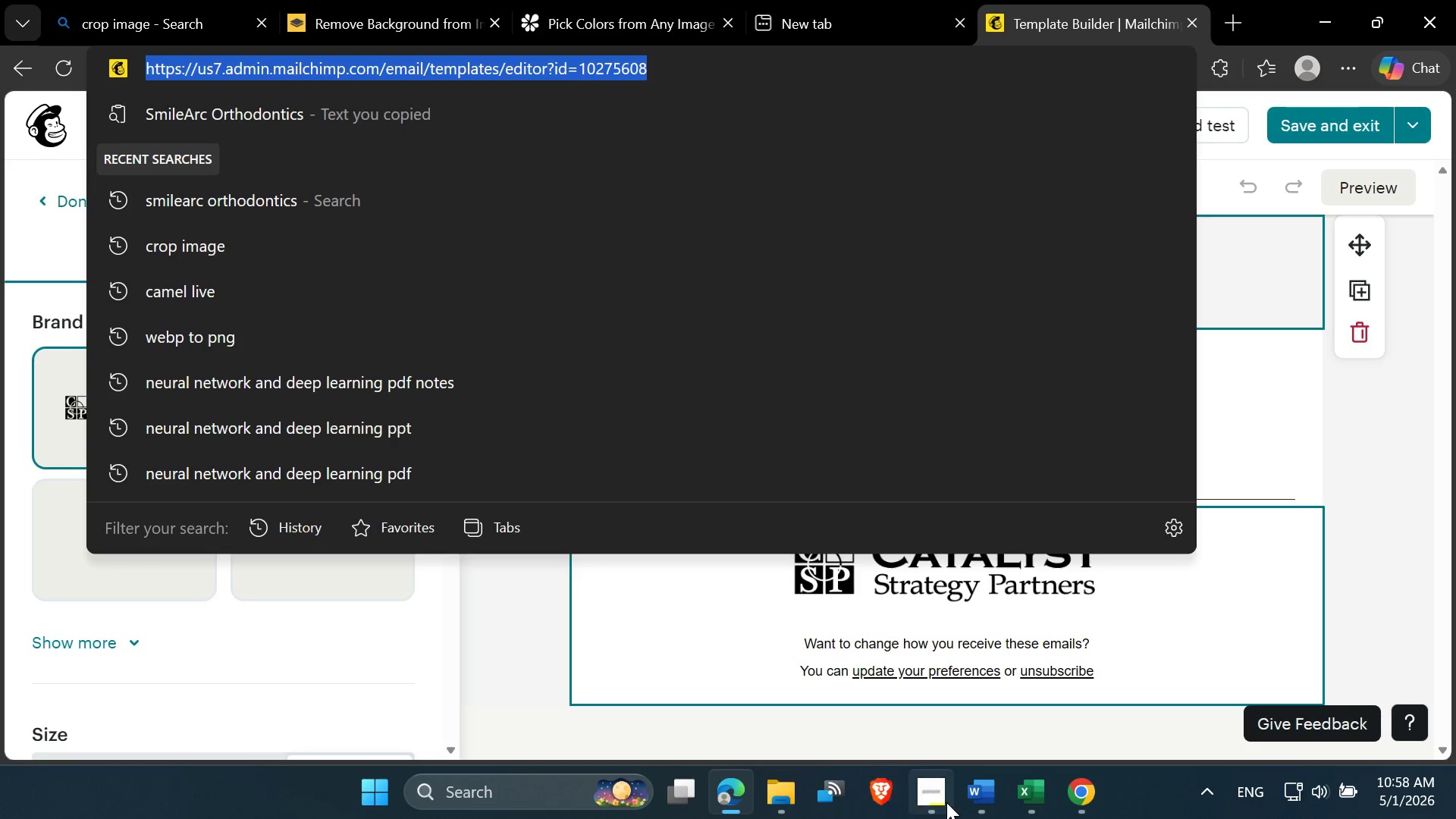 
left_click([1093, 795])
 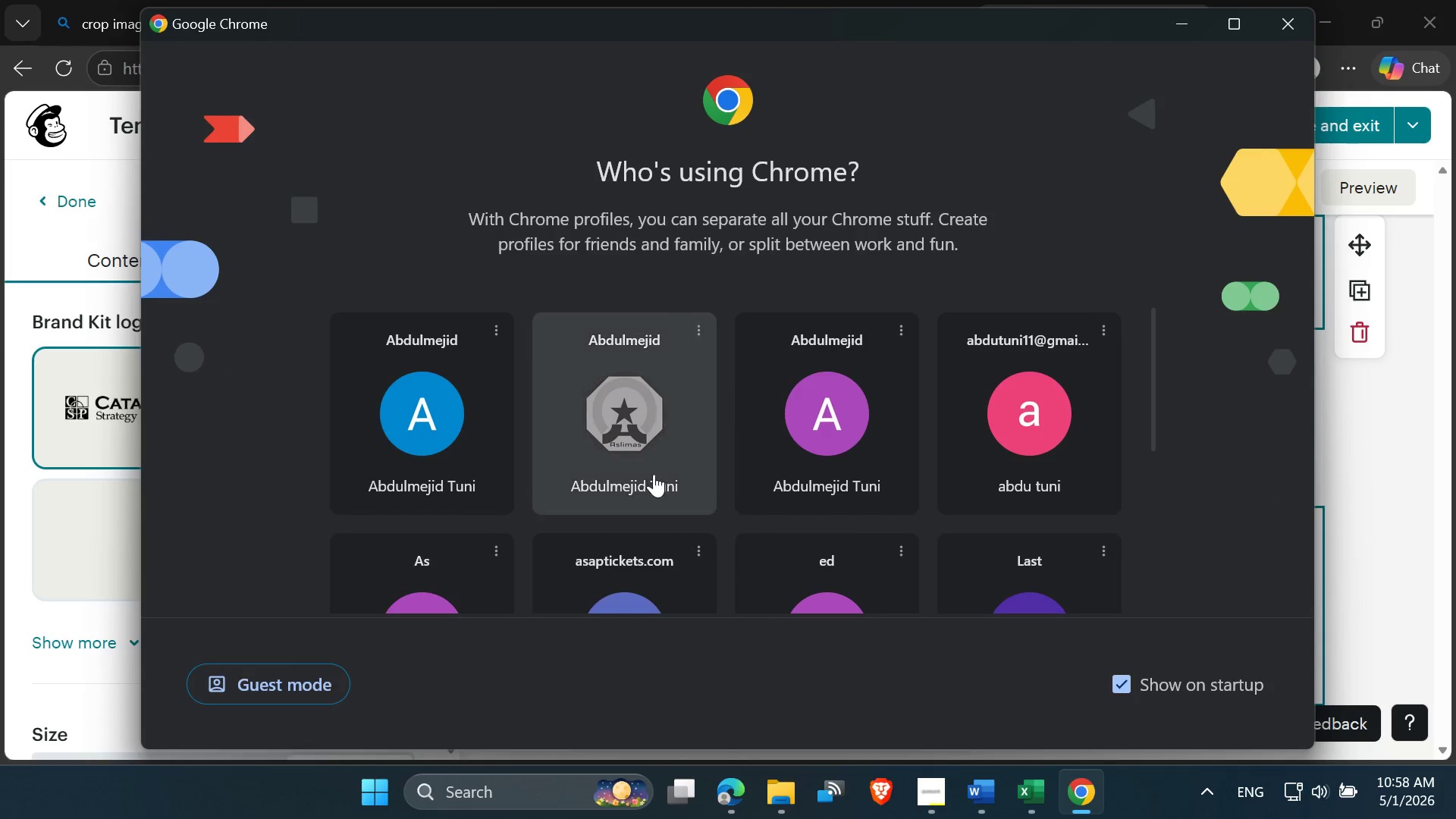 
left_click([857, 439])
 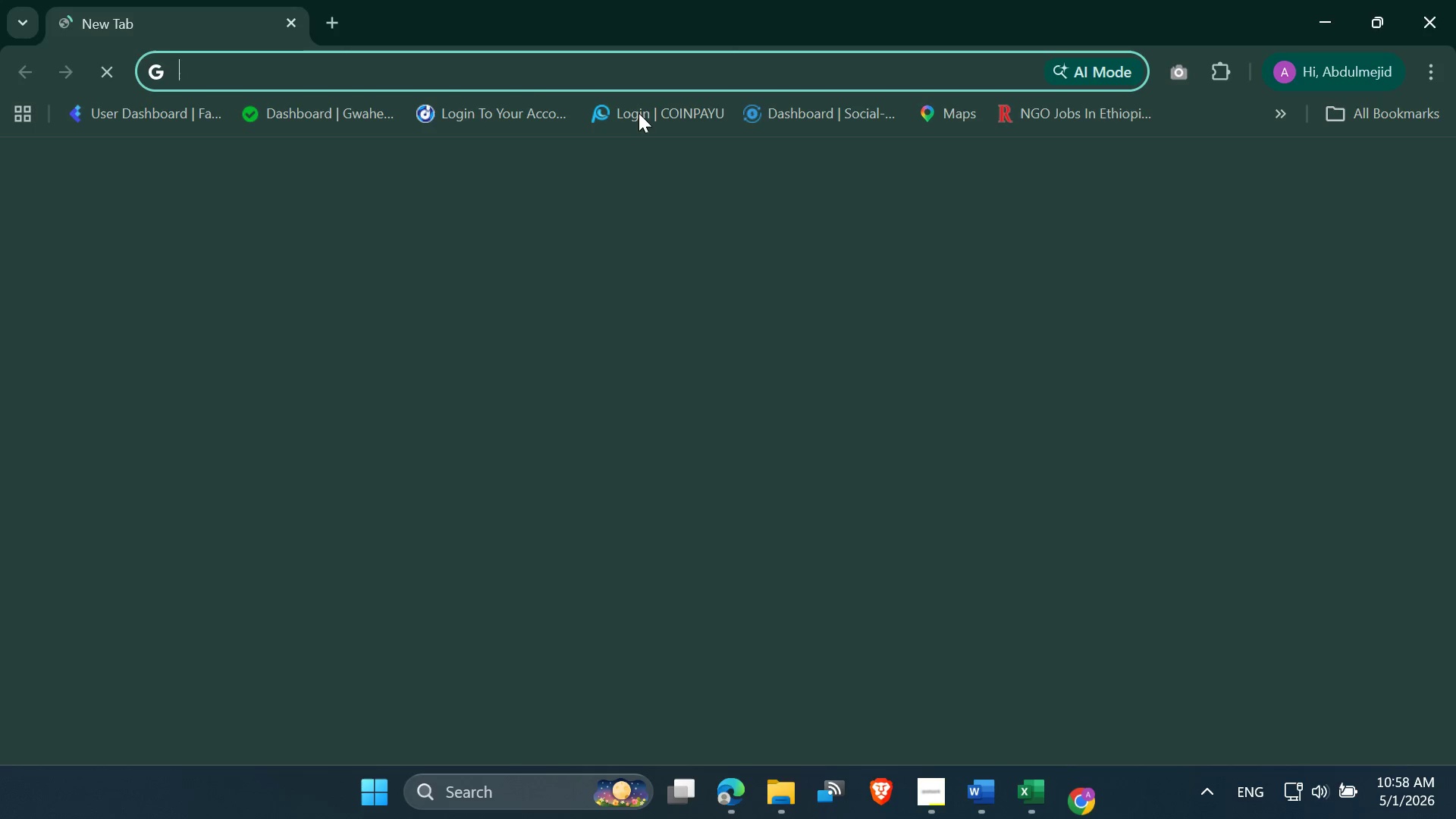 
key(Control+V)
 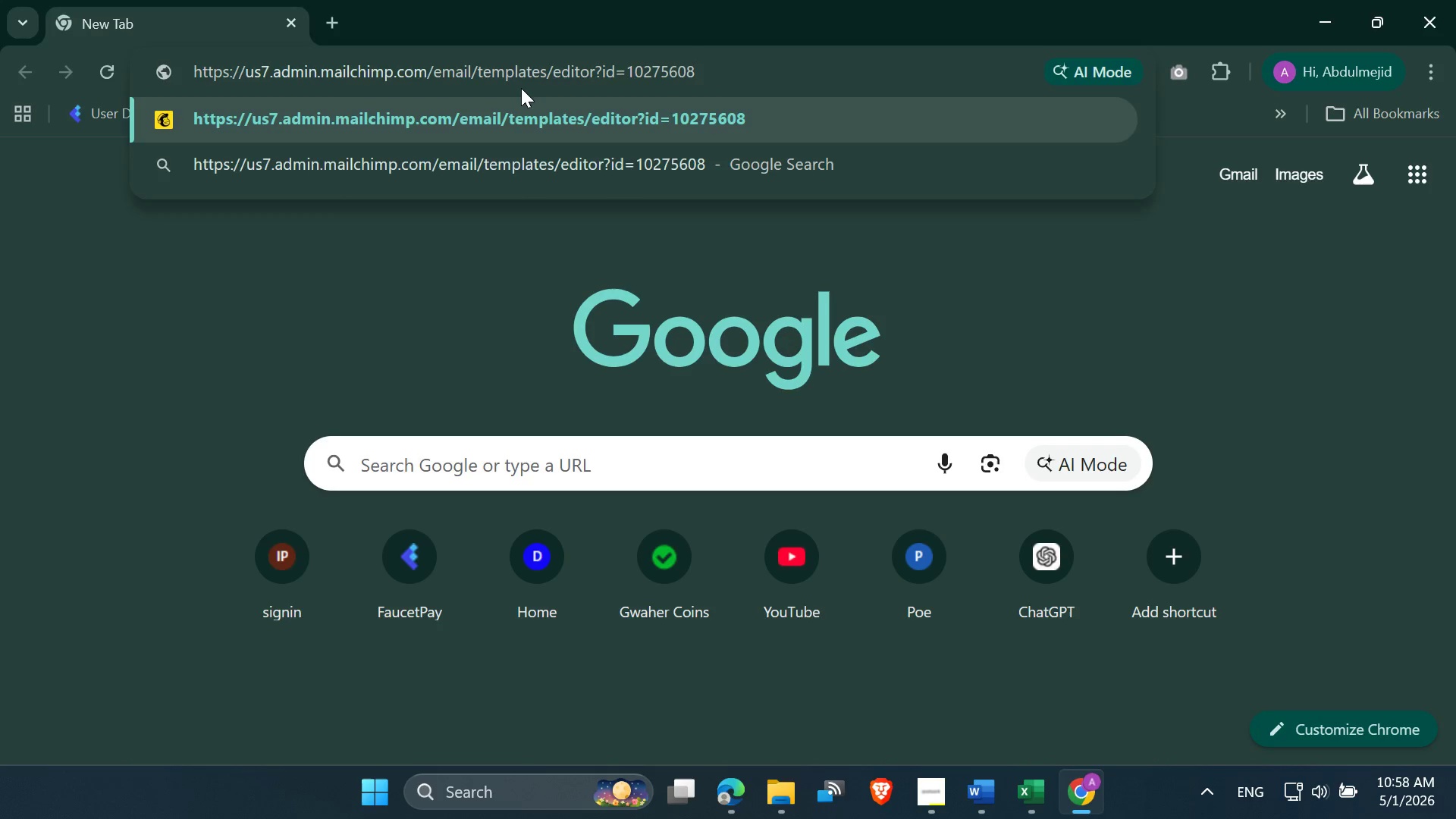 
key(Enter)
 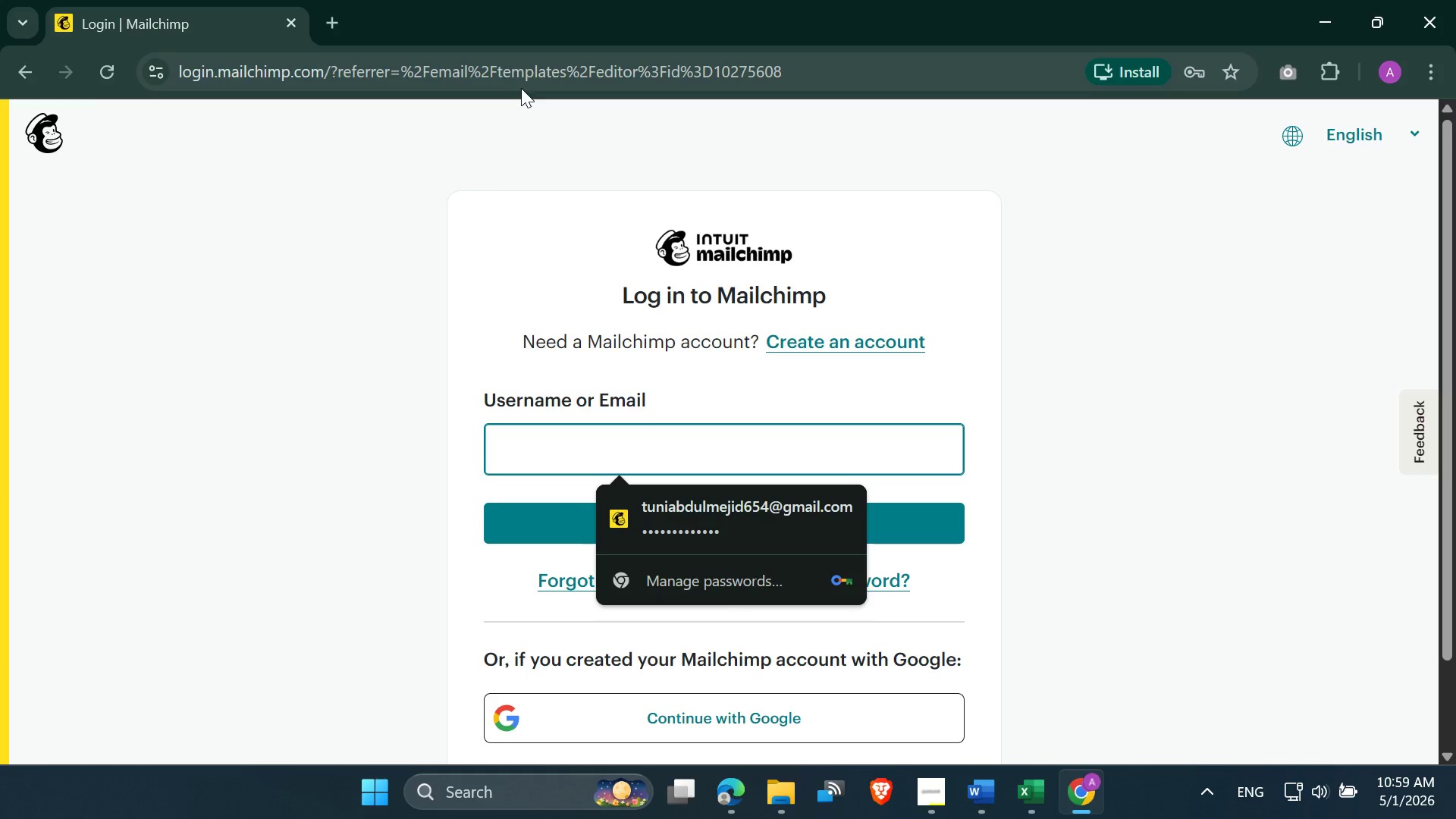 
wait(59.44)
 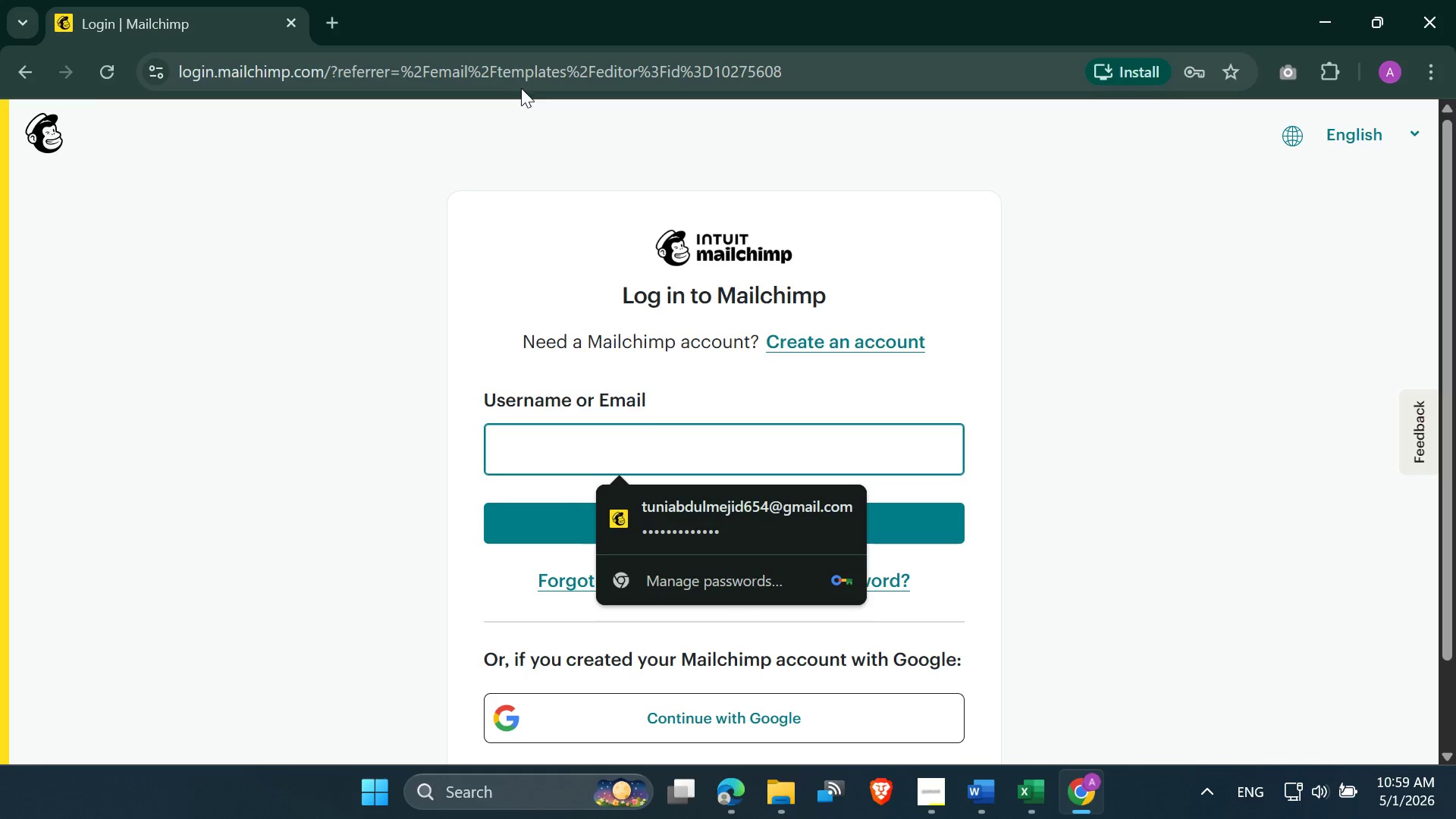 
type([redacted])
 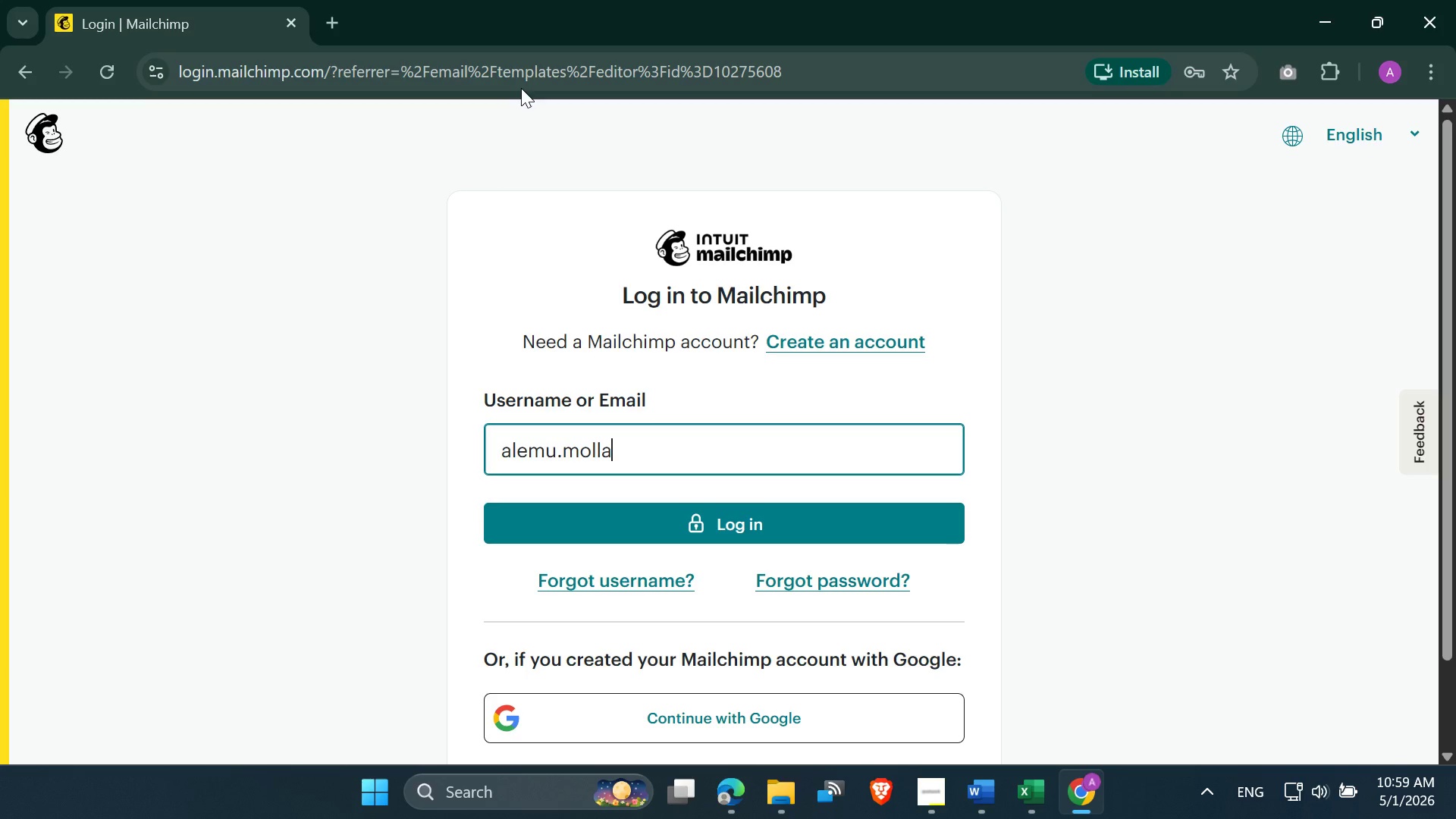 
wait(5.83)
 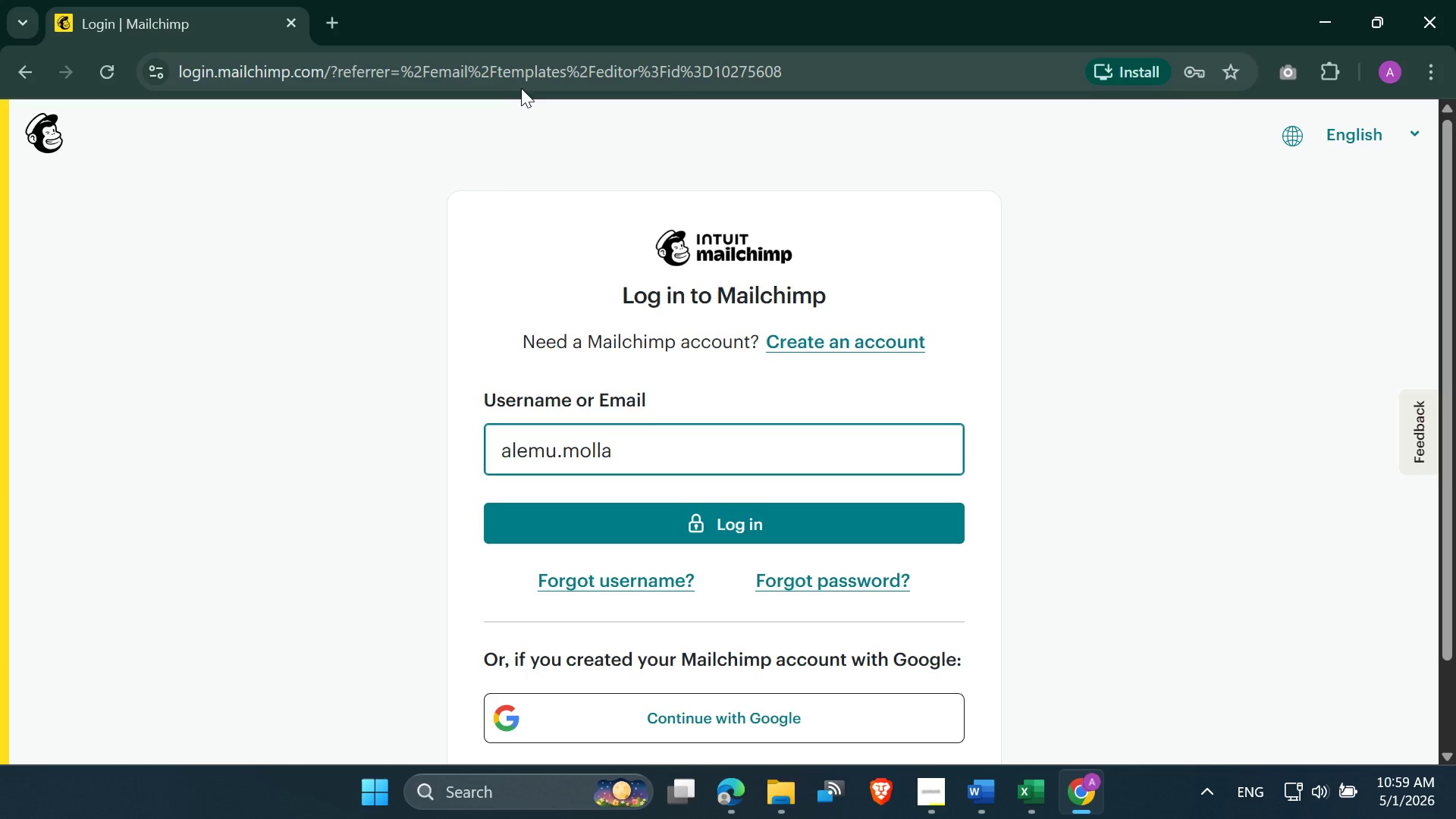 
type([redacted])
 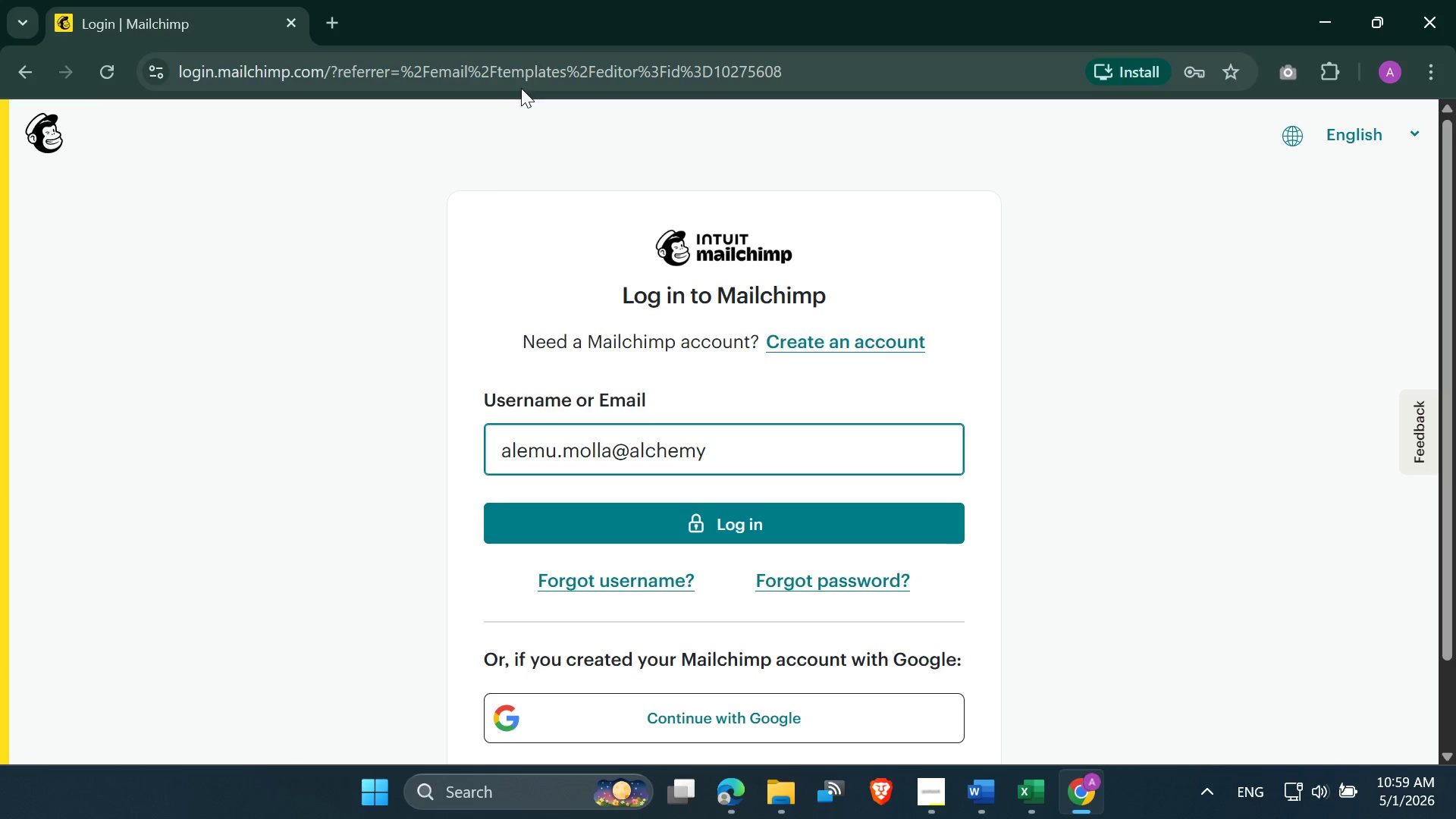 
wait(5.34)
 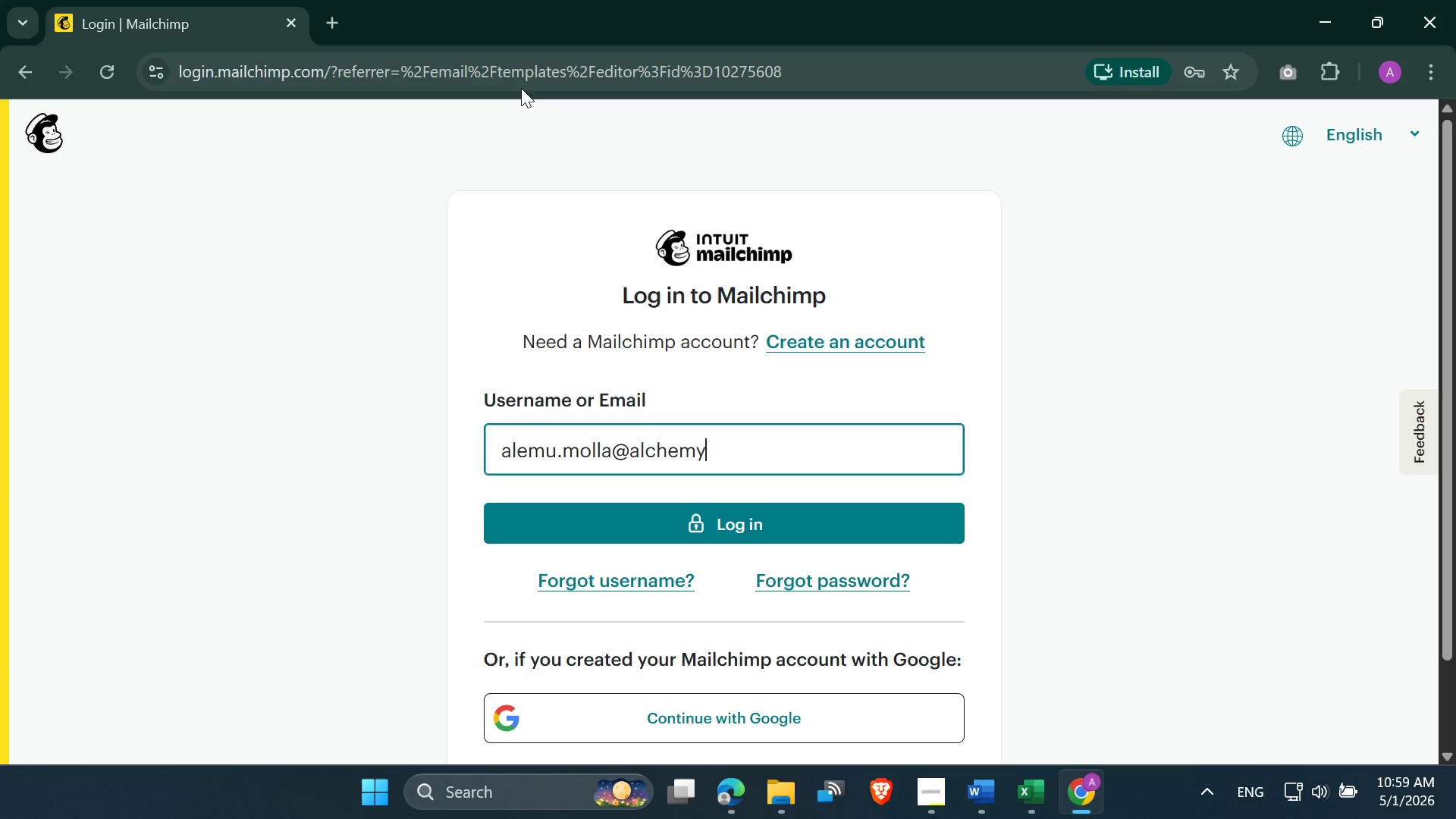 
type([redacted])
 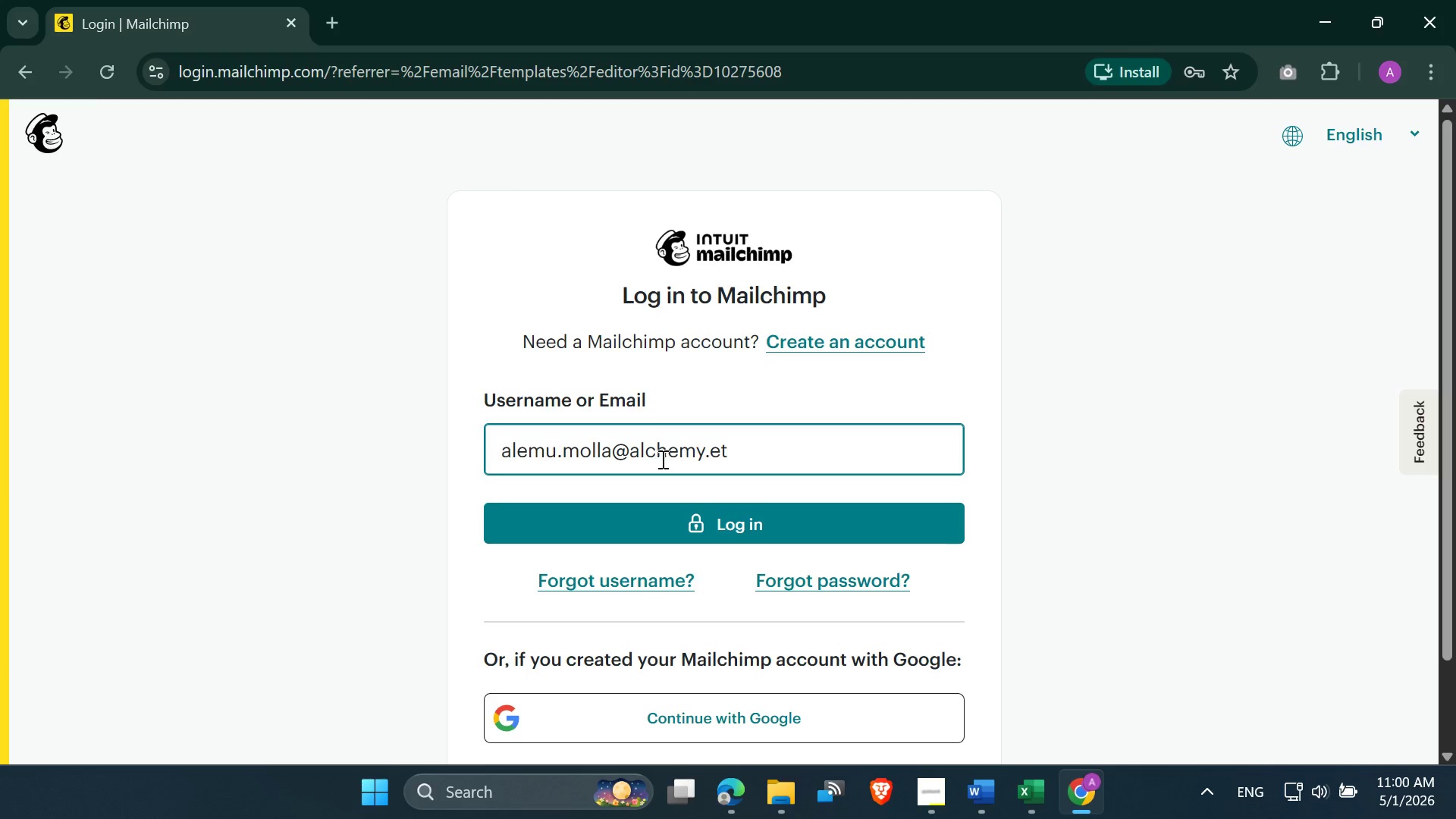 
wait(5.02)
 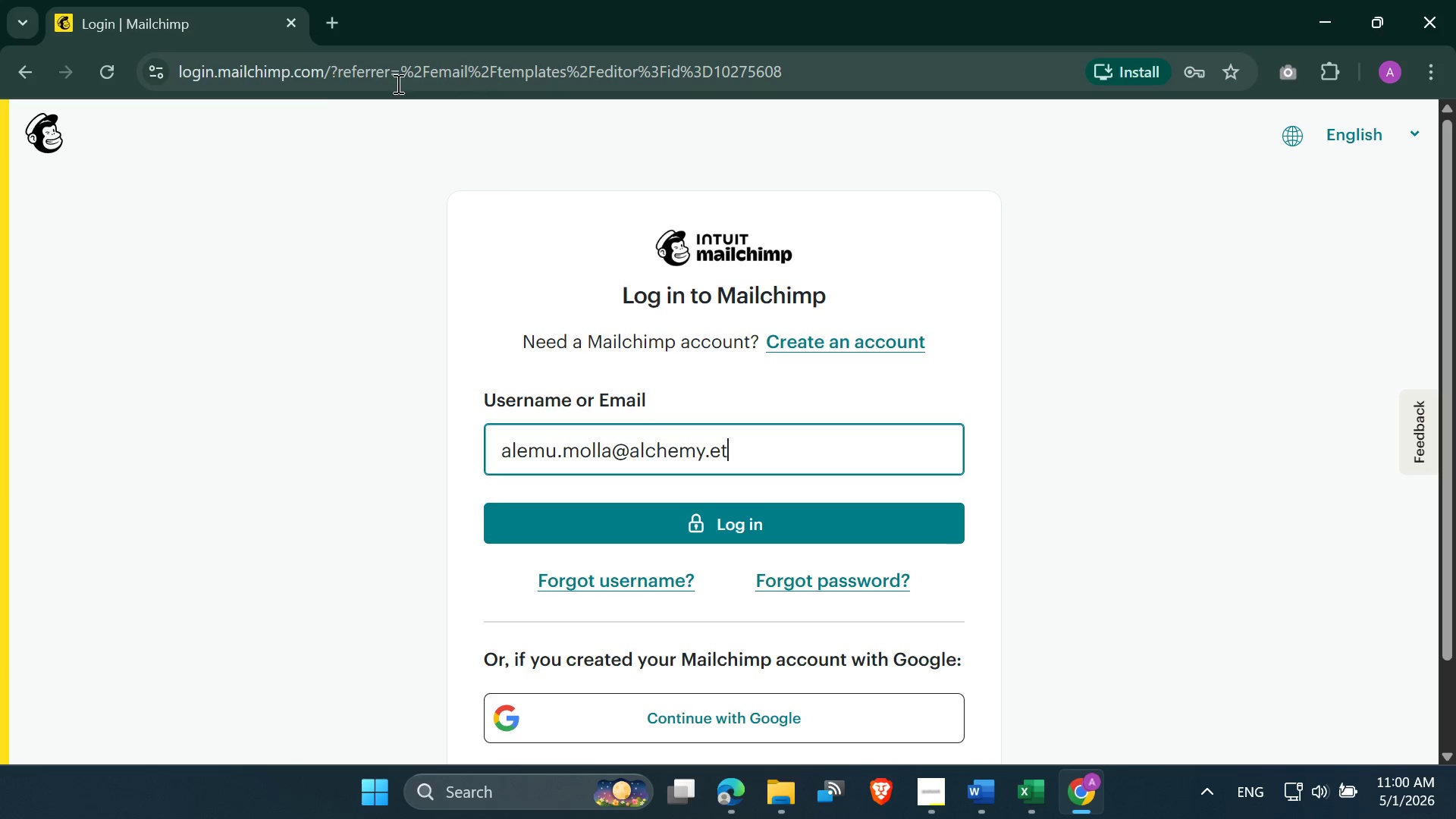 
left_click([754, 521])
 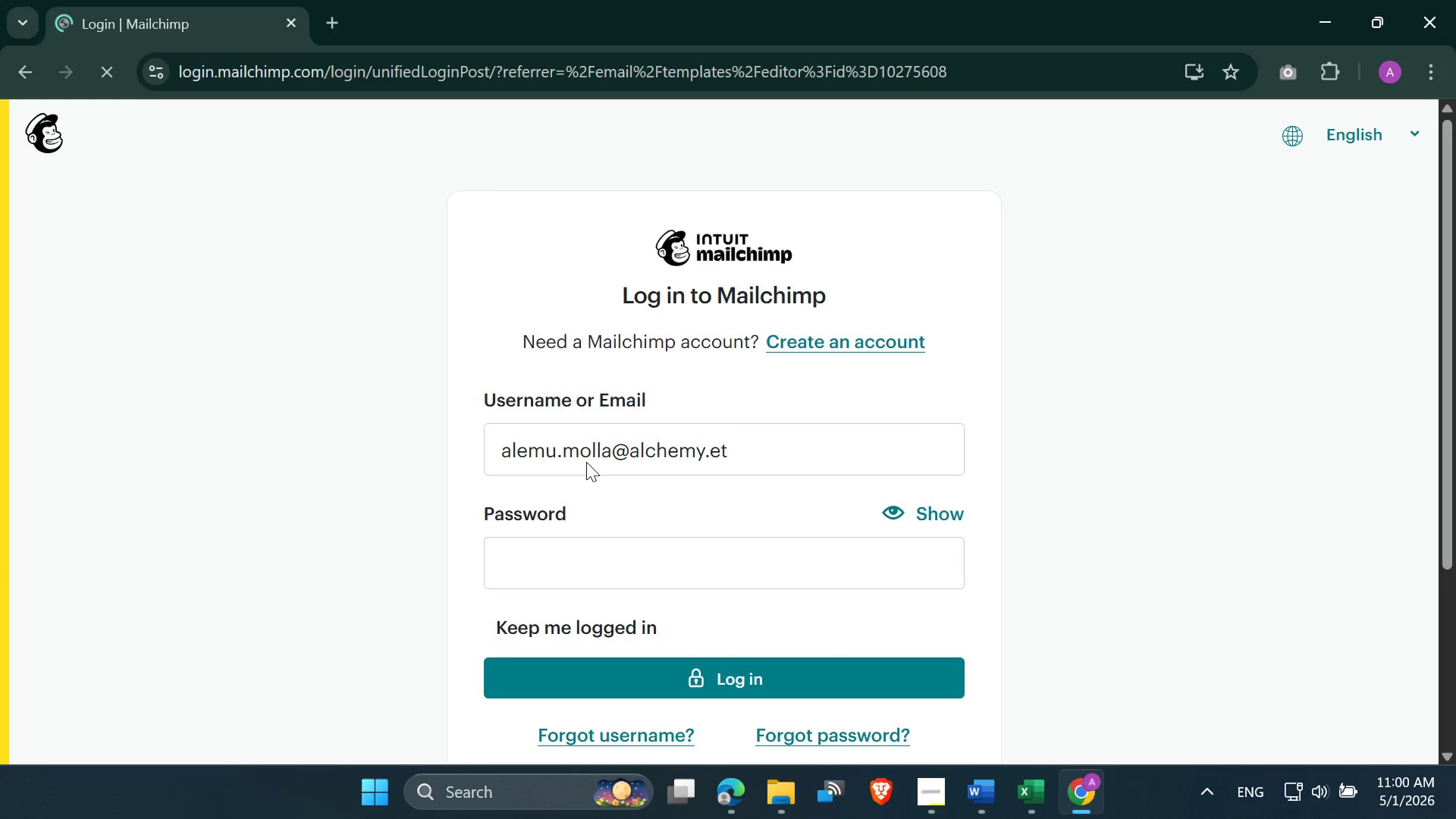 
left_click([606, 570])
 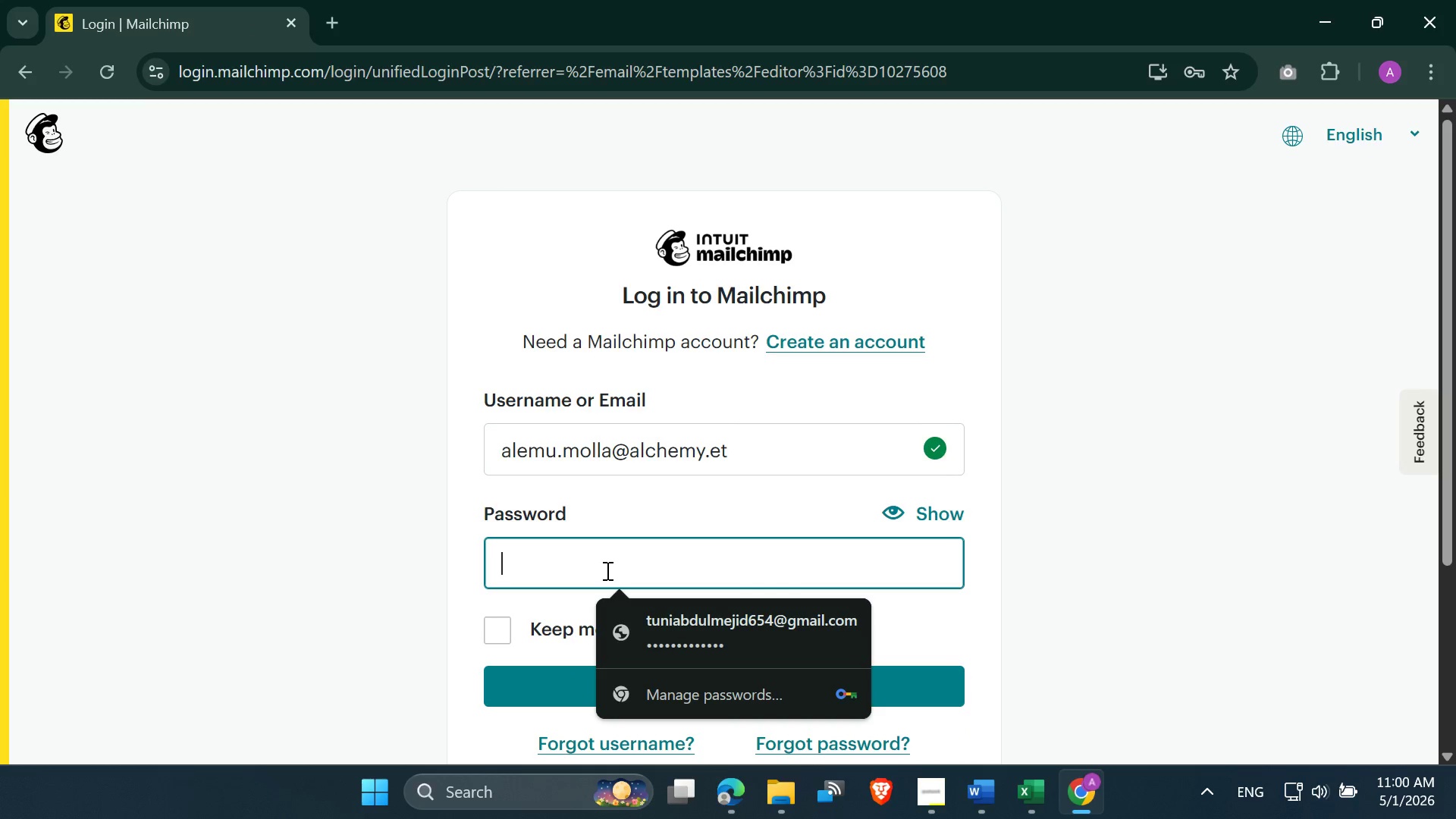 
type([redacted])
 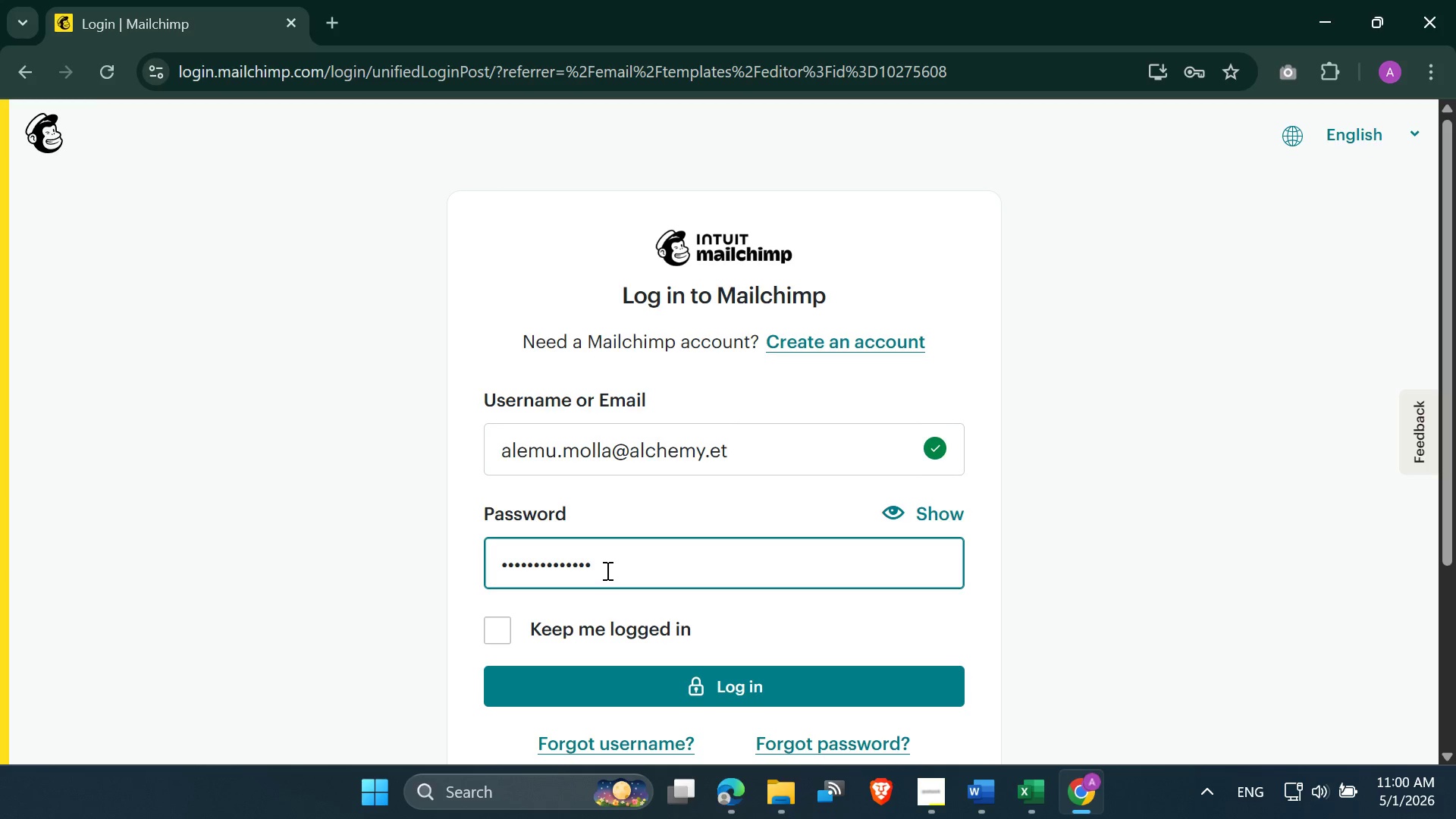 
left_click([492, 630])
 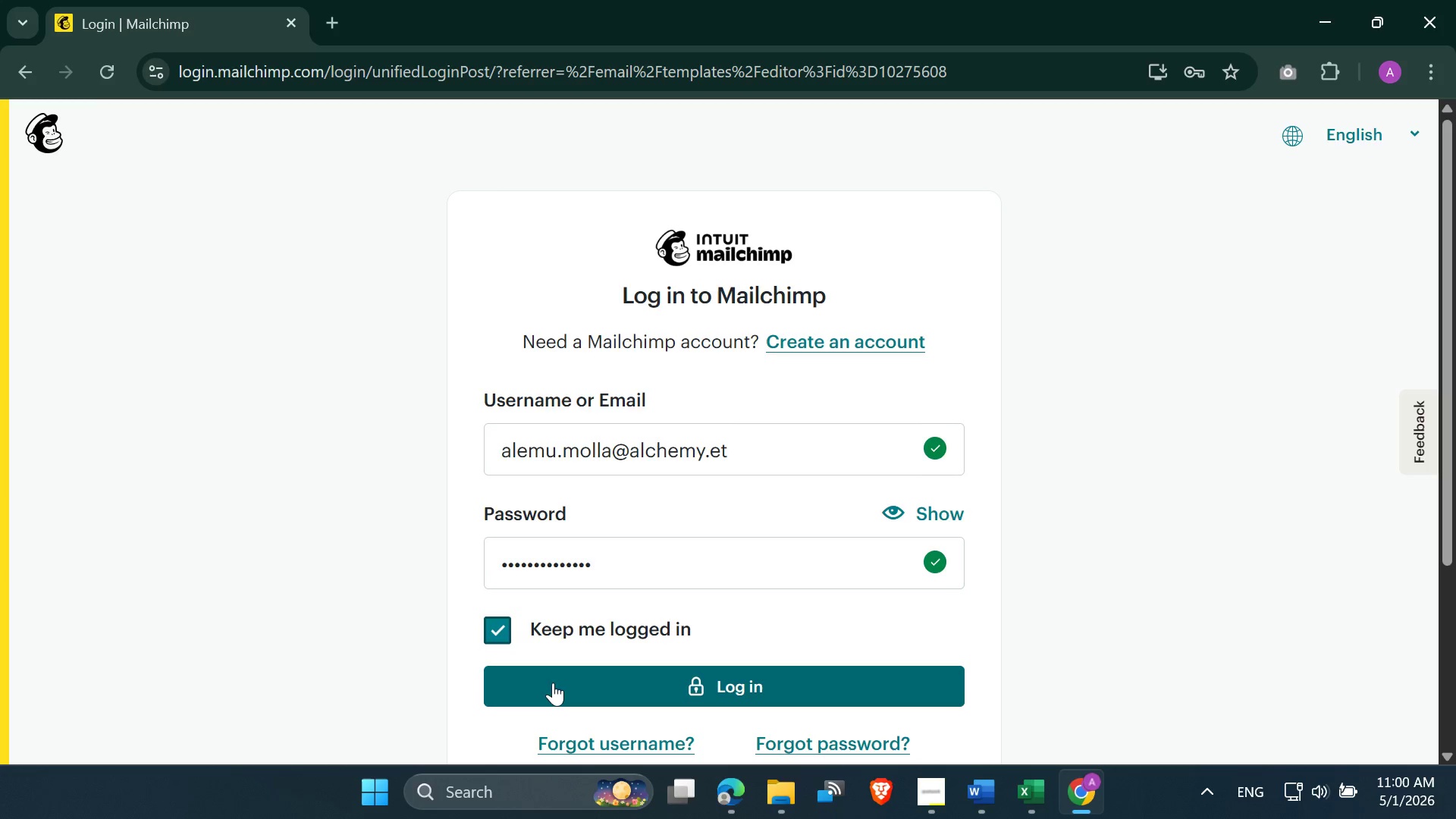 
left_click([554, 684])
 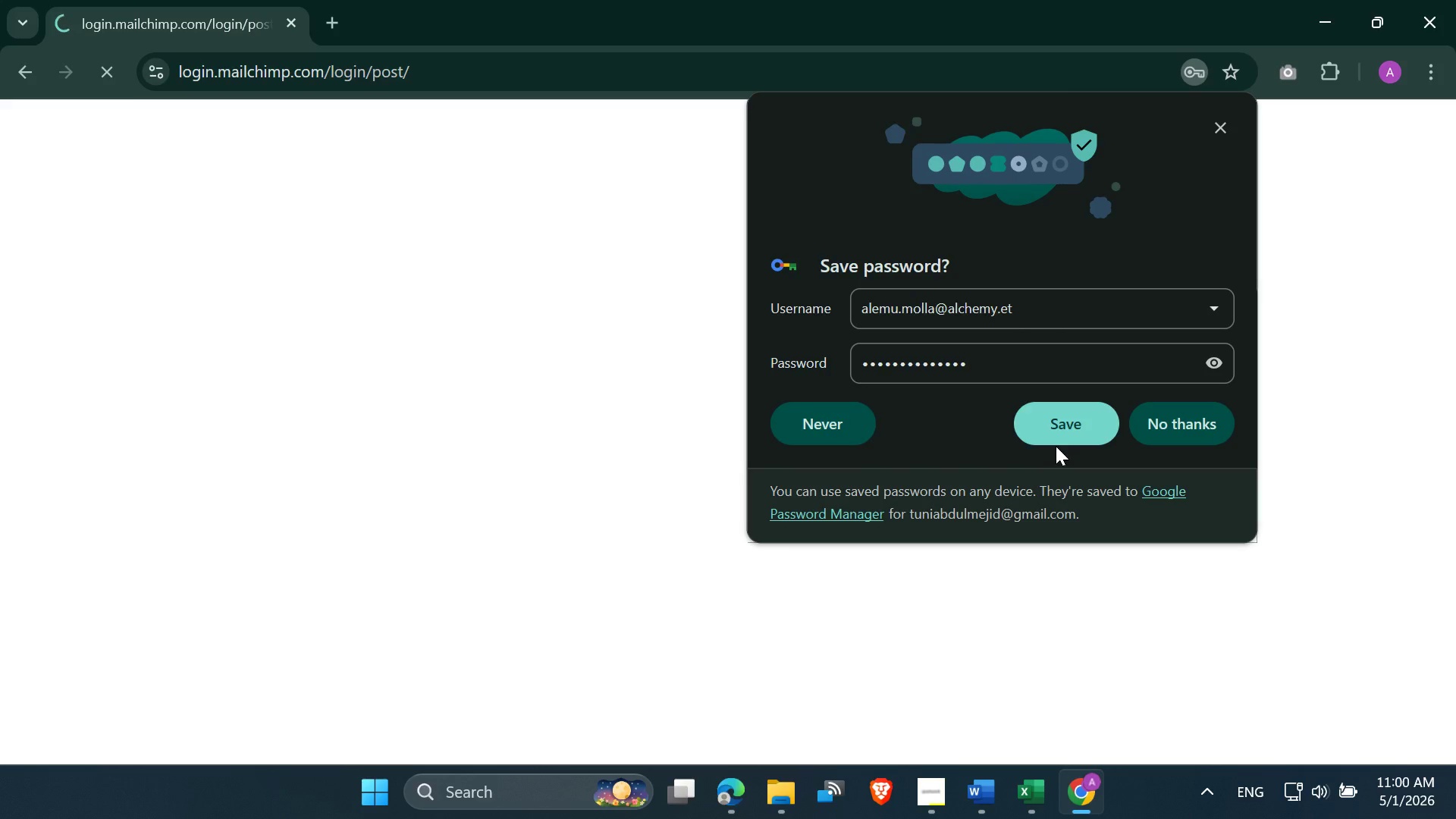 
wait(8.08)
 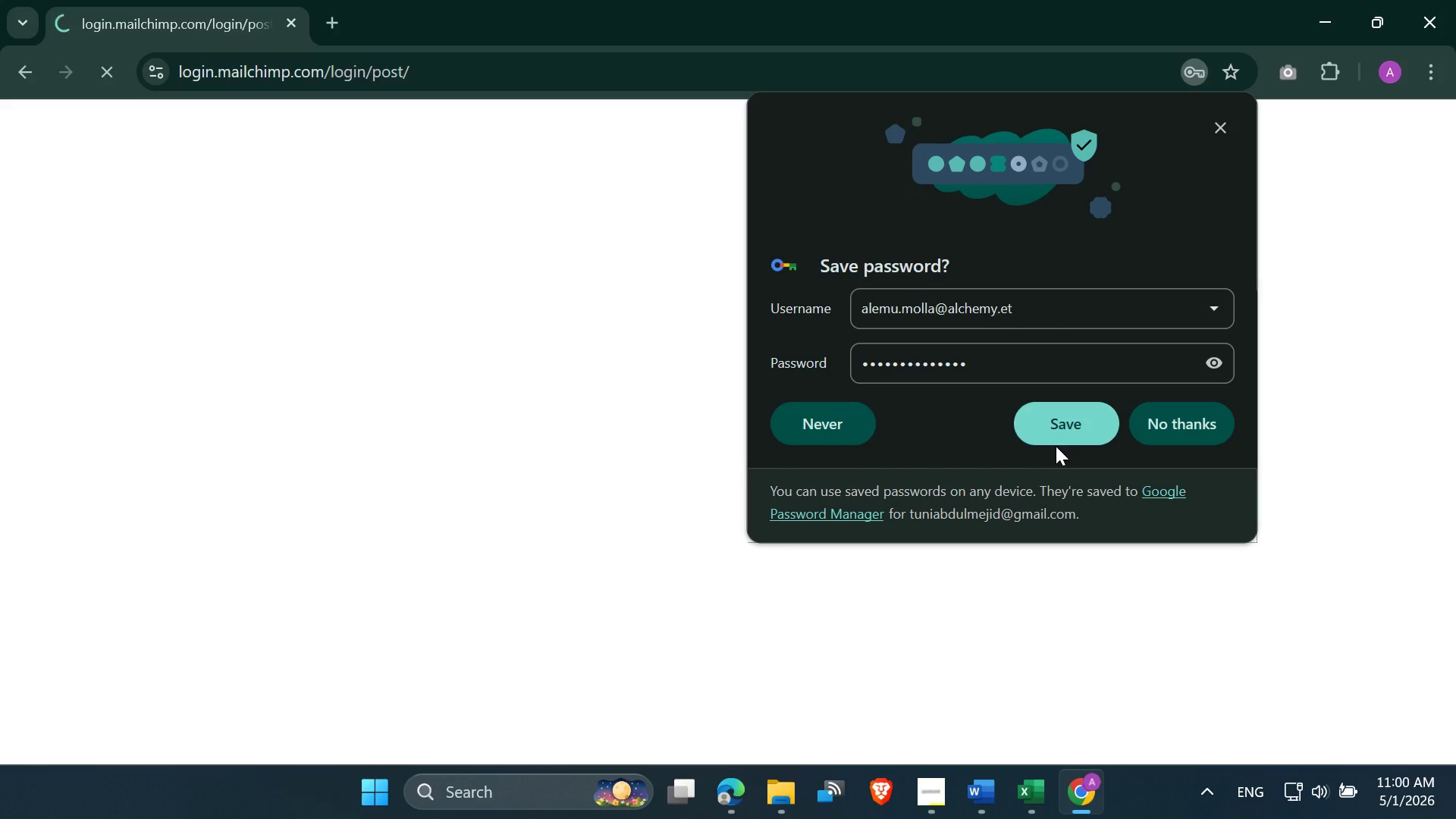 
left_click([1056, 430])
 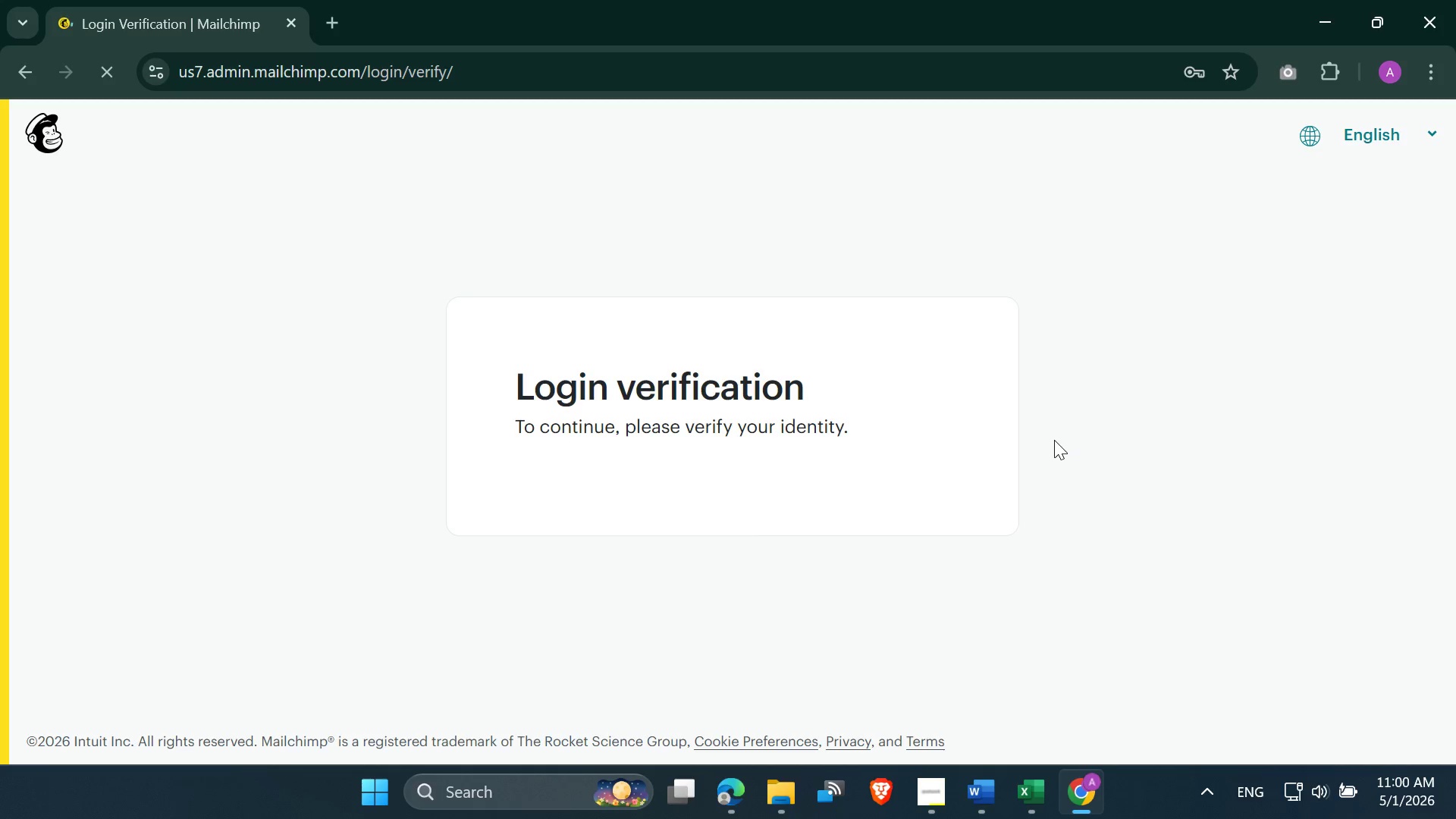 
wait(15.47)
 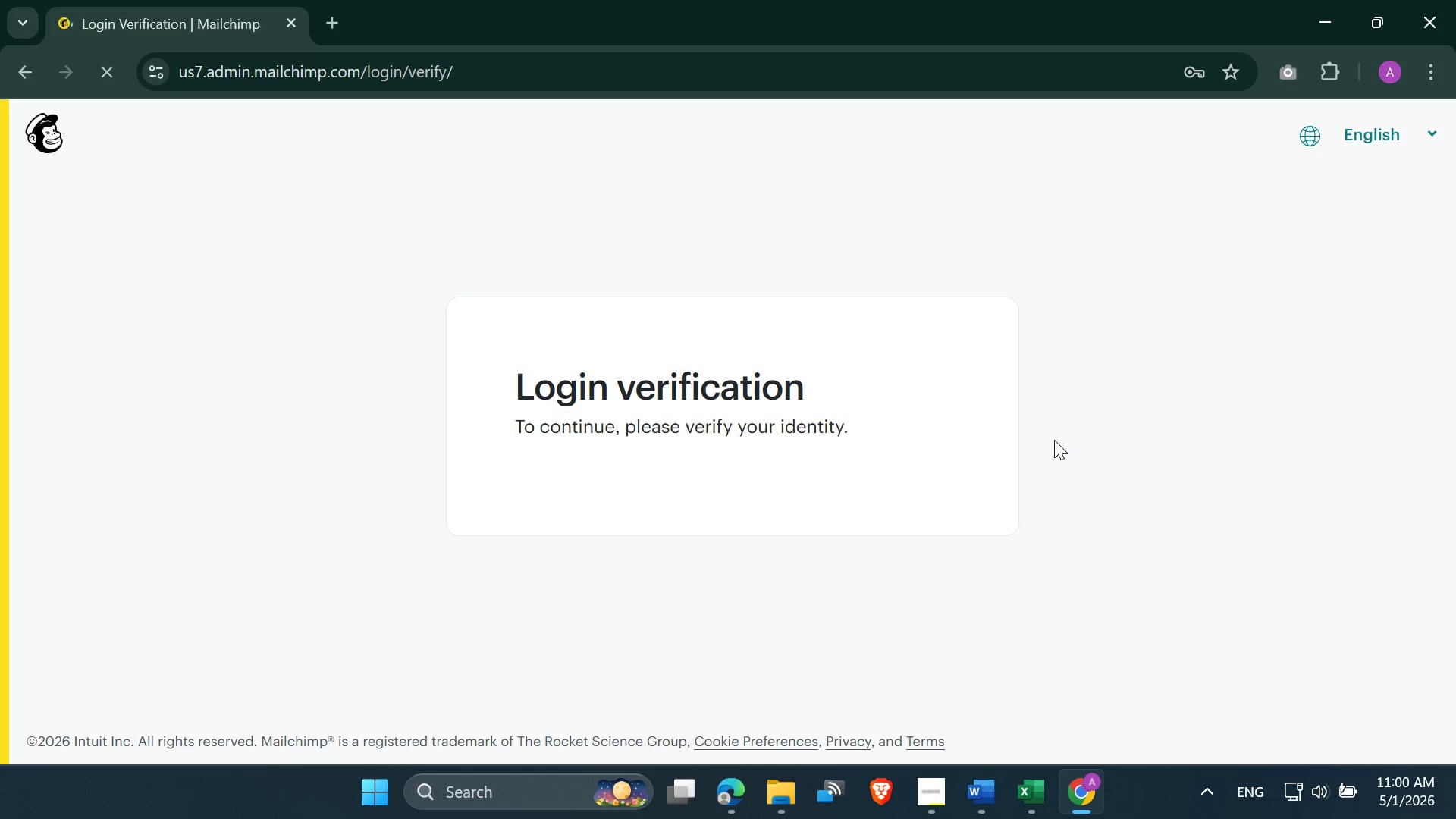 
left_click([664, 507])
 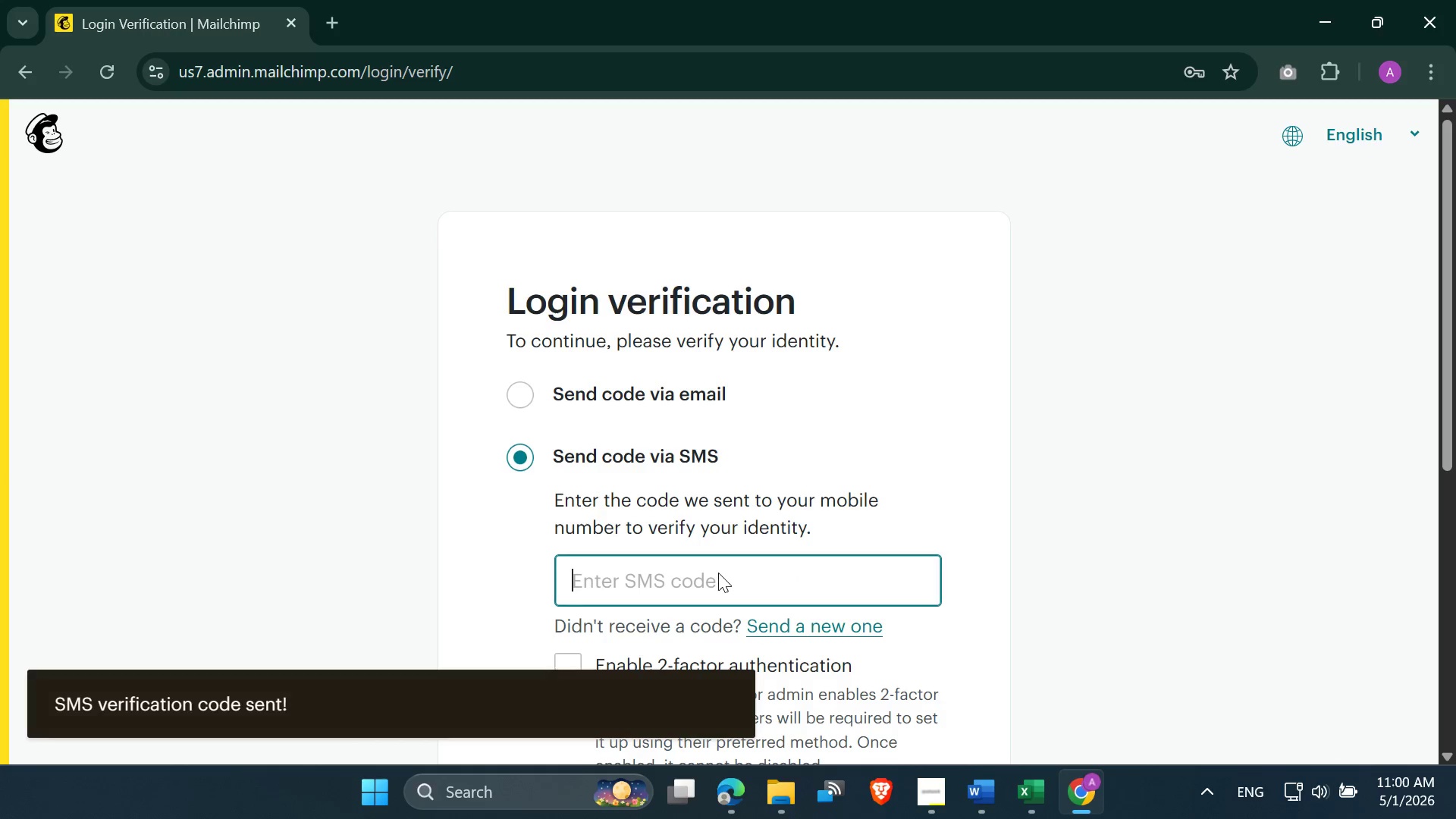 
left_click([718, 573])
 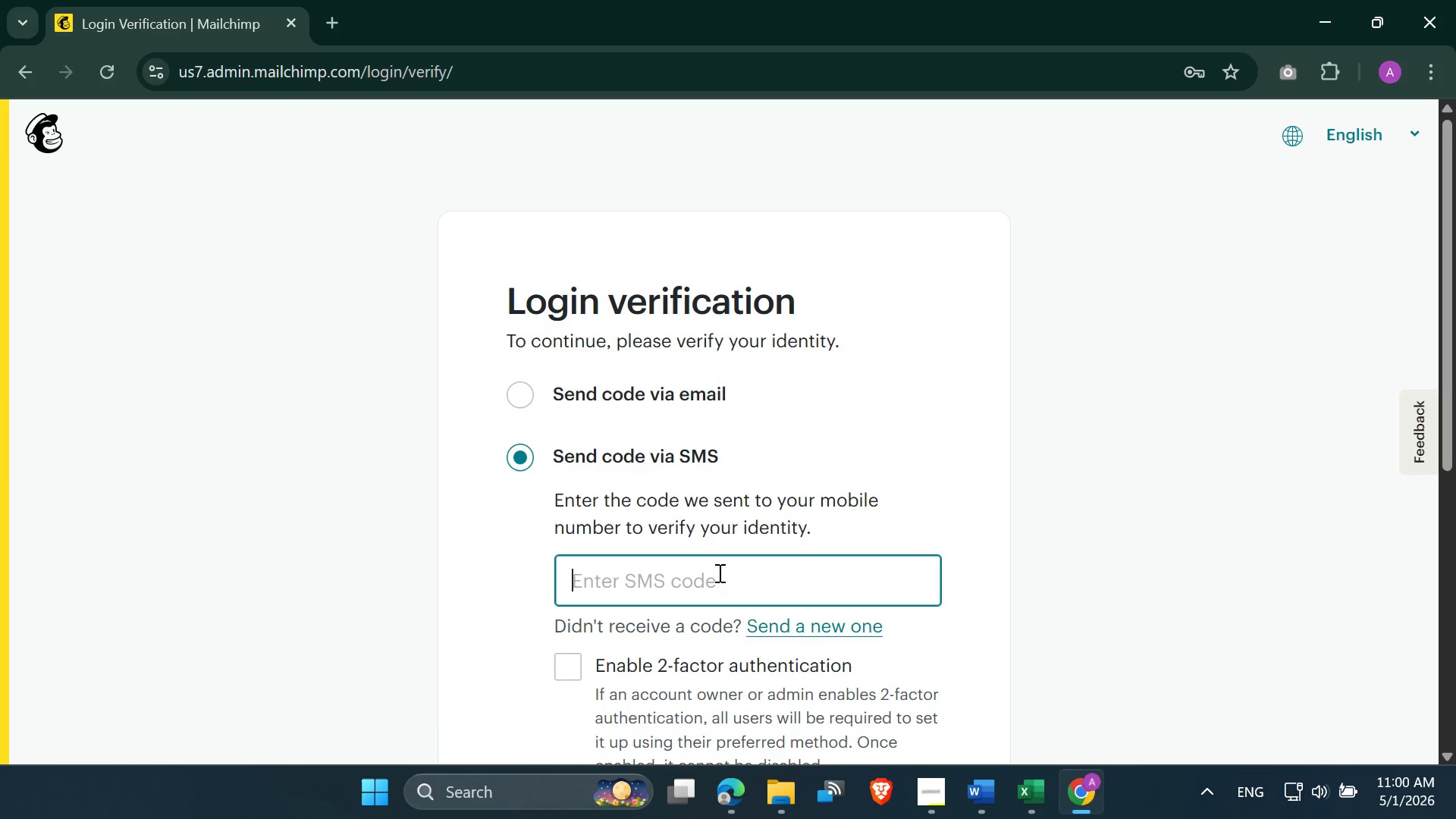 
wait(14.75)
 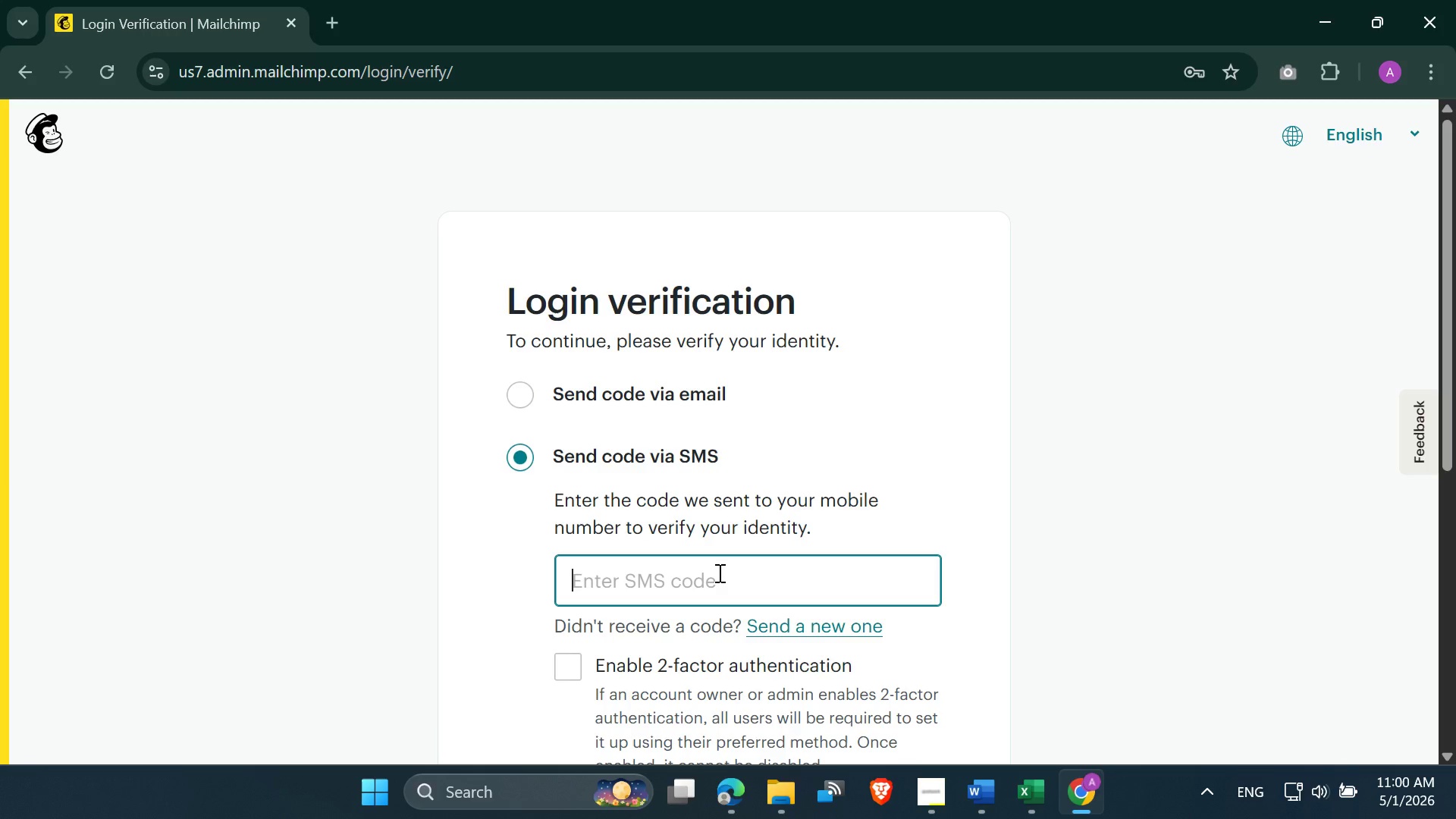 
type([redacted])
 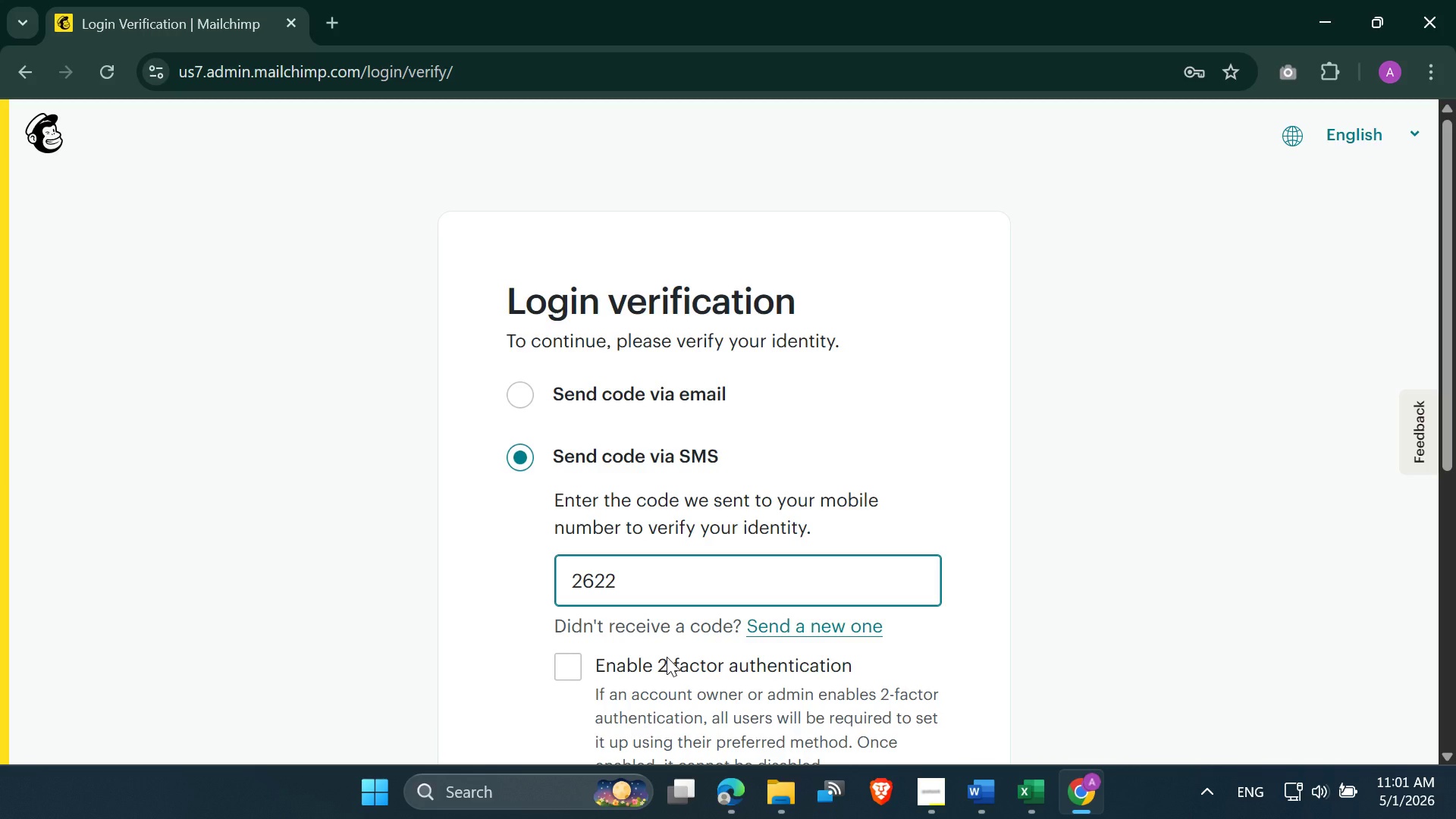 
wait(8.83)
 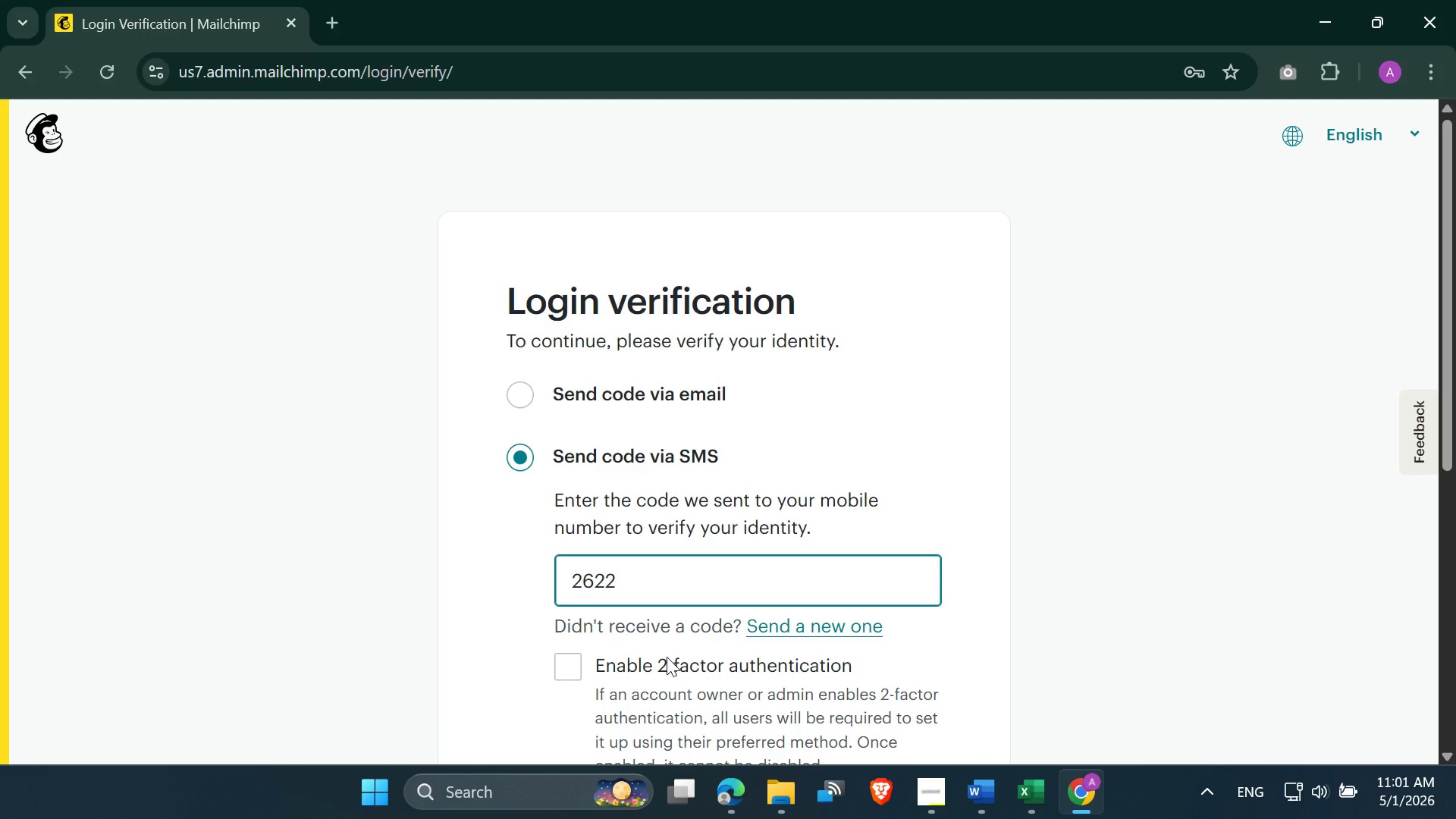 
type([redacted])
 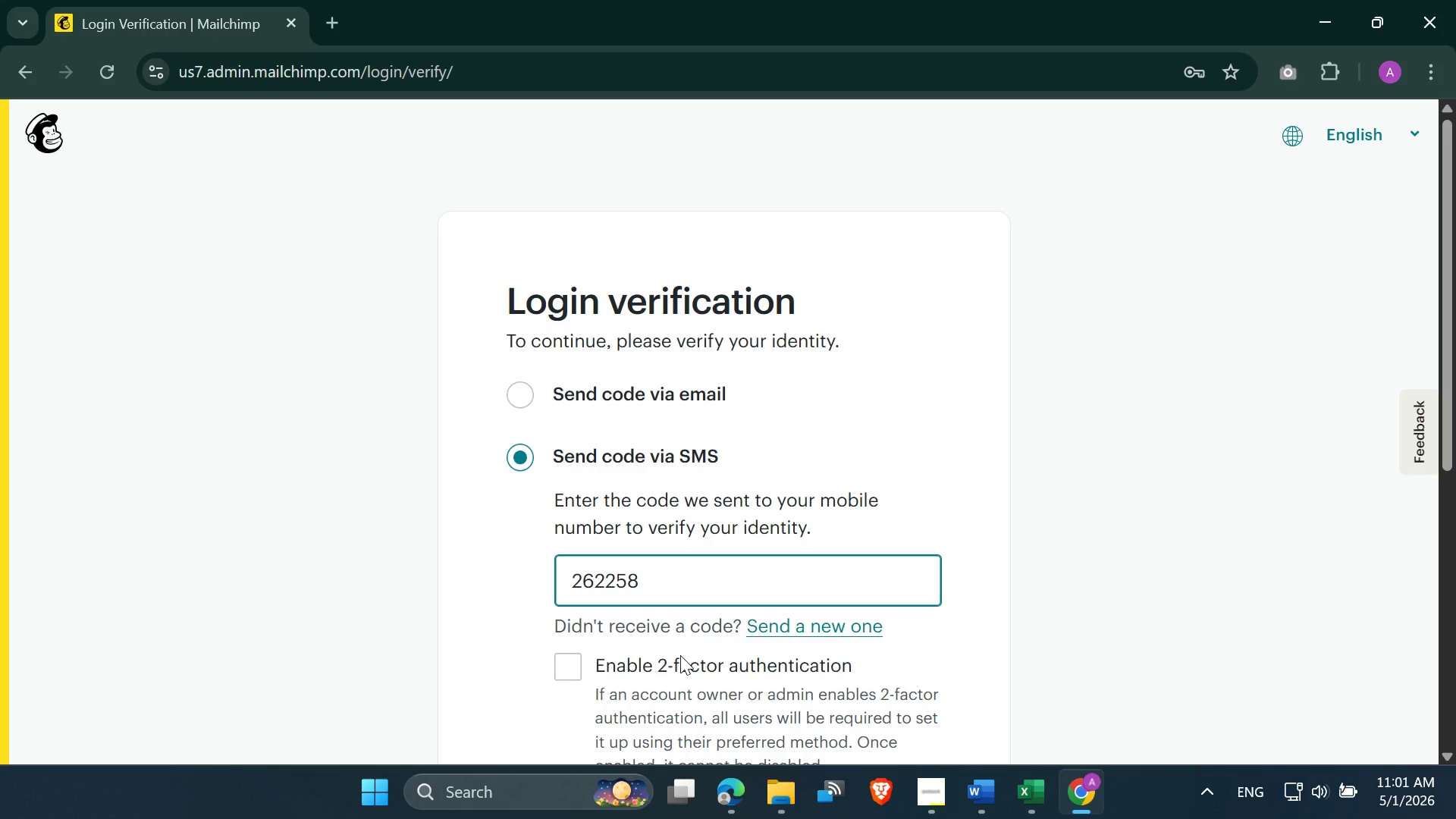 
scroll: coordinate [680, 655], scroll_direction: down, amount: 3.0
 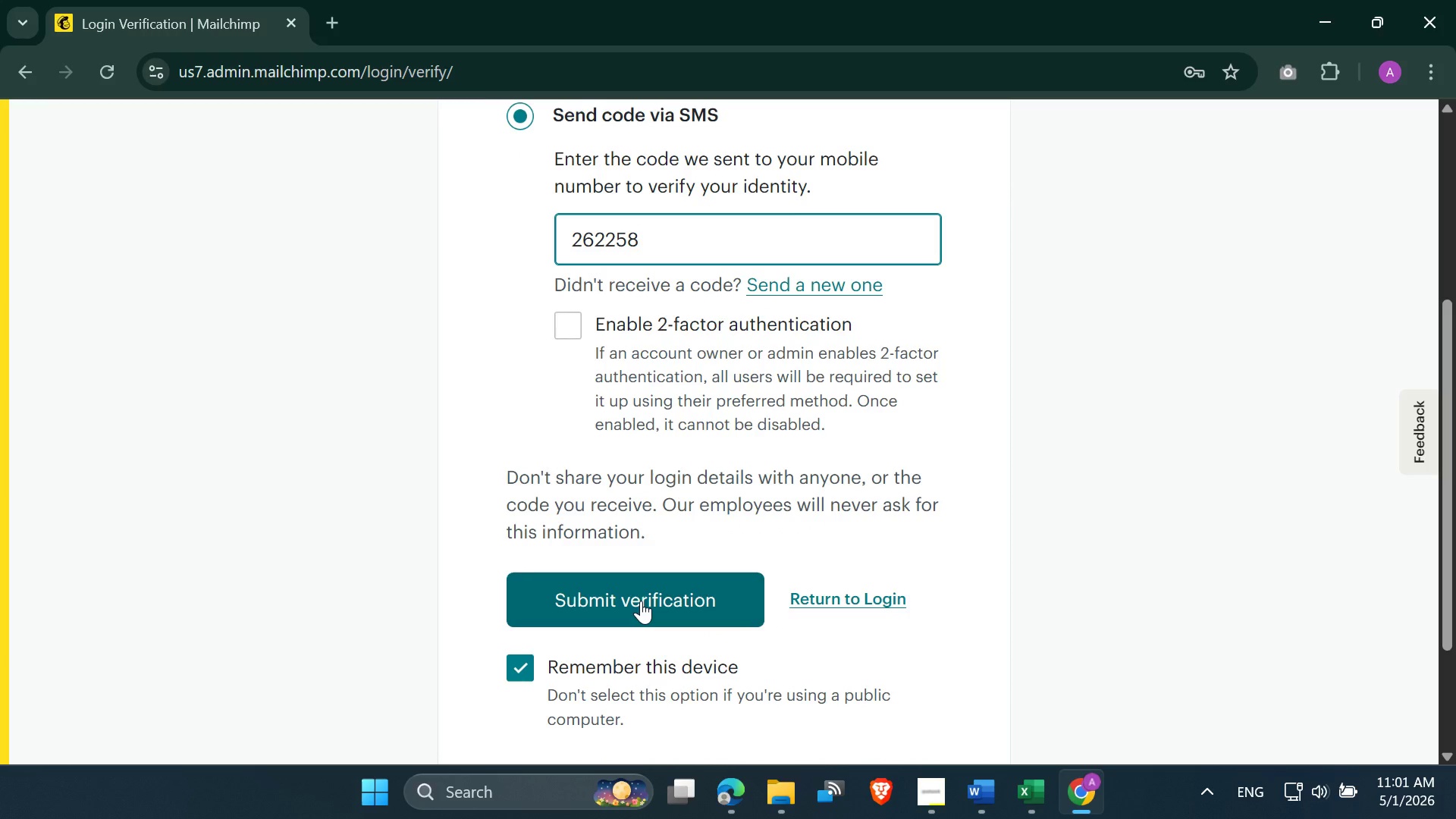 
left_click([641, 601])
 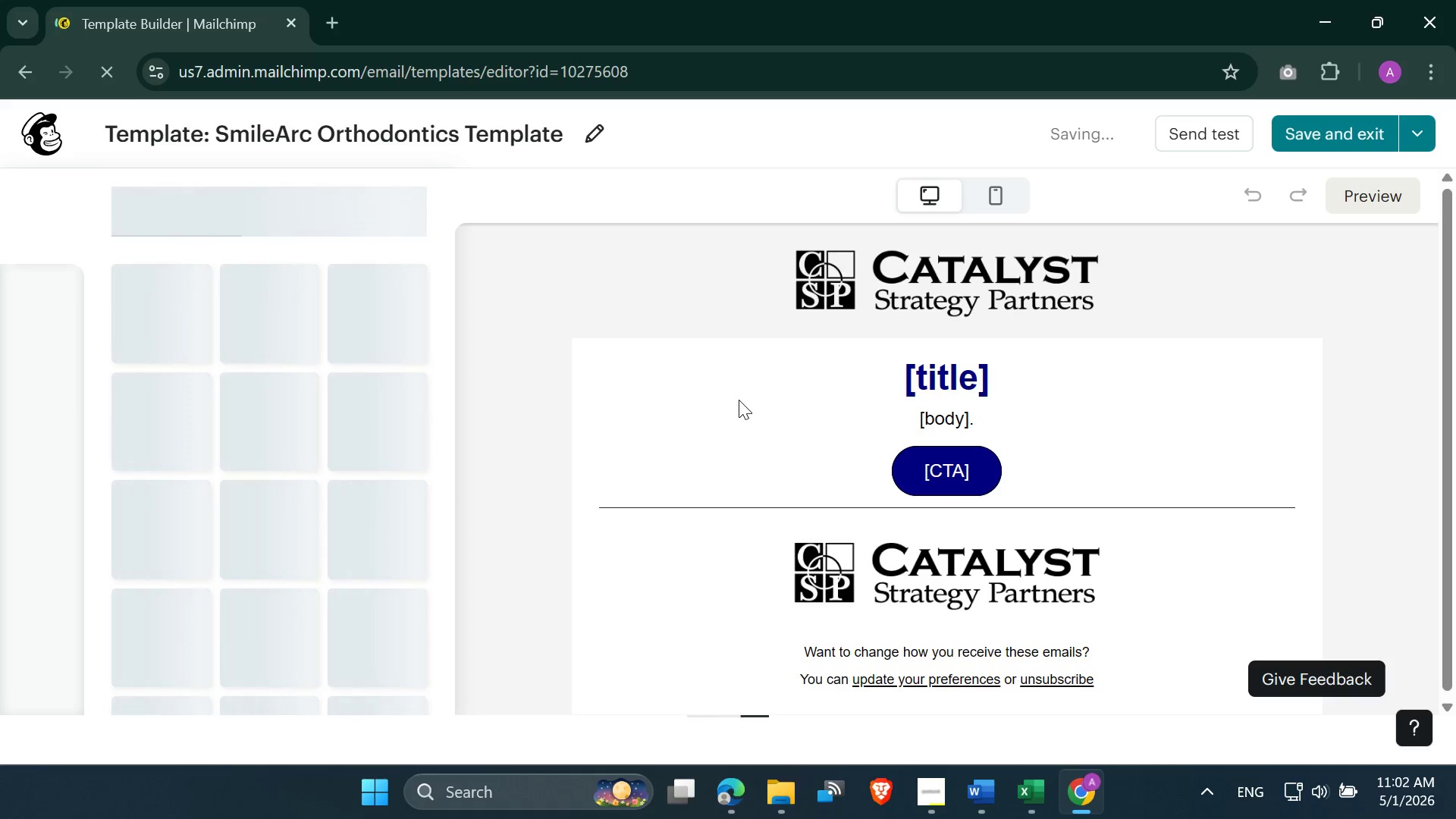 
wait(51.45)
 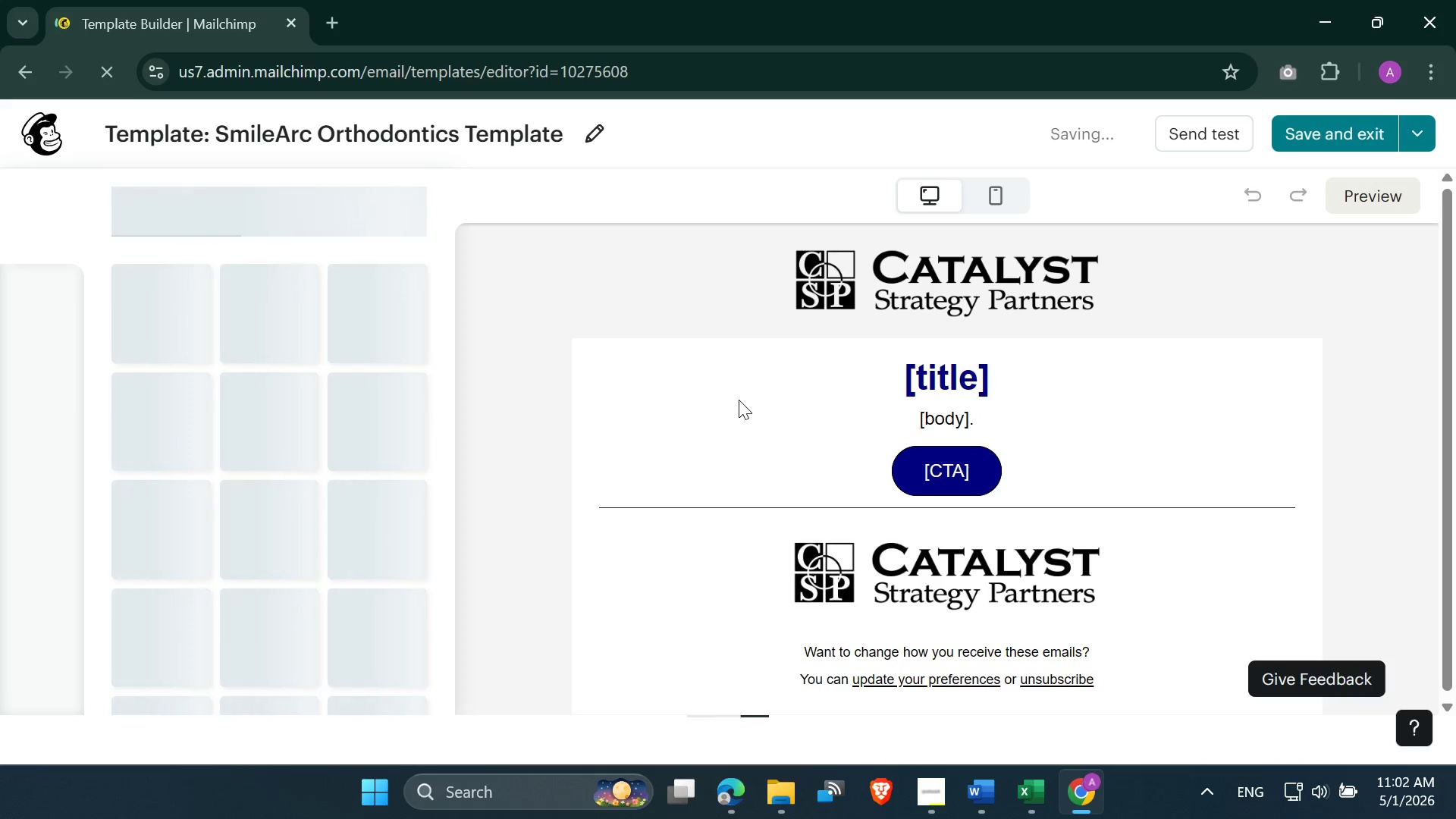 
left_click([739, 400])
 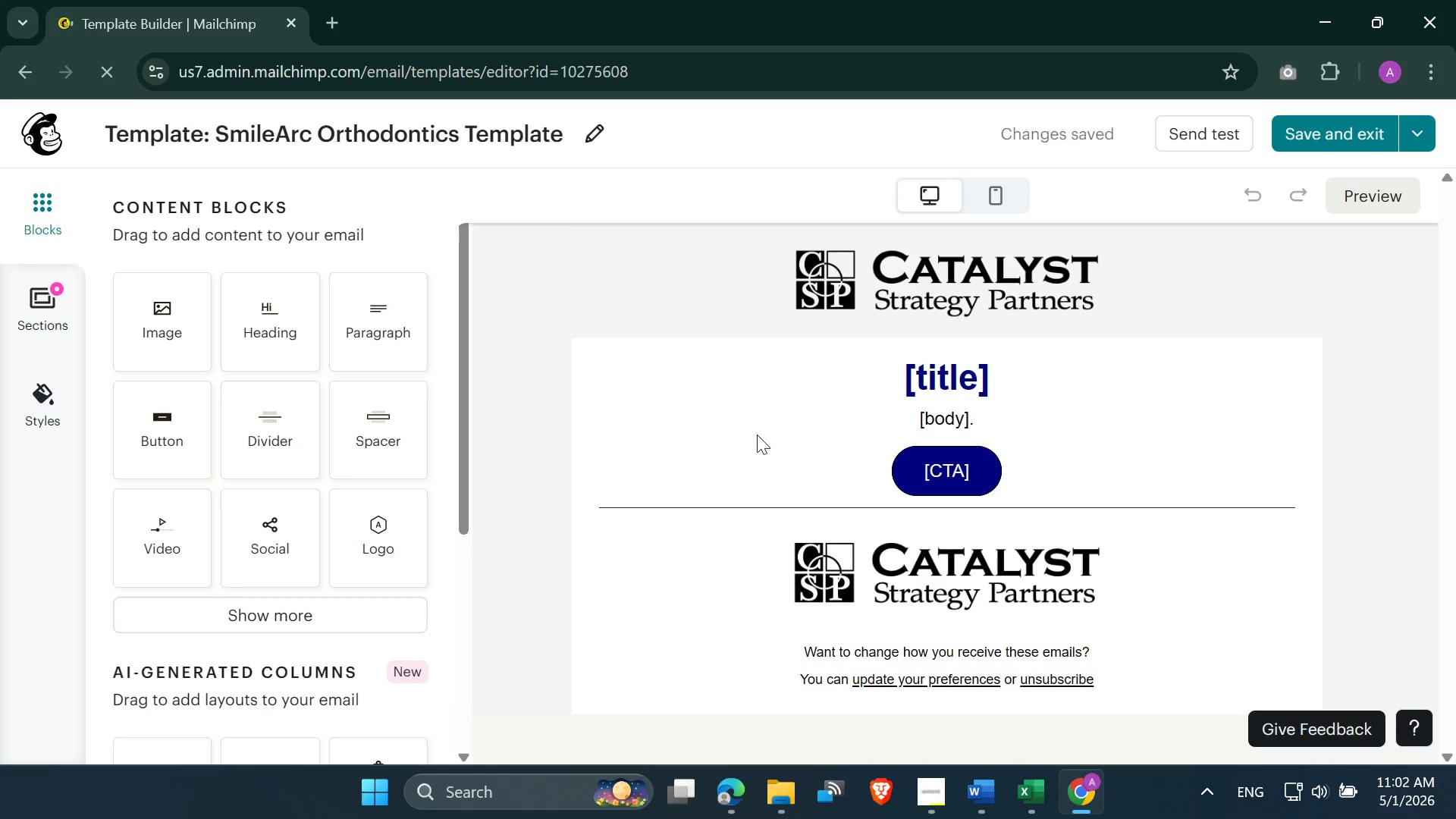 
scroll: coordinate [794, 519], scroll_direction: down, amount: 1.0
 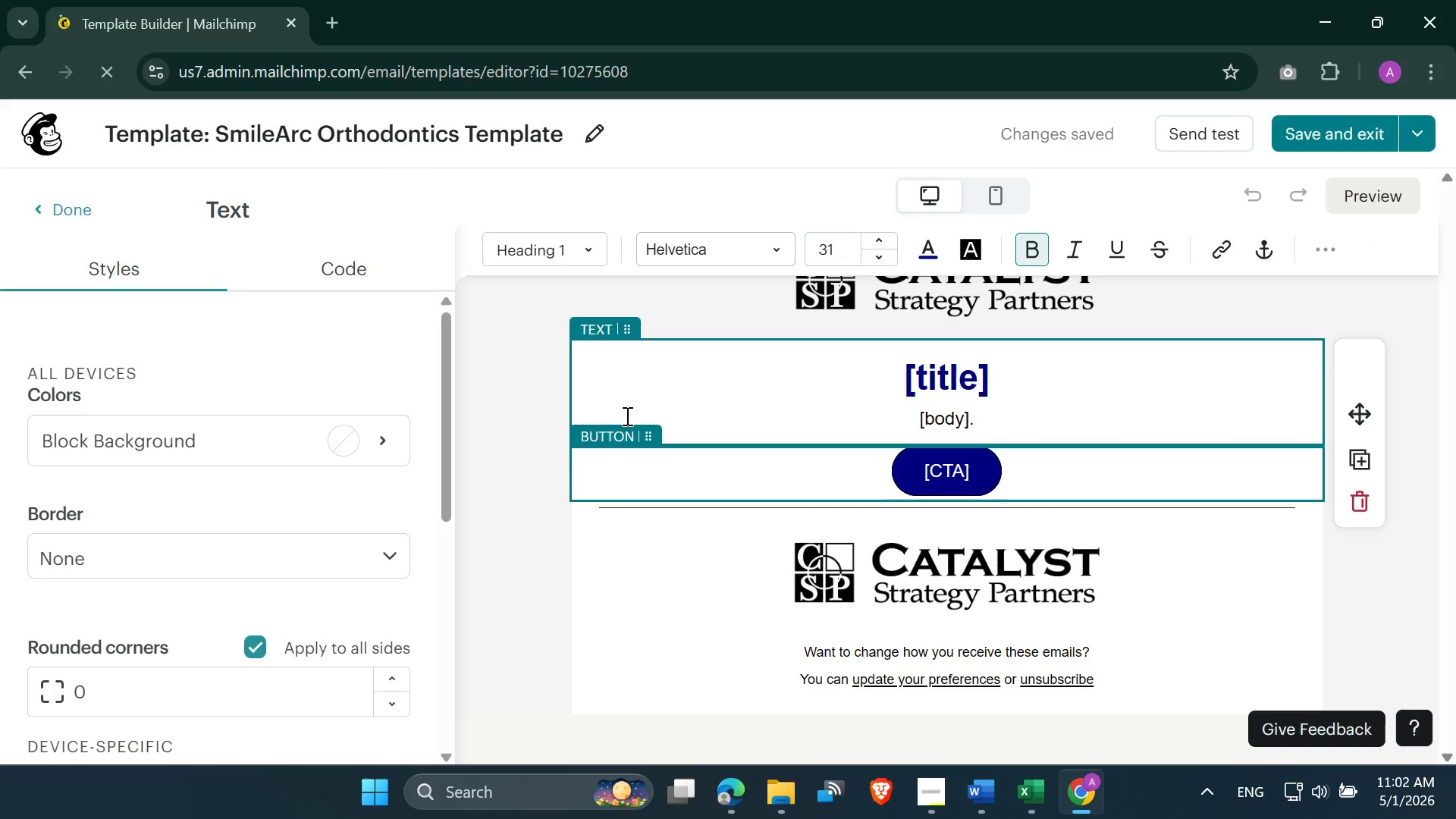 
scroll: coordinate [565, 412], scroll_direction: up, amount: 1.0
 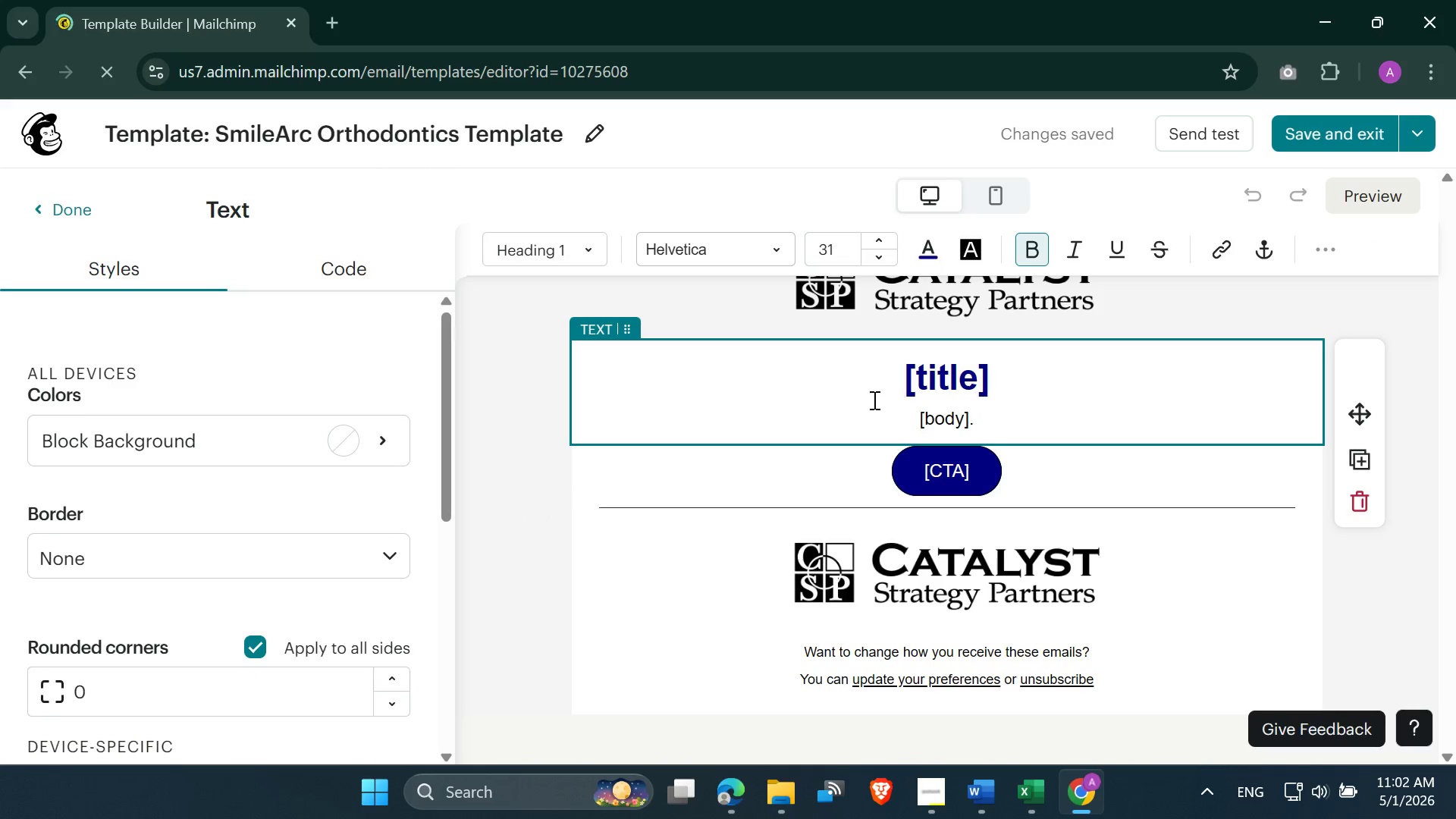 
left_click([927, 556])
 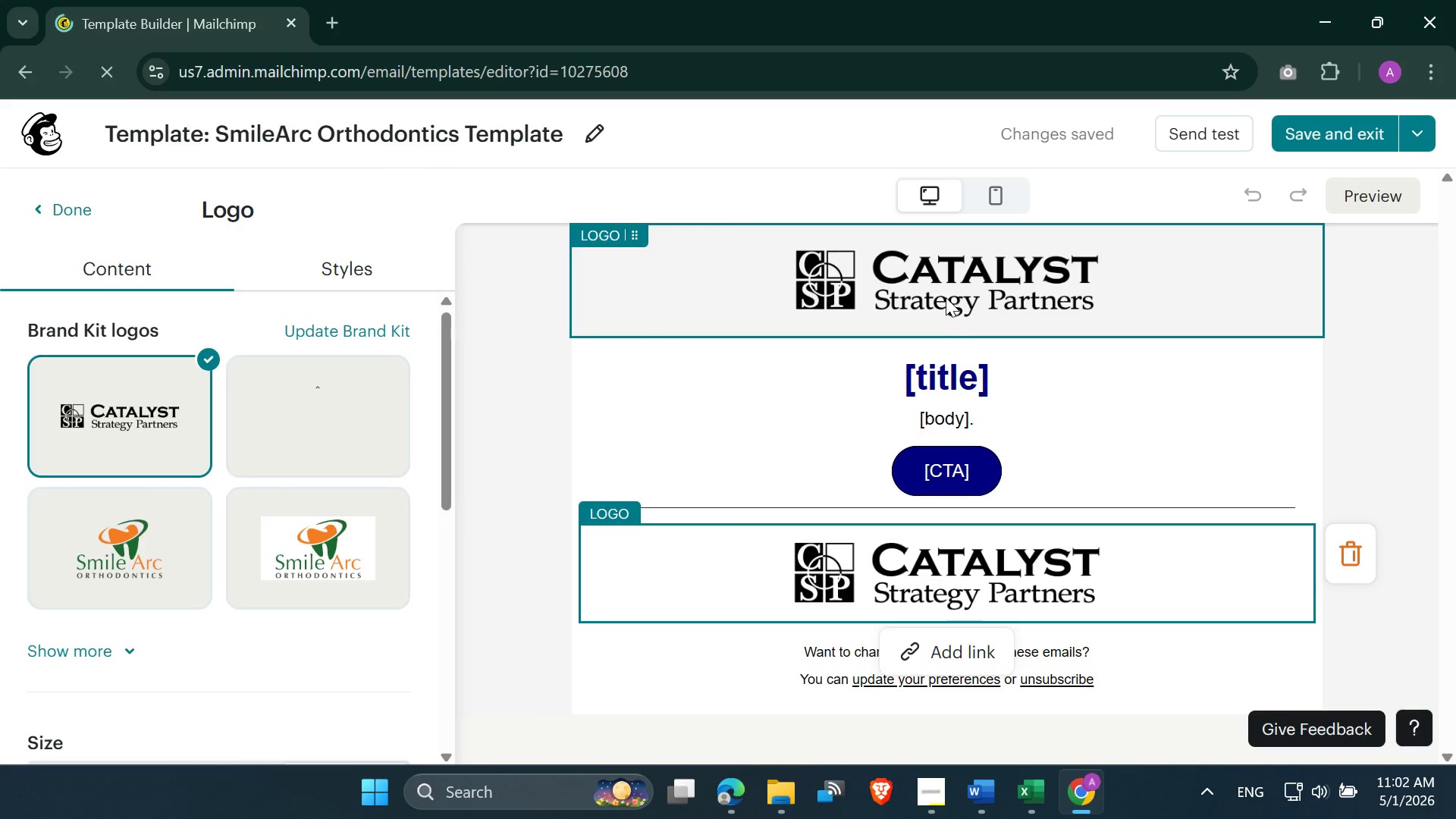 
left_click([946, 297])
 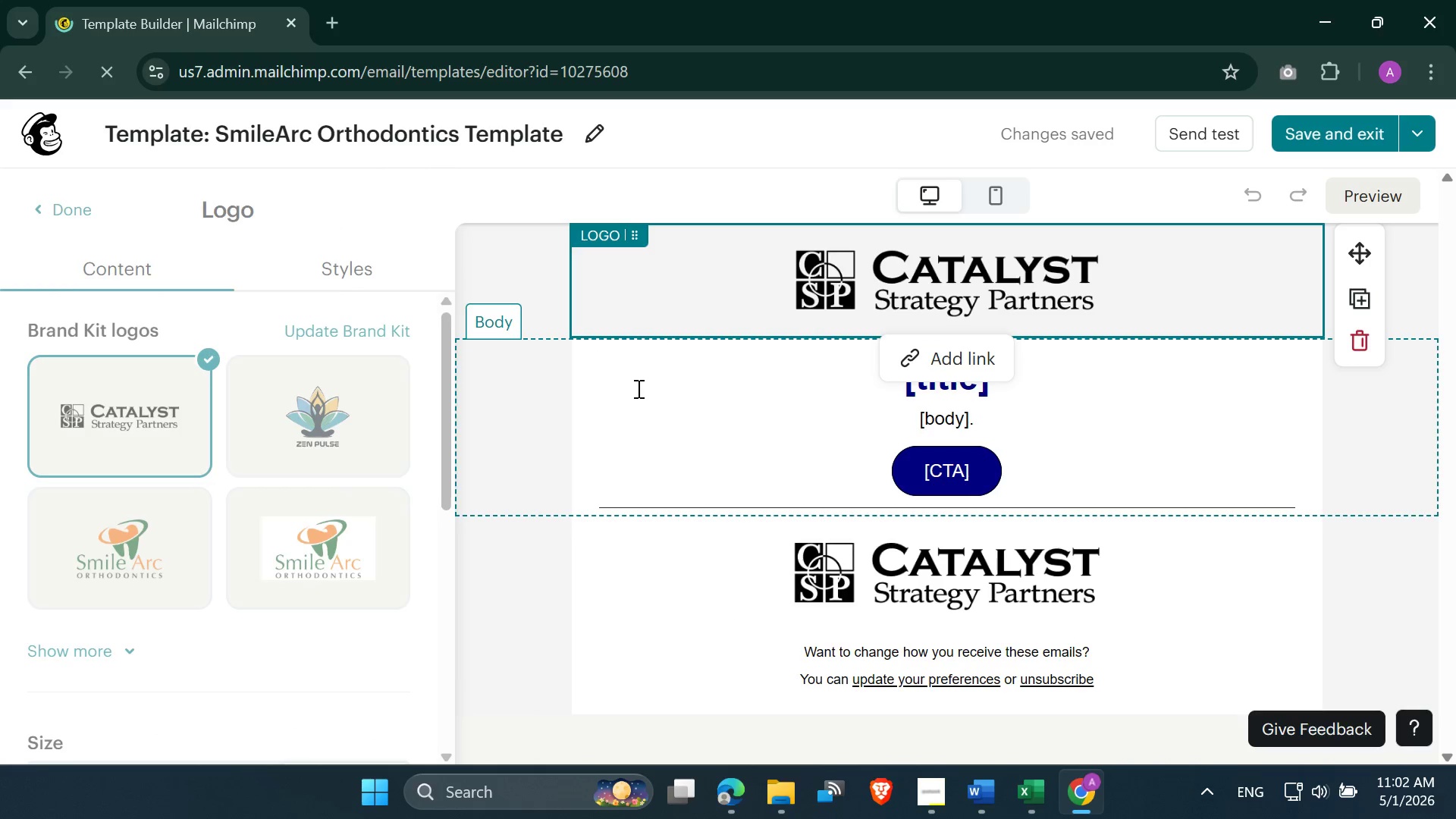 
mouse_move([488, 431])
 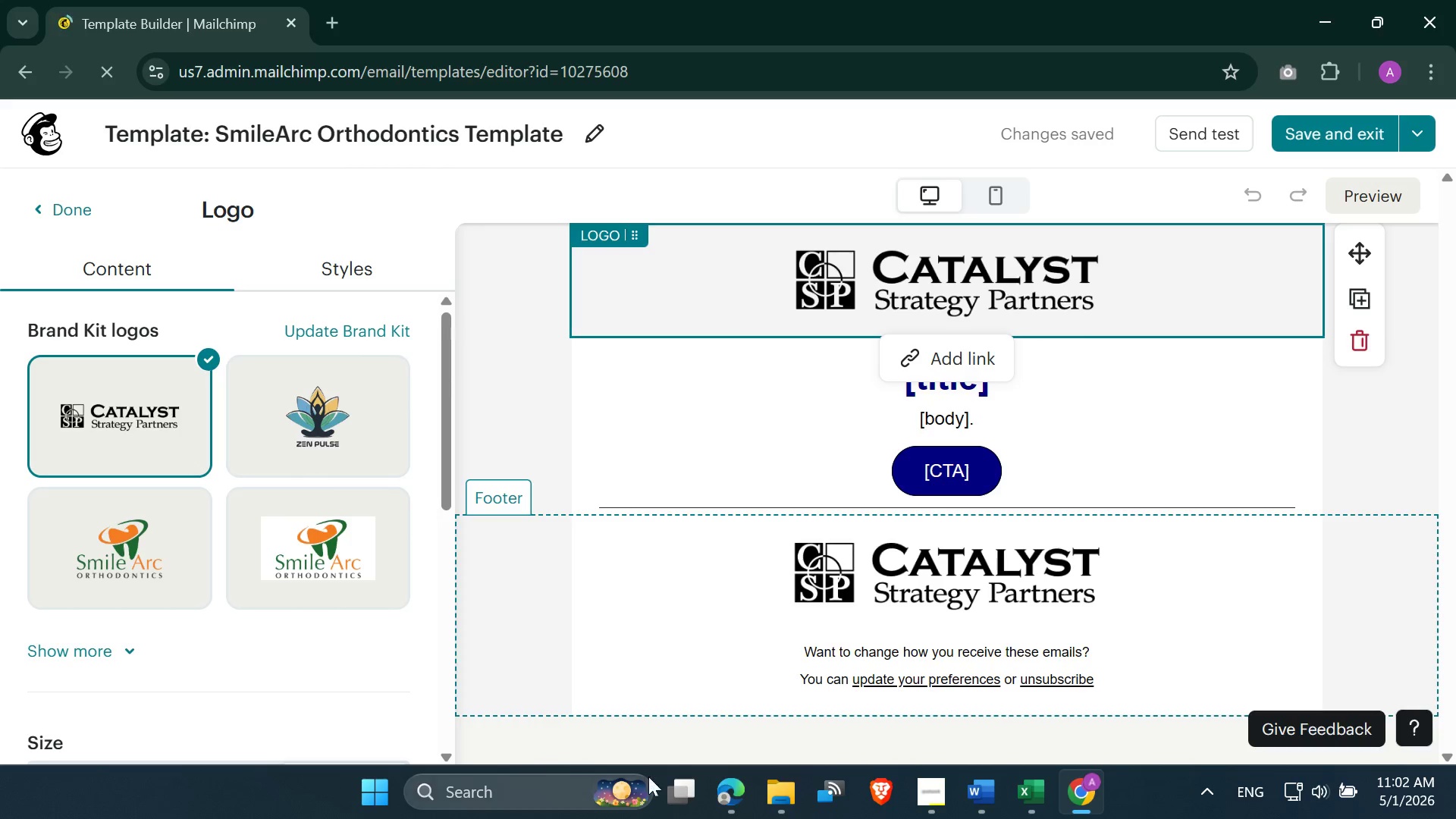 
left_click([728, 792])
 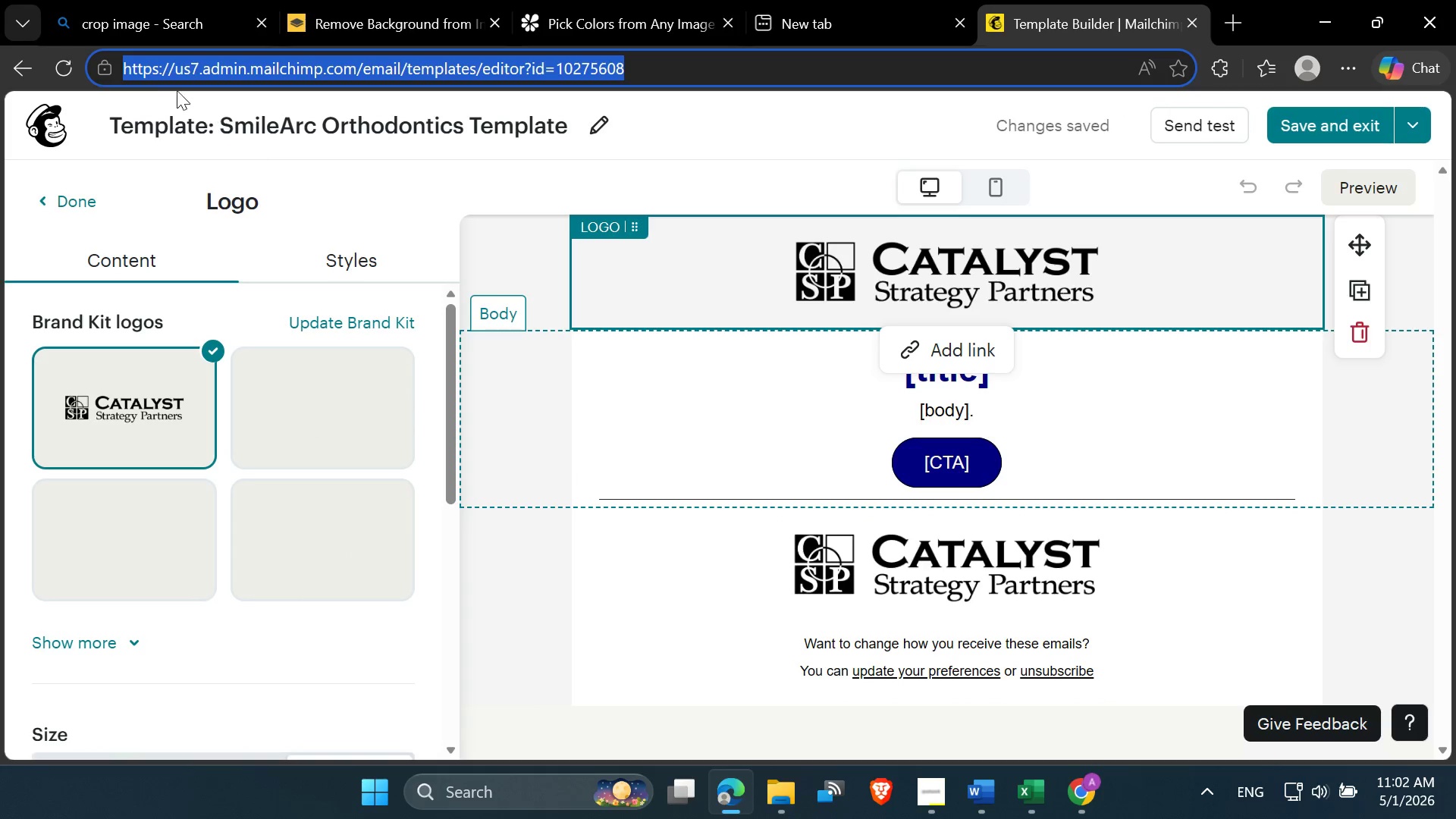 
left_click([67, 68])
 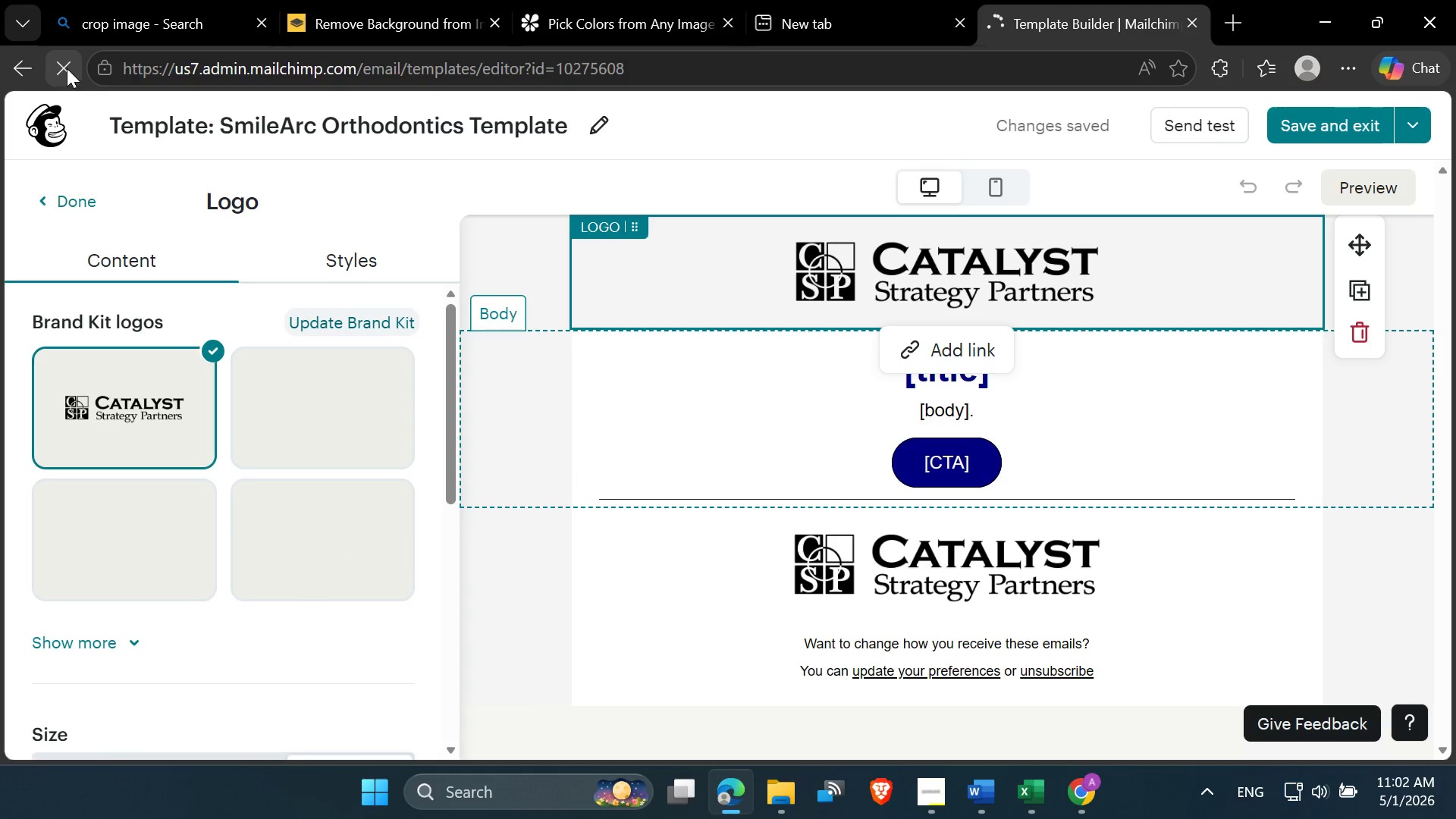 
left_click([67, 68])
 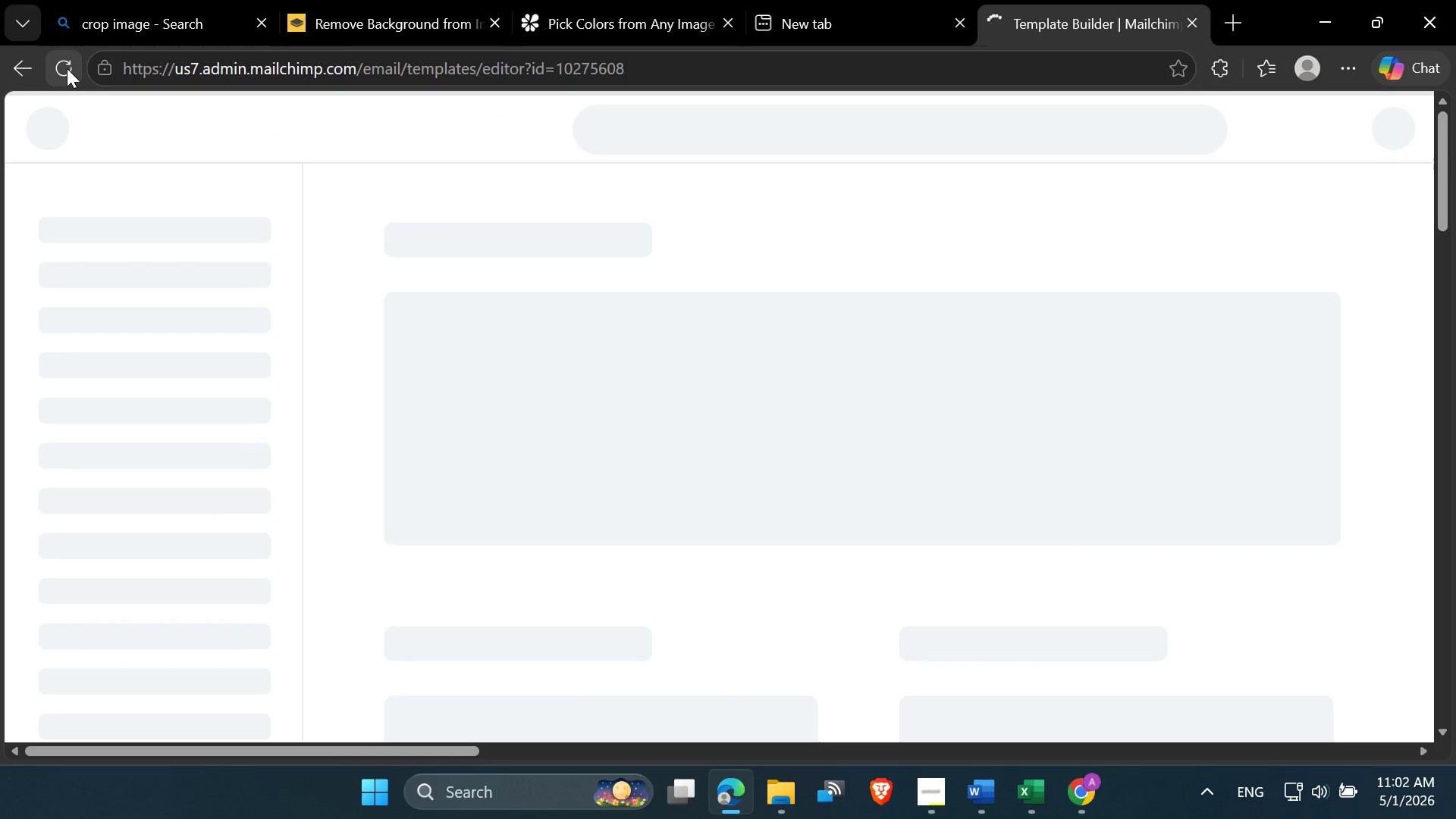 
left_click([67, 68])
 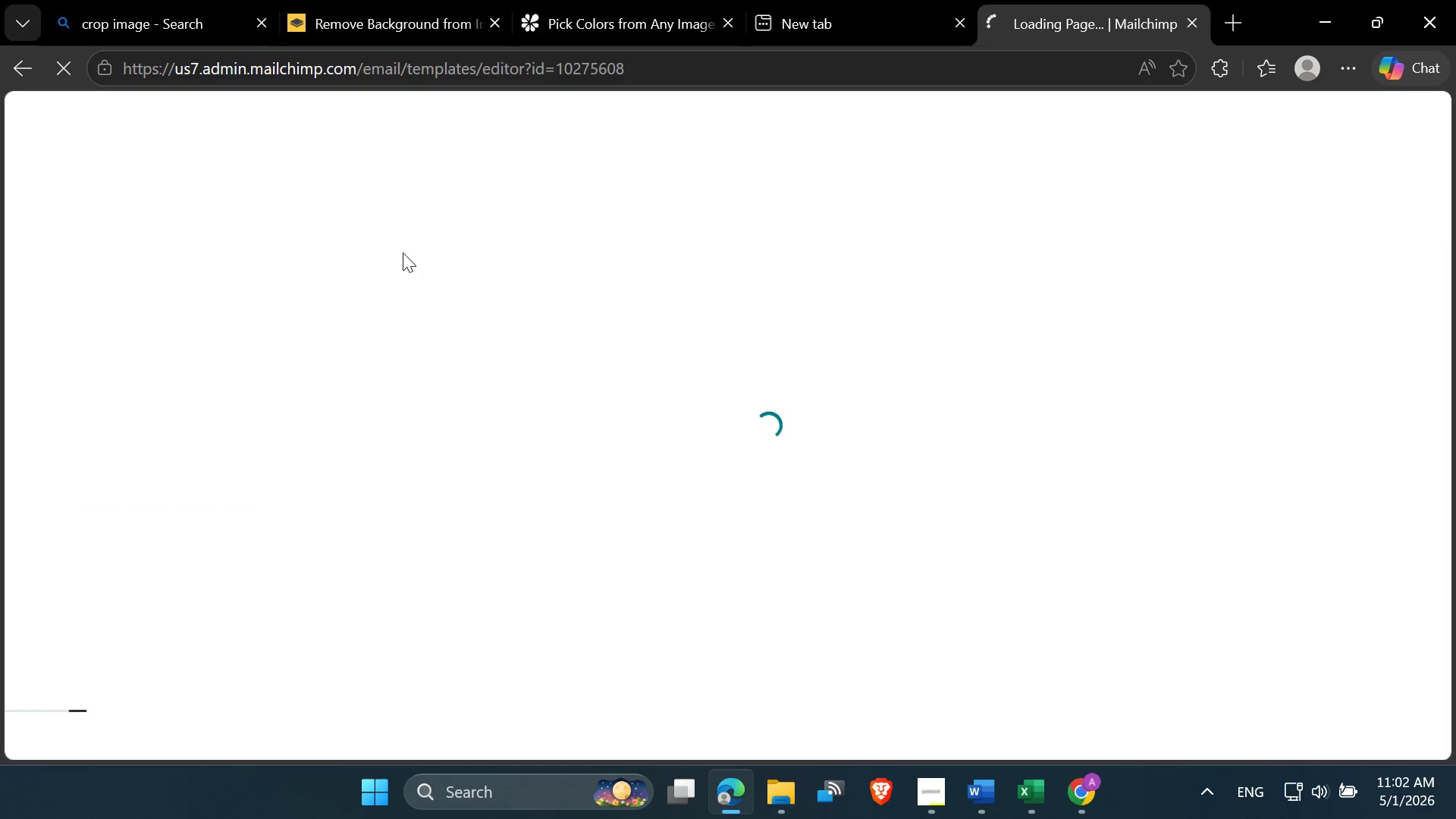 
wait(16.98)
 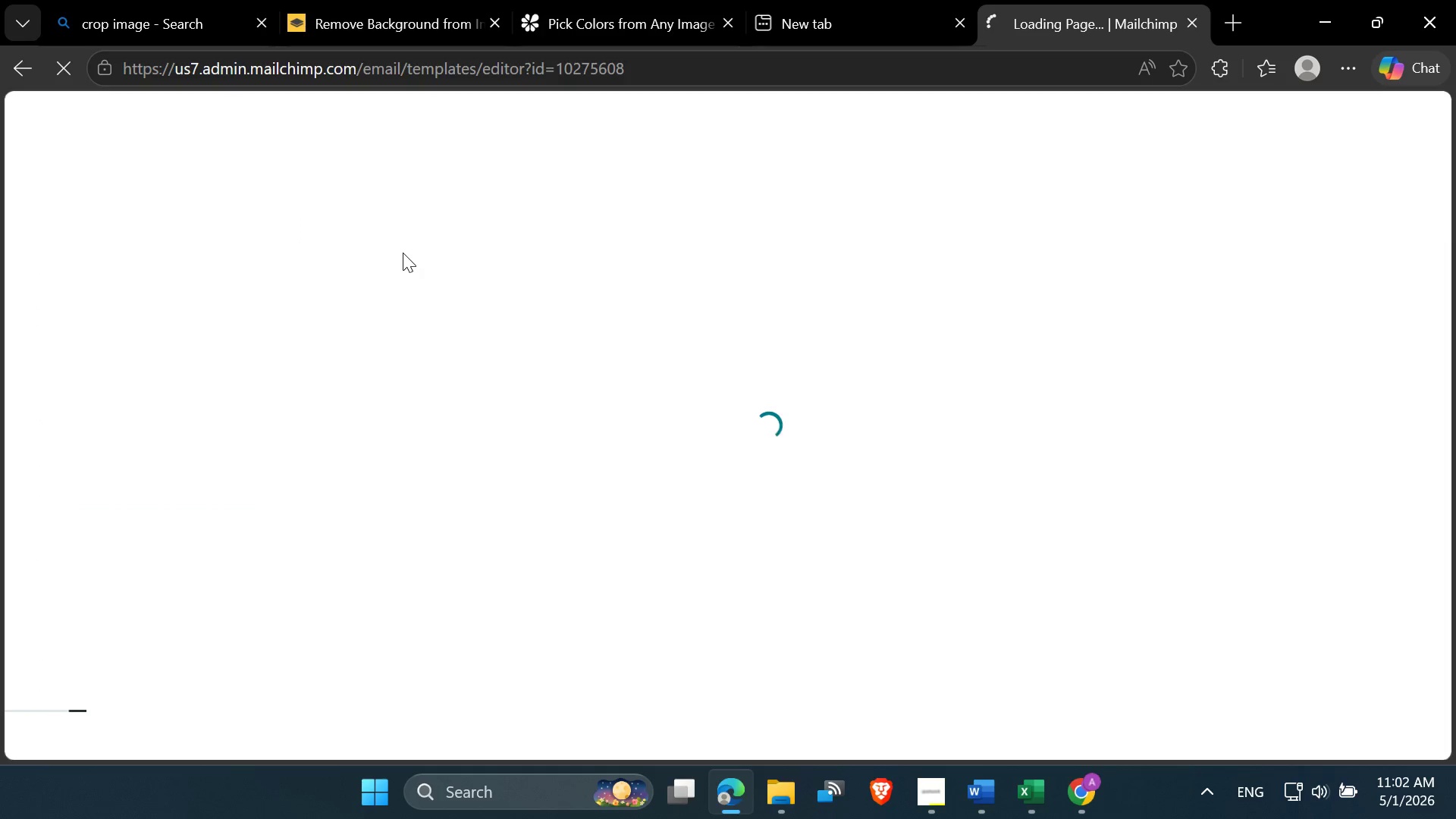 
left_click_drag(start_coordinate=[748, 420], to_coordinate=[782, 436])
 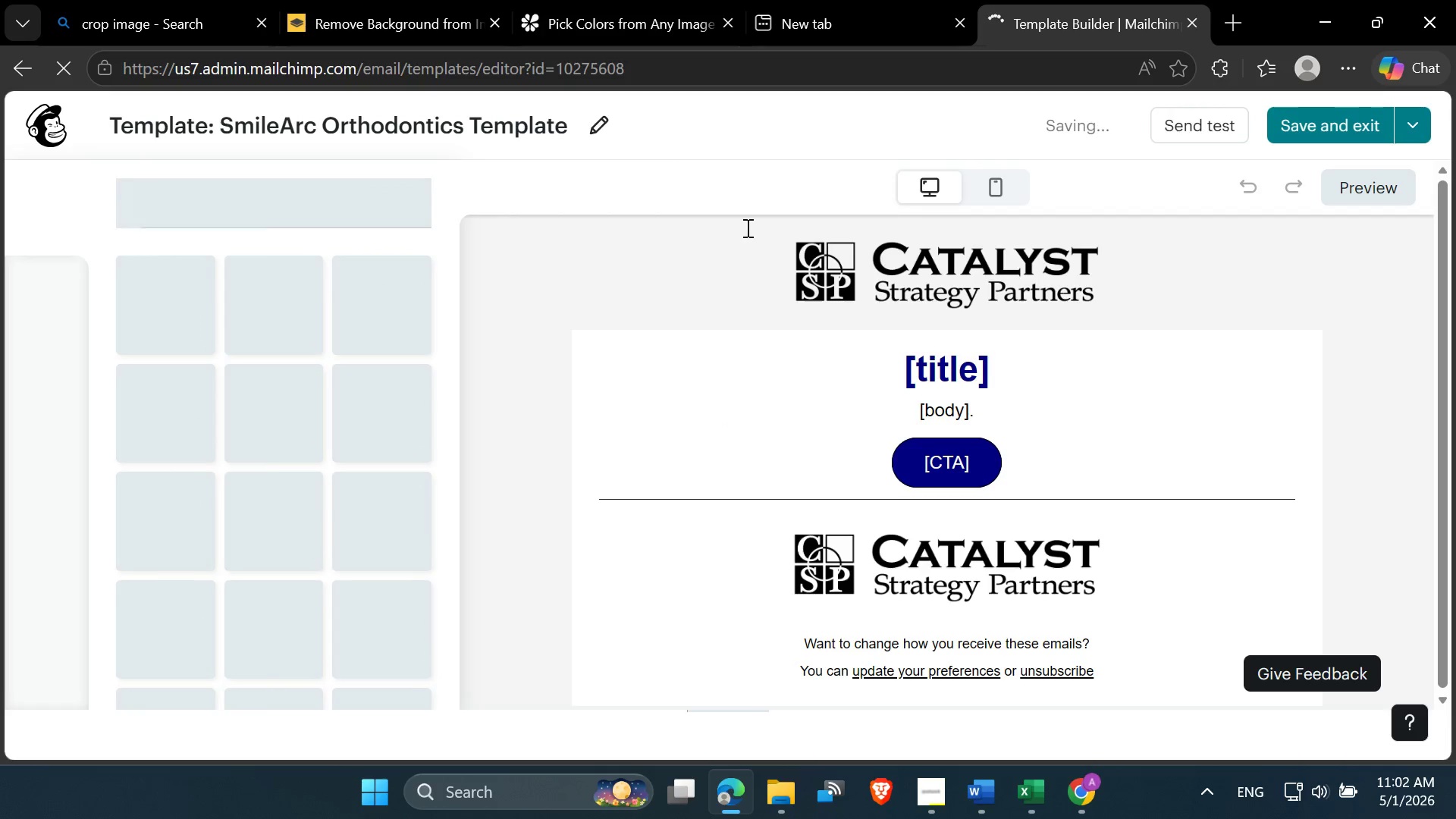 
scroll: coordinate [863, 340], scroll_direction: down, amount: 1.0
 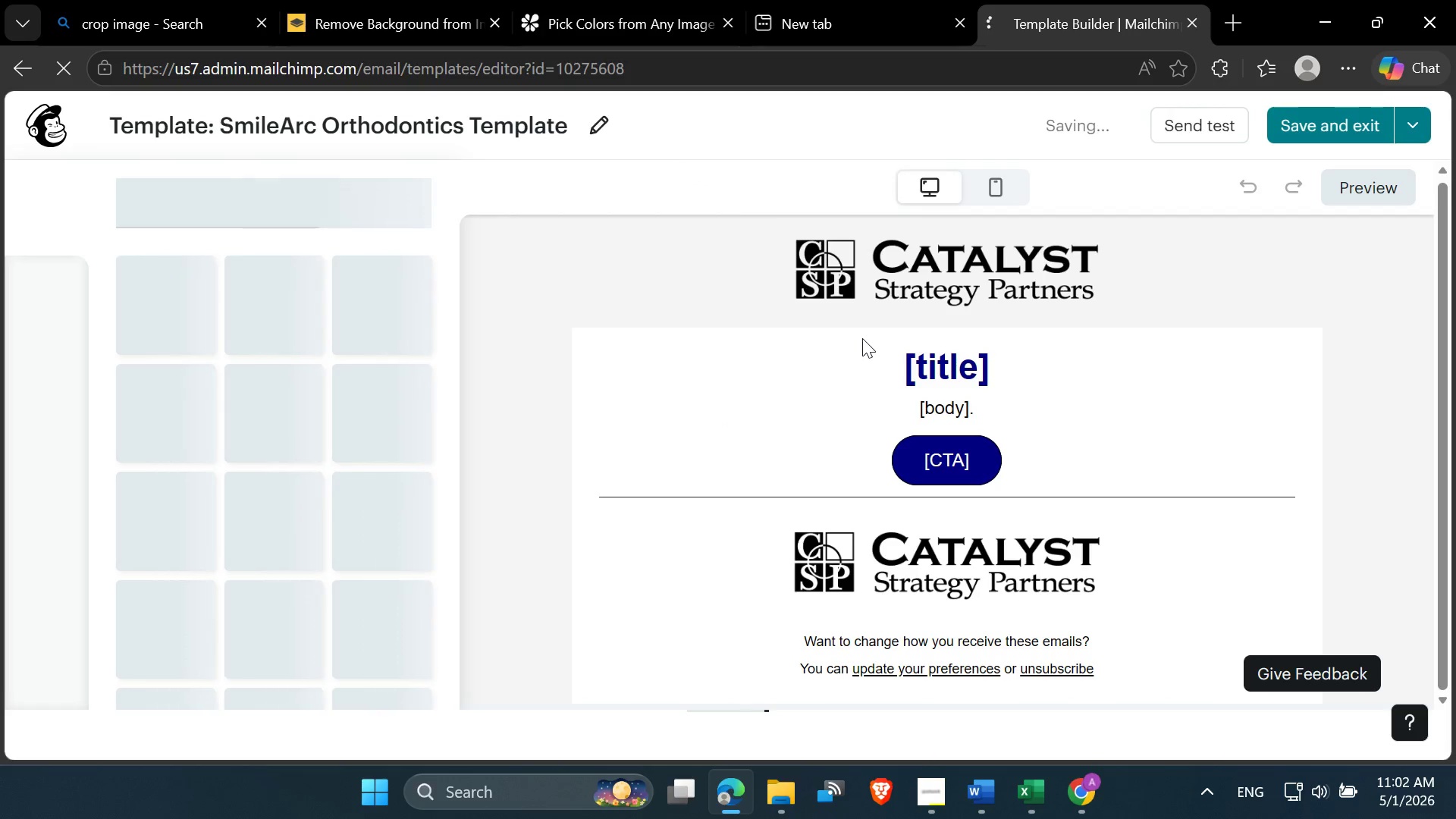 
scroll: coordinate [862, 338], scroll_direction: up, amount: 1.0
 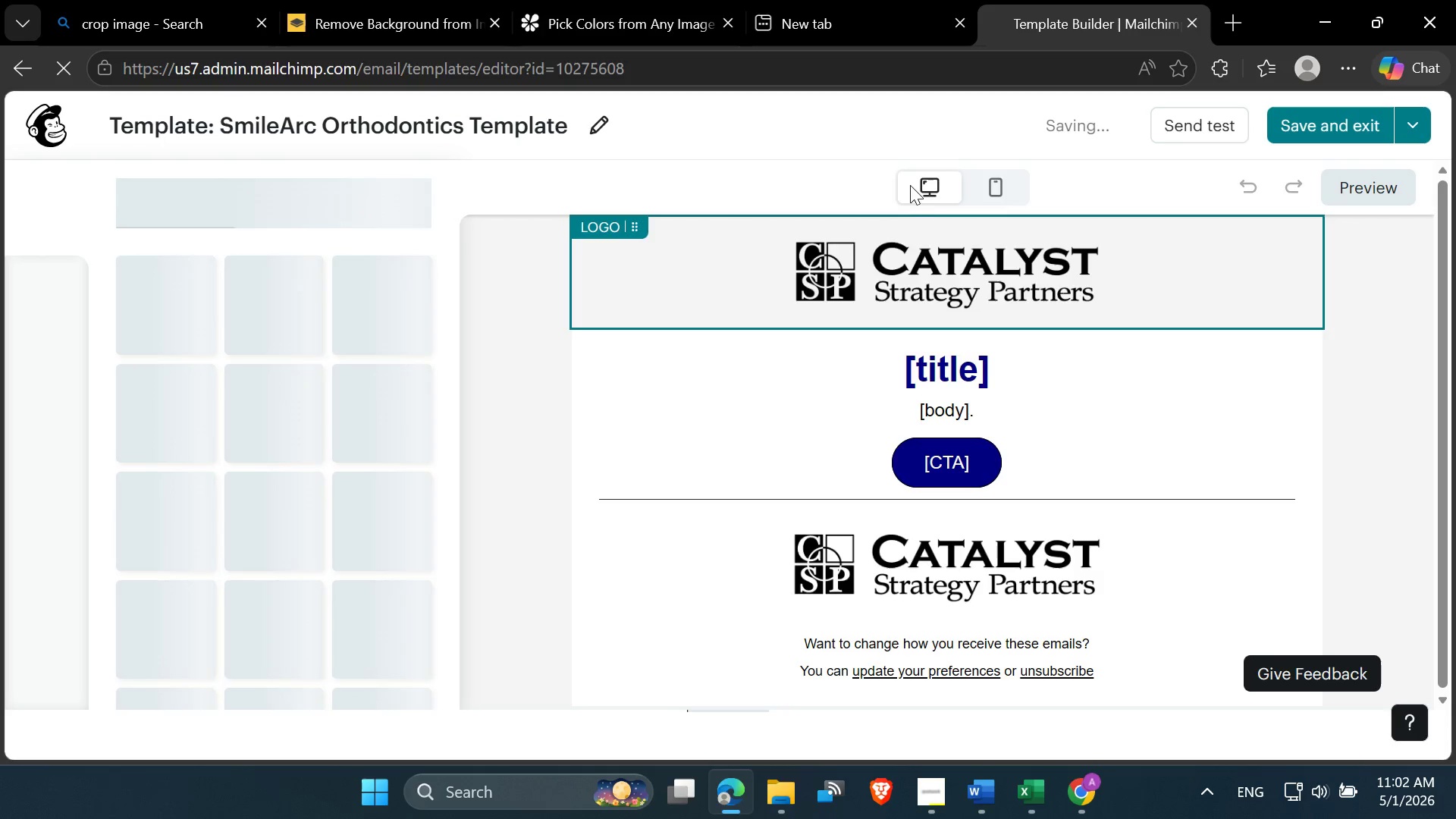 
mouse_move([984, 219])
 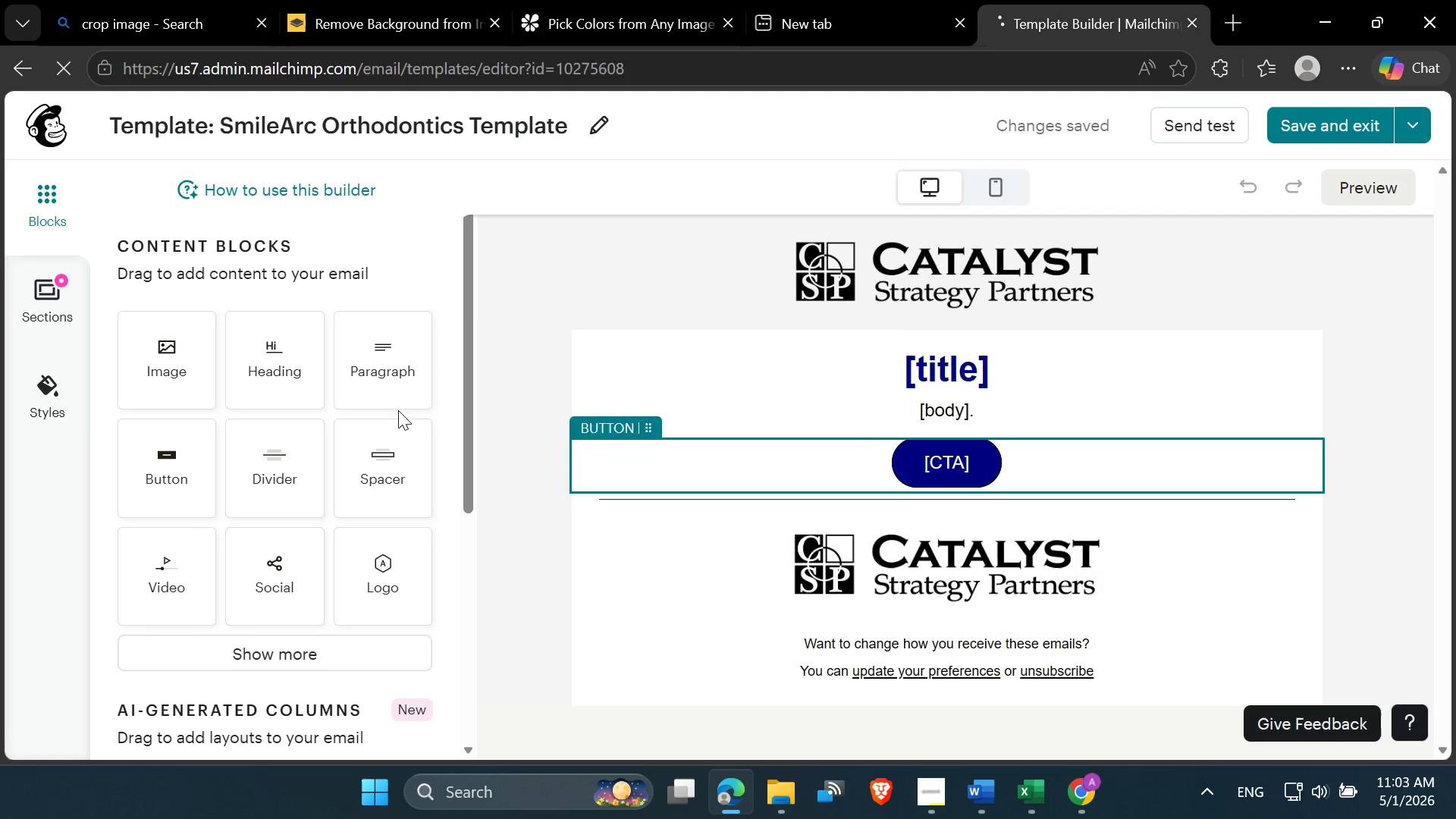 
wait(7.46)
 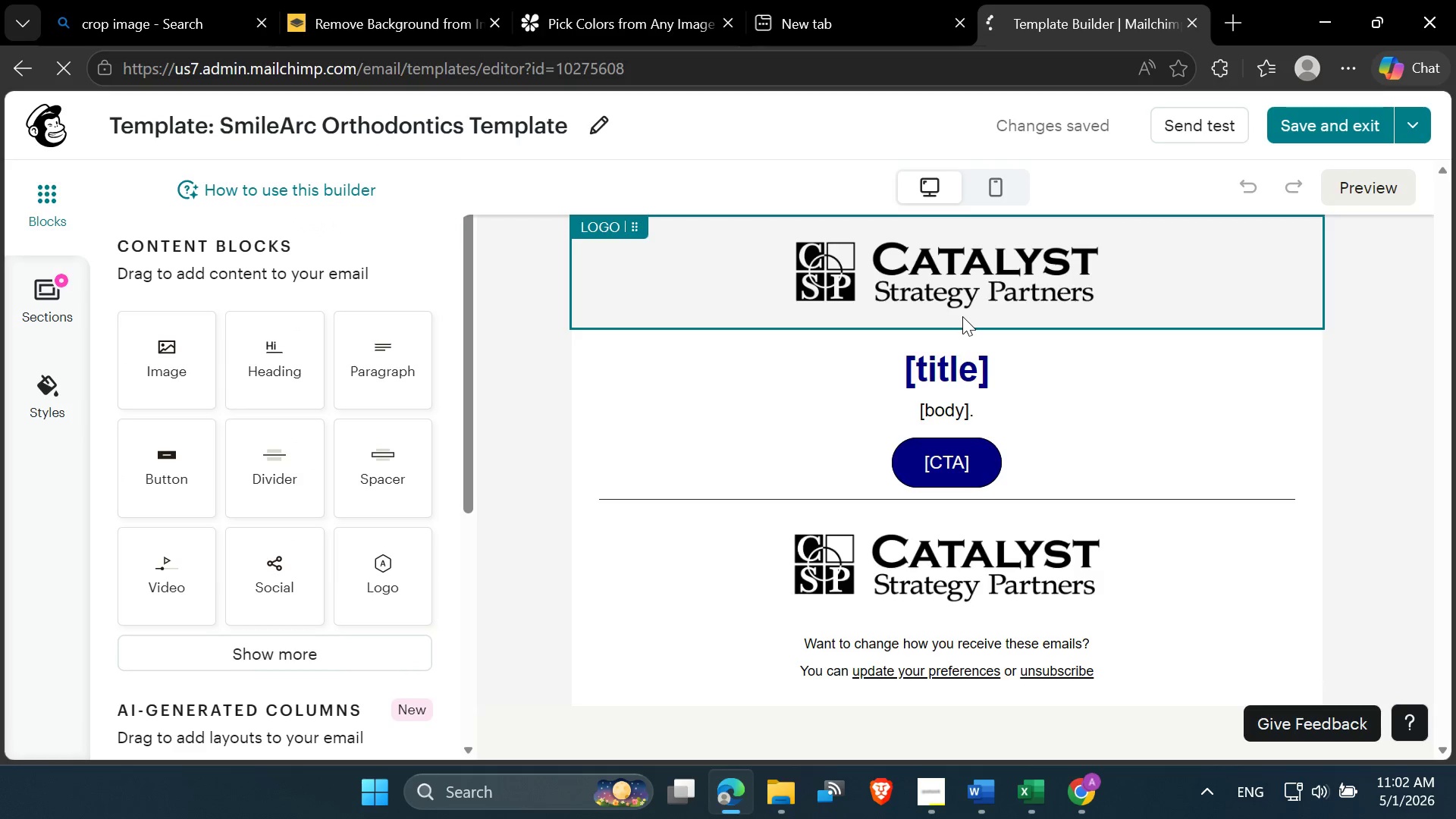 
left_click([909, 280])
 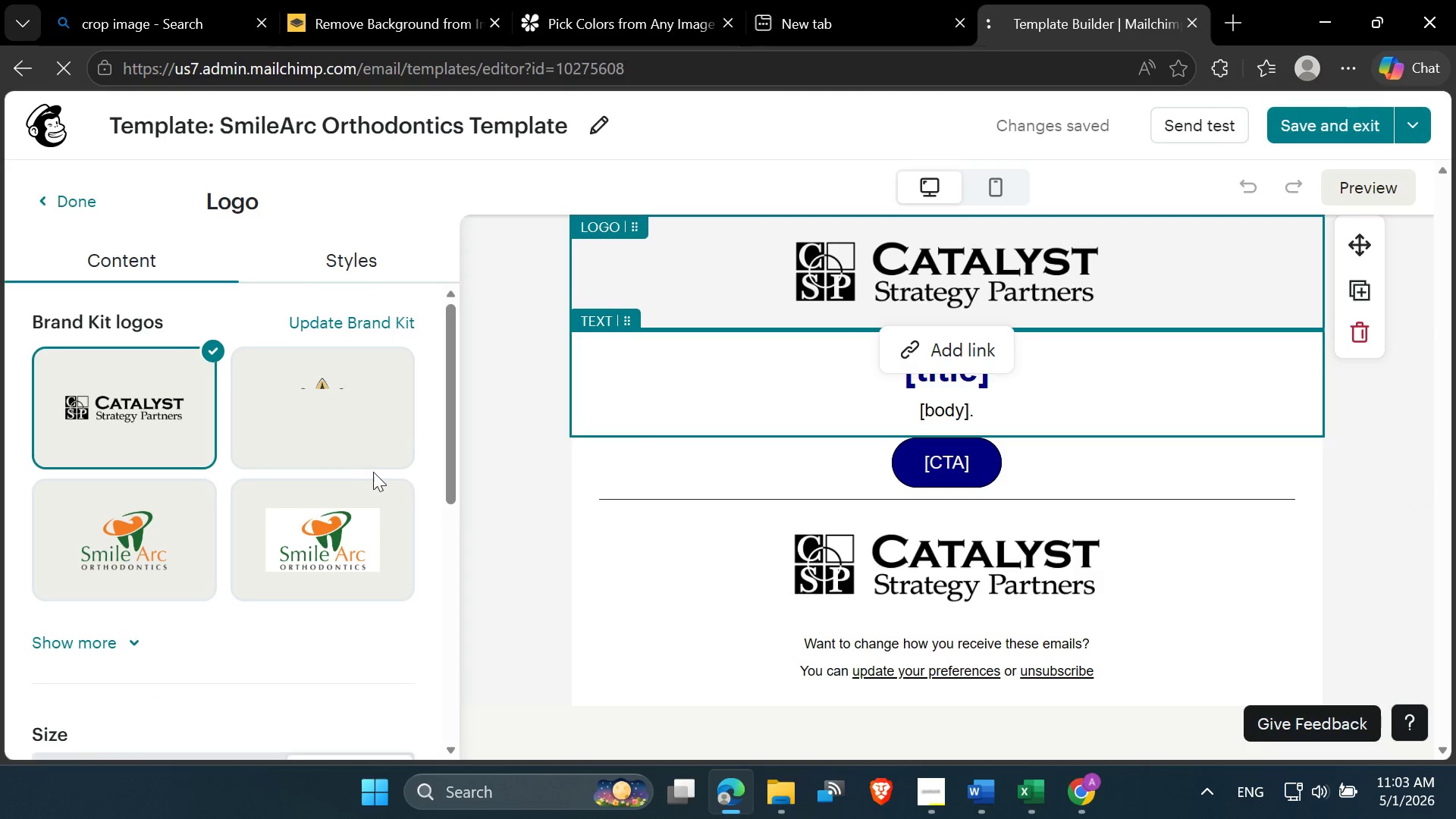 
scroll: coordinate [366, 566], scroll_direction: down, amount: 1.0
 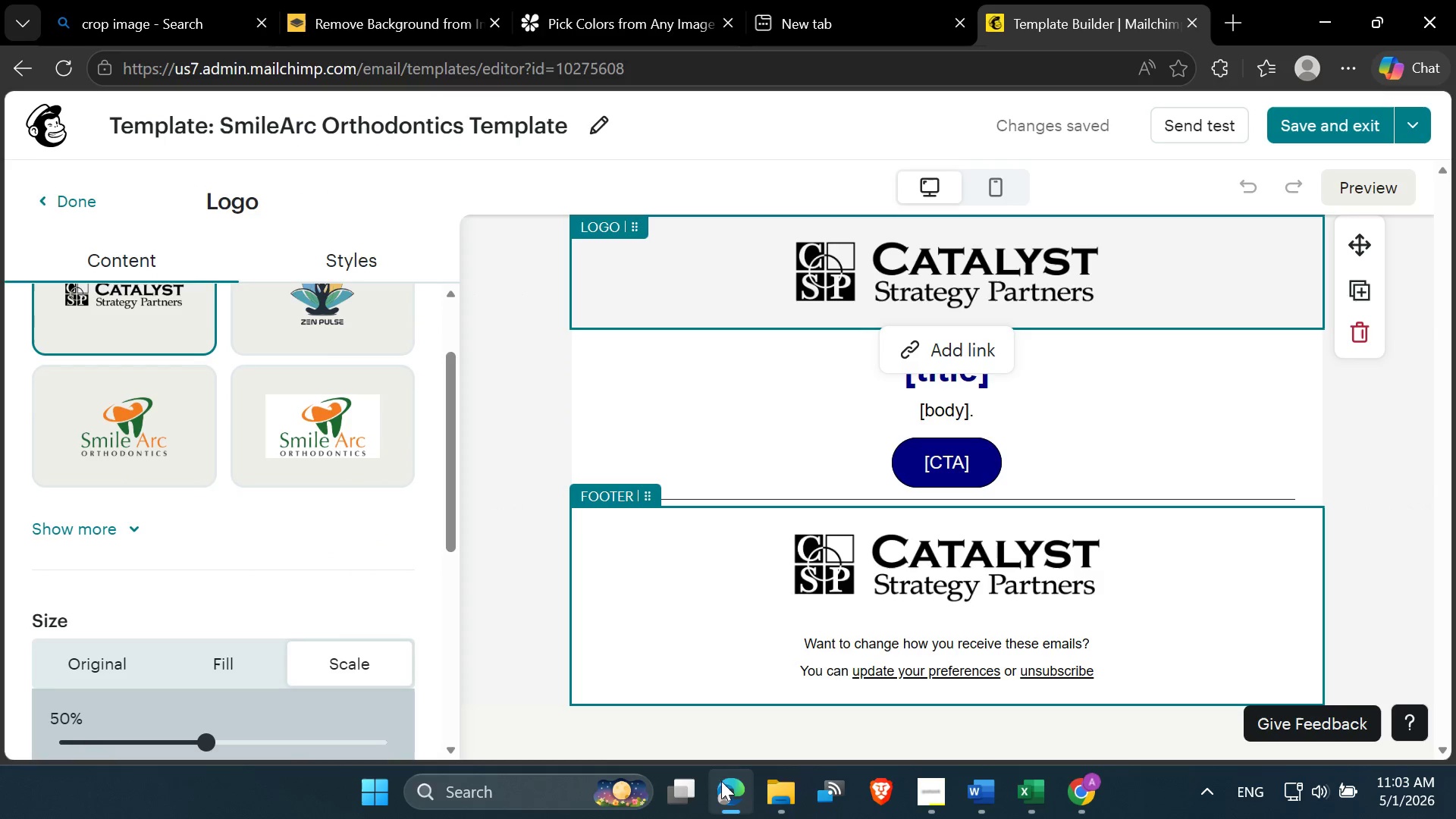 
scroll: coordinate [528, 479], scroll_direction: up, amount: 5.0
 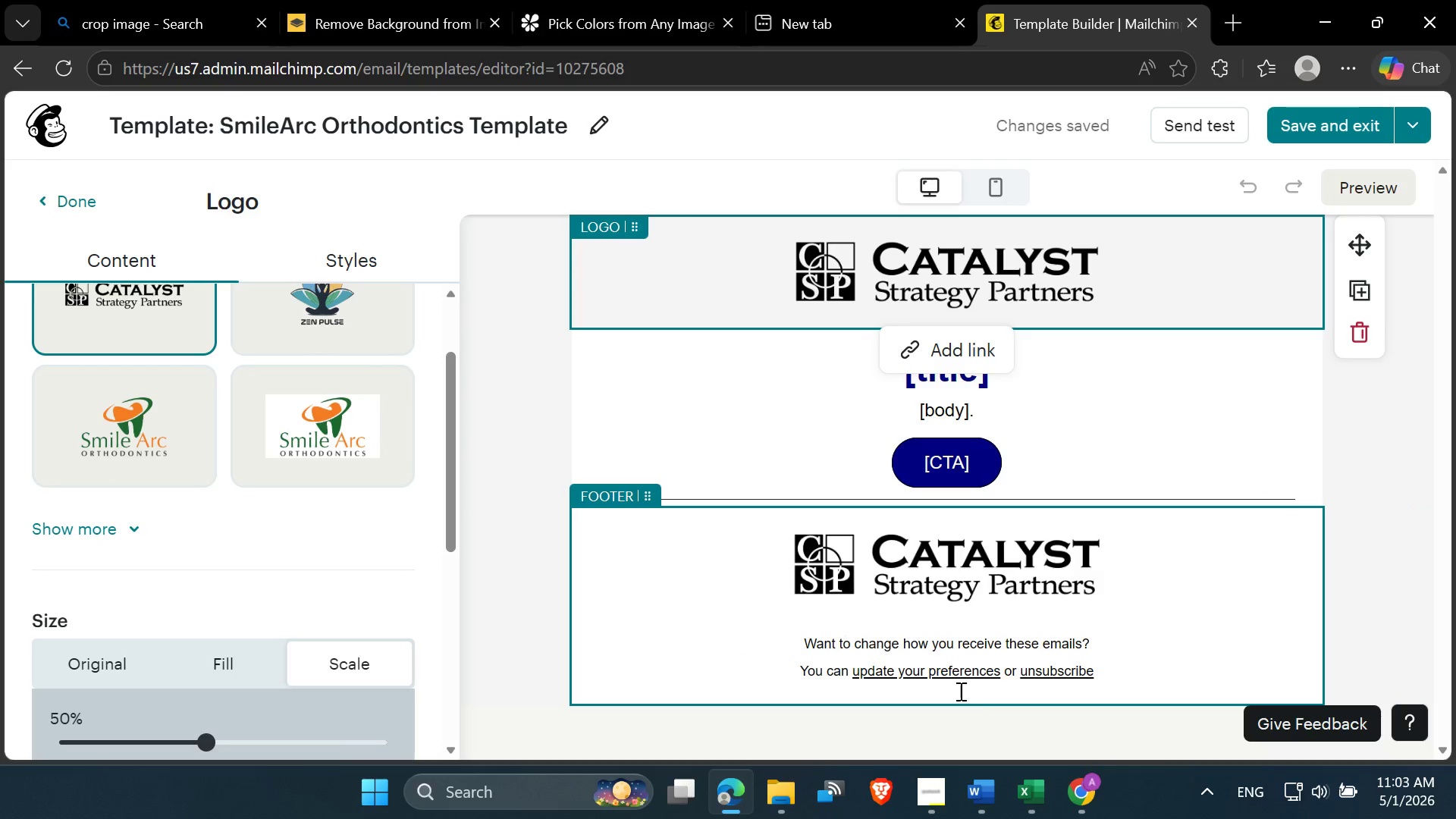 
mouse_move([1077, 811])
 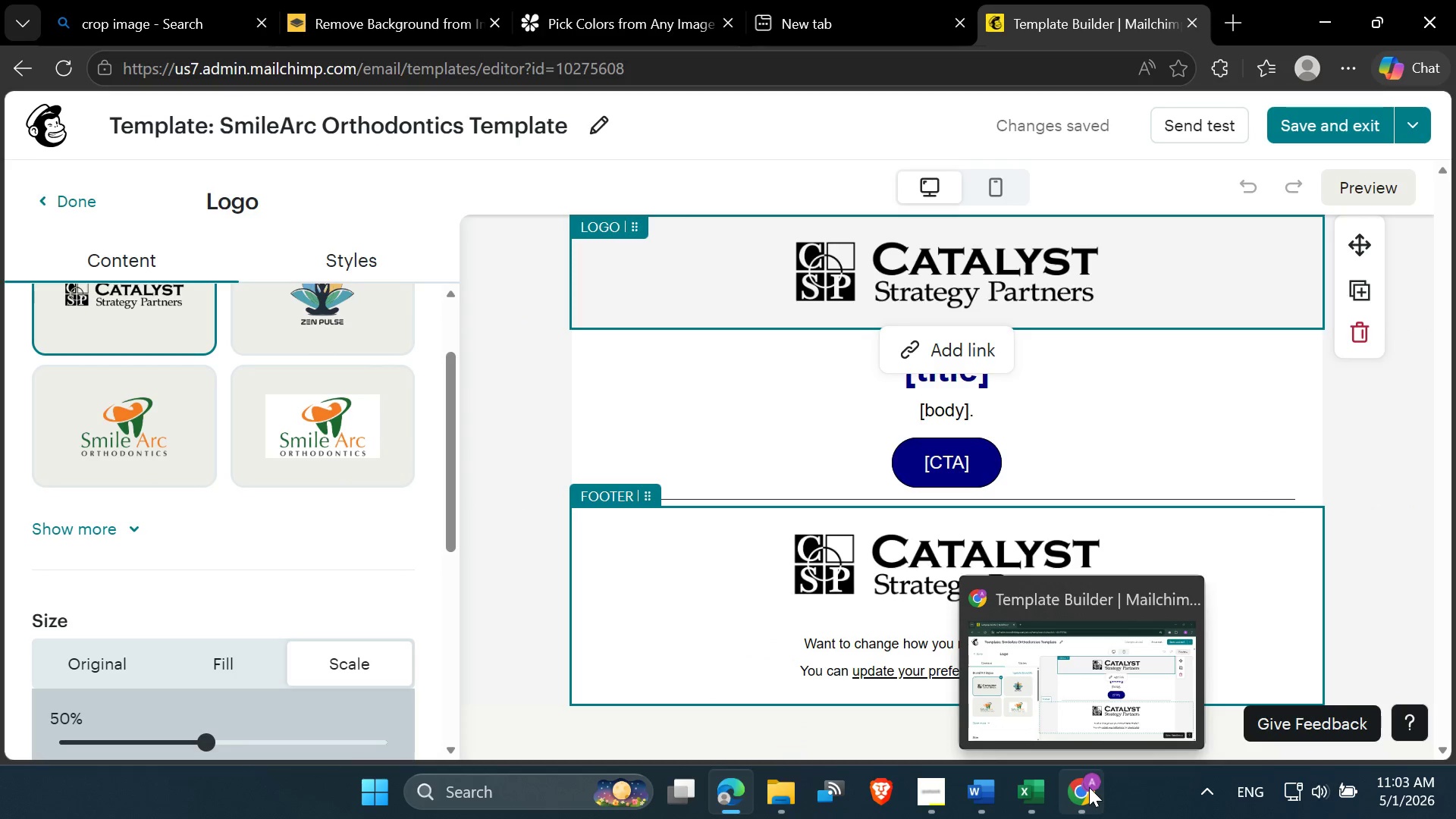 
left_click([1179, 604])
 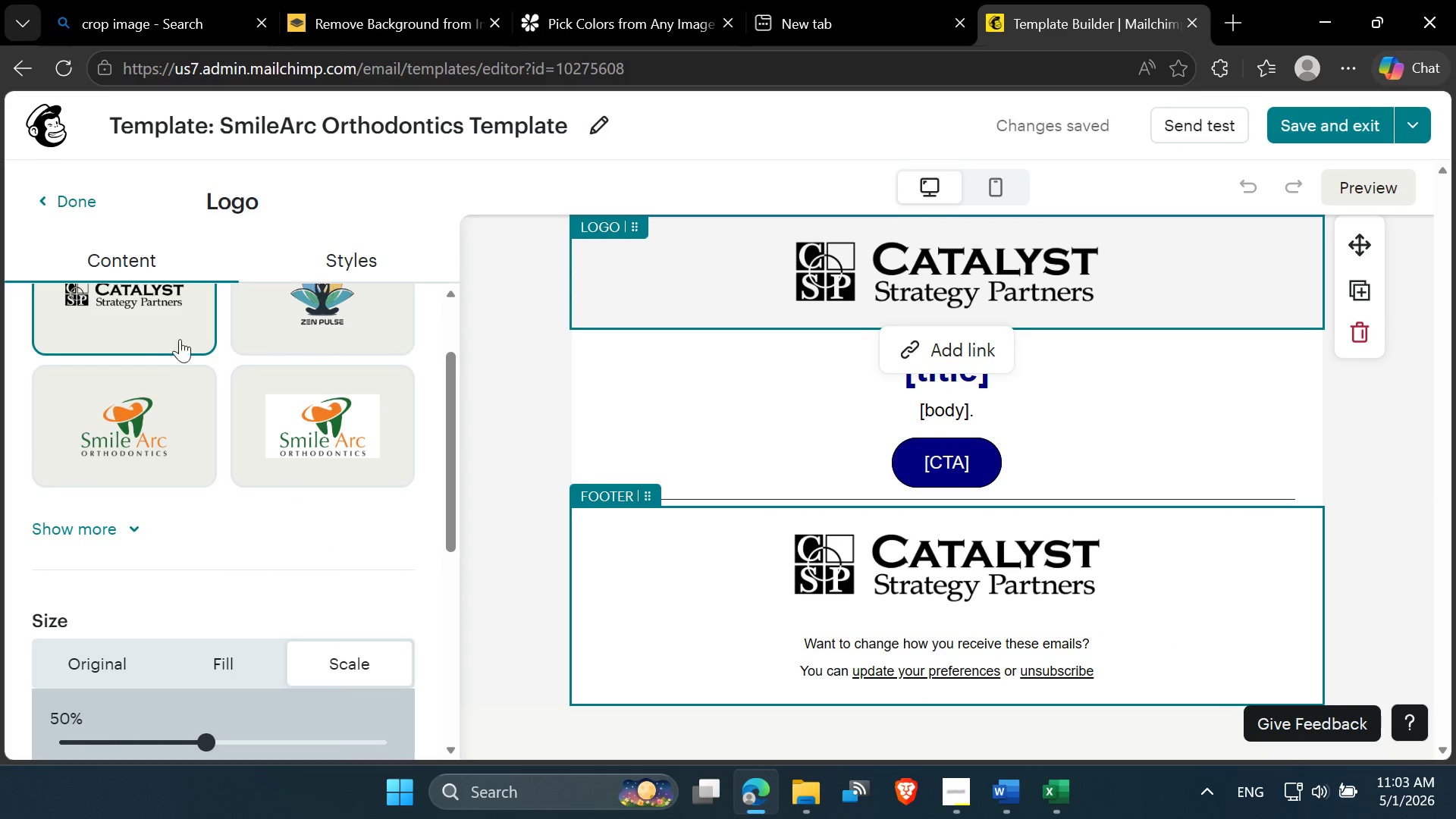 
scroll: coordinate [188, 408], scroll_direction: up, amount: 3.0
 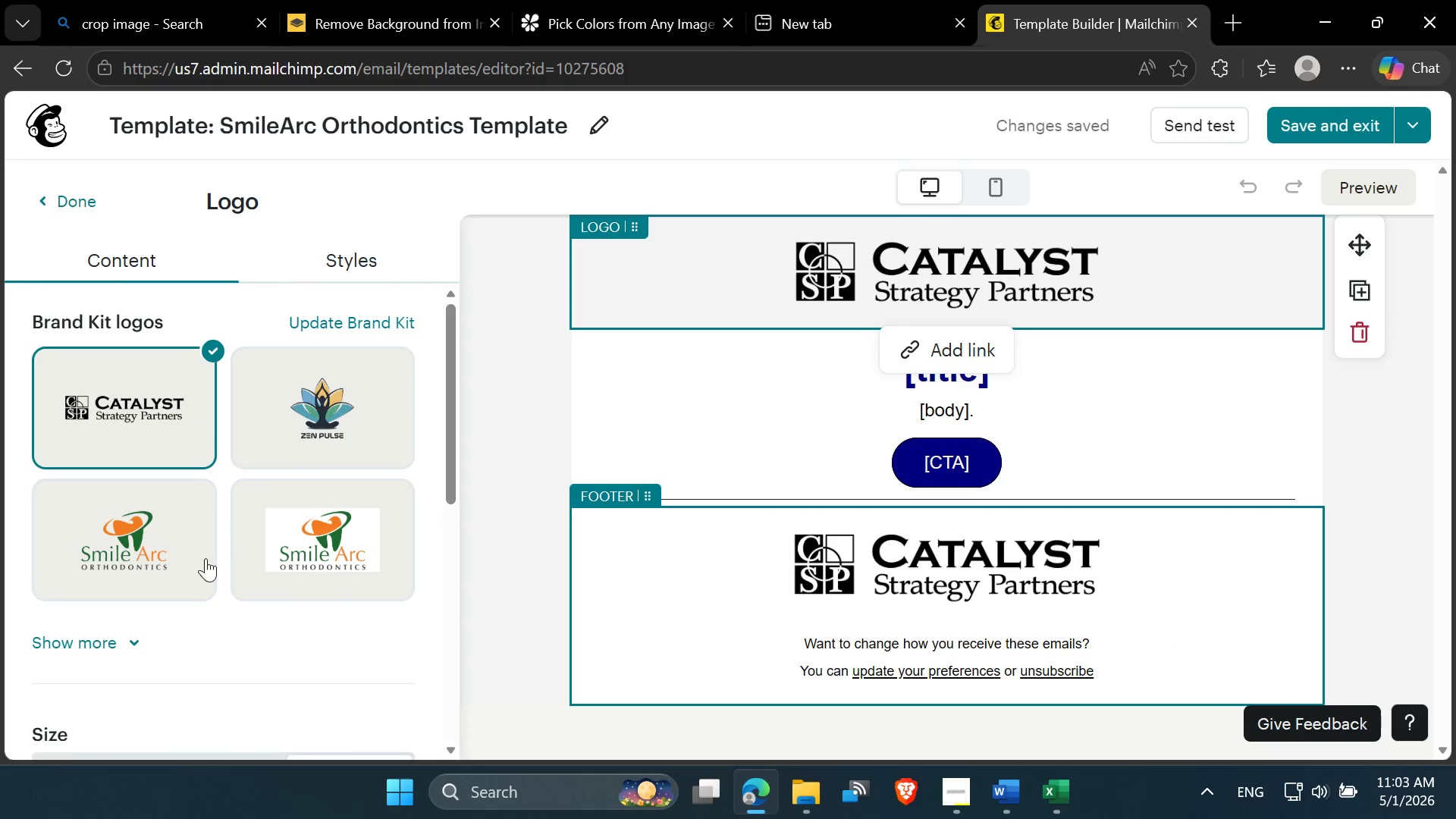 
left_click([173, 545])
 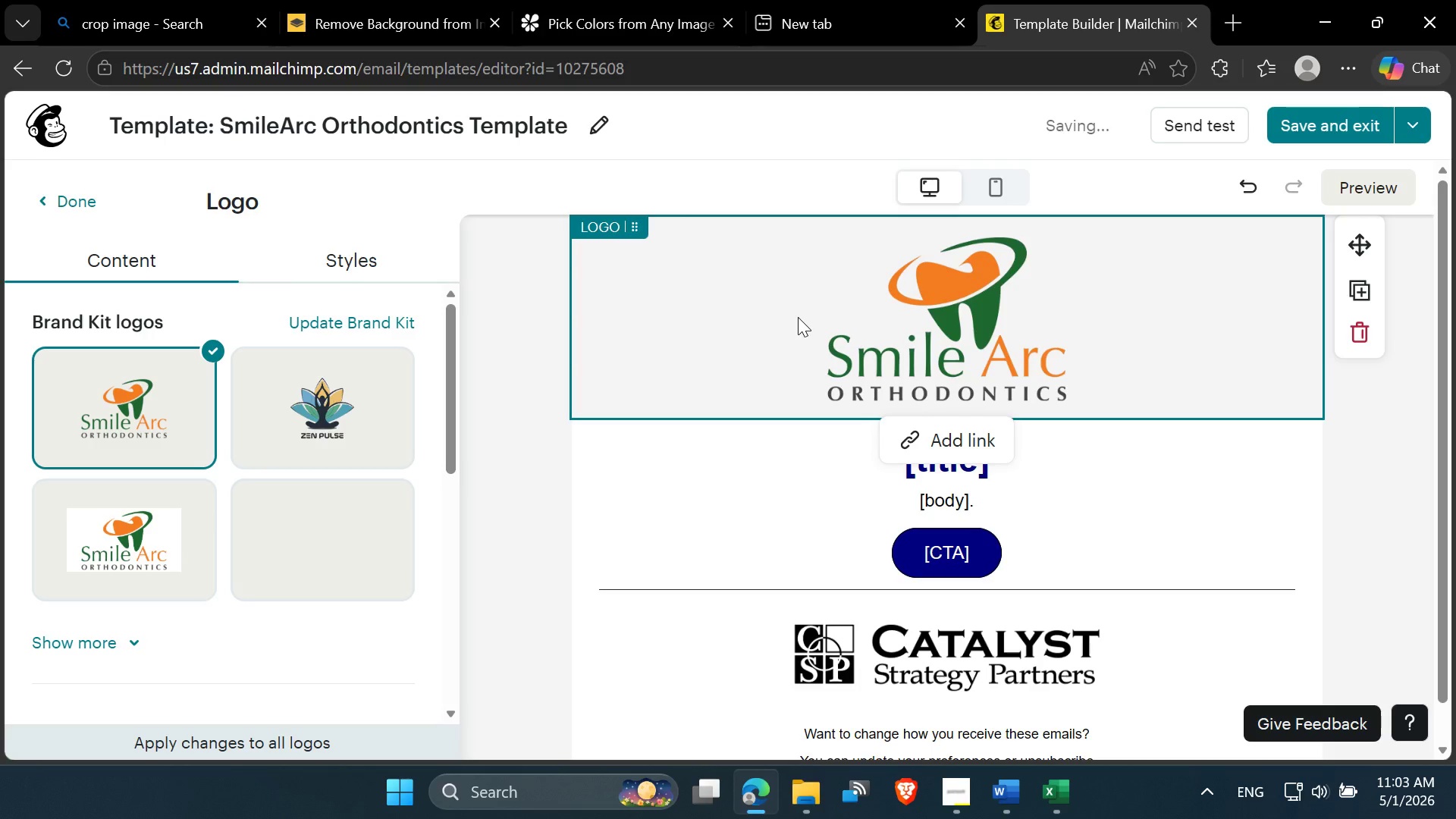 
left_click([924, 337])
 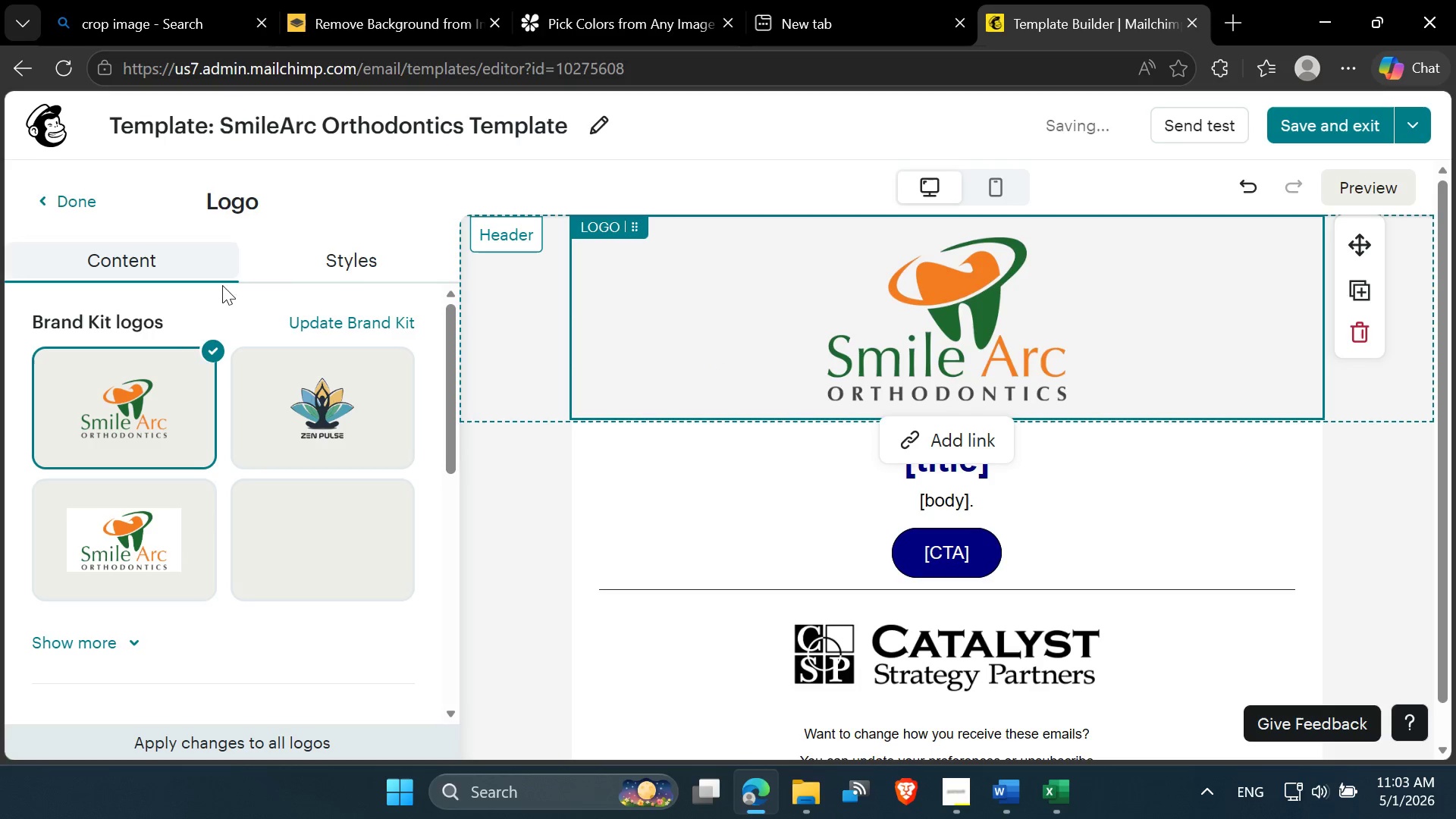 
scroll: coordinate [207, 393], scroll_direction: down, amount: 4.0
 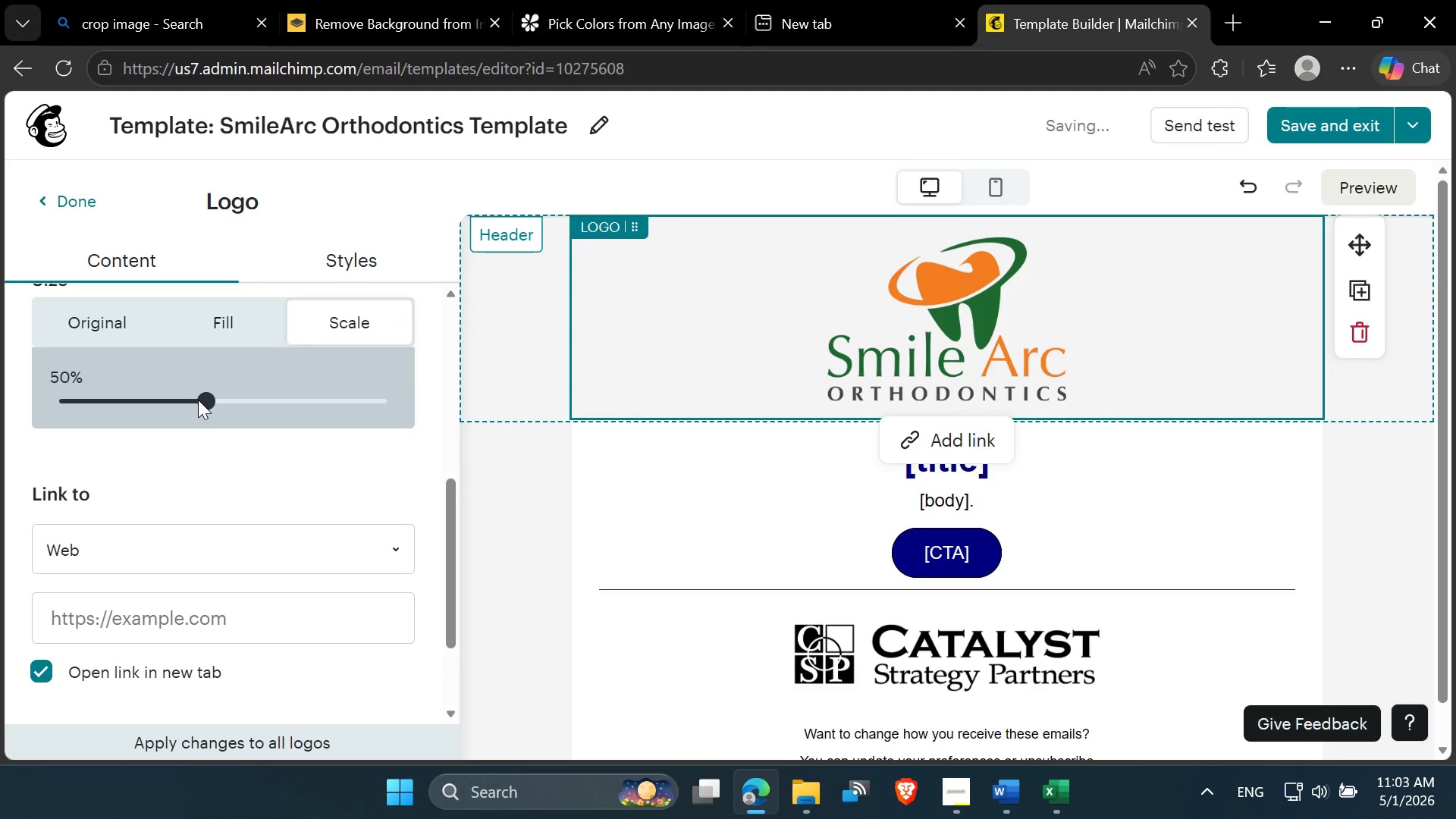 
left_click_drag(start_coordinate=[203, 404], to_coordinate=[154, 406])
 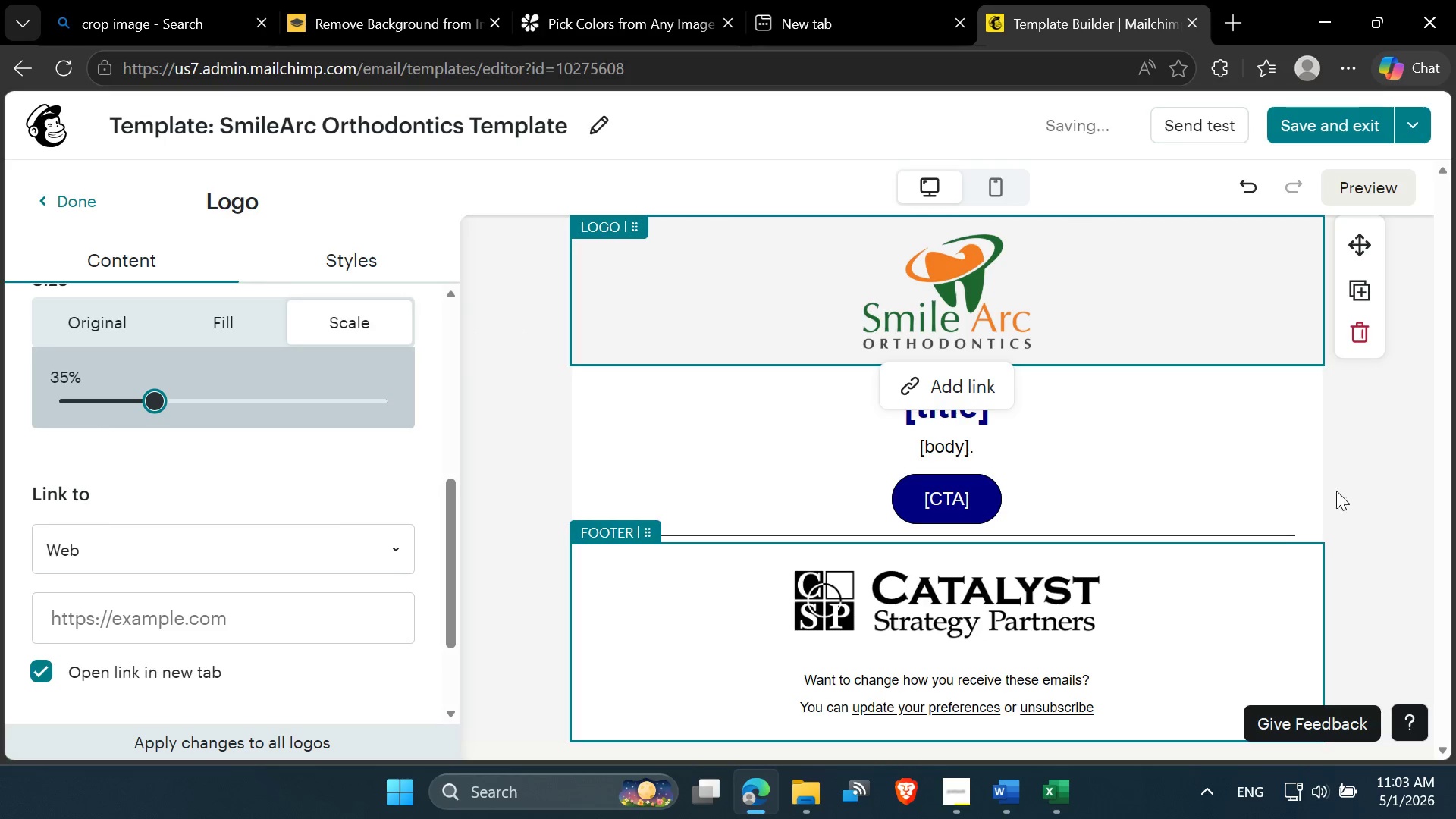 
left_click([1370, 447])
 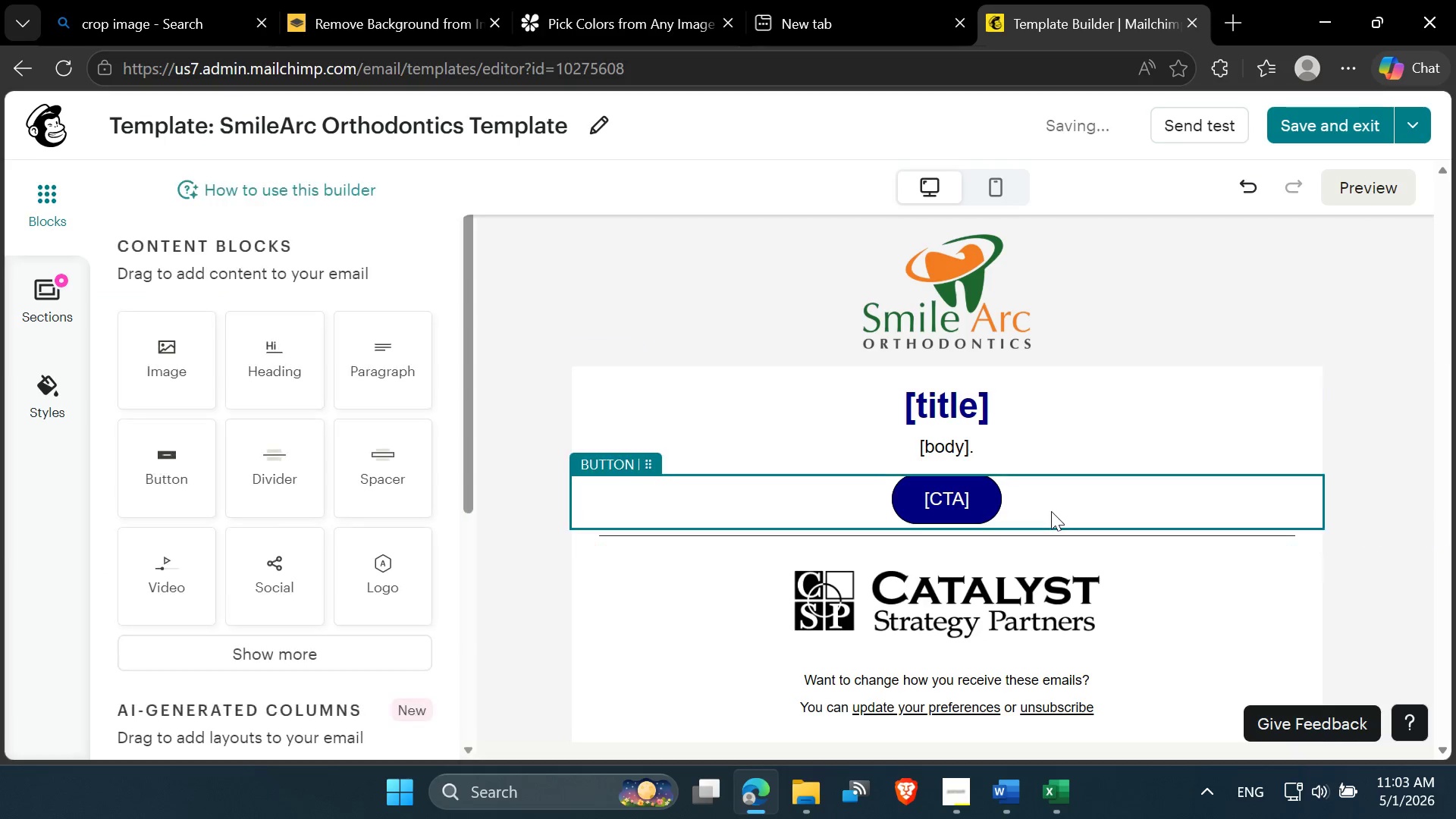 
scroll: coordinate [1050, 519], scroll_direction: down, amount: 3.0
 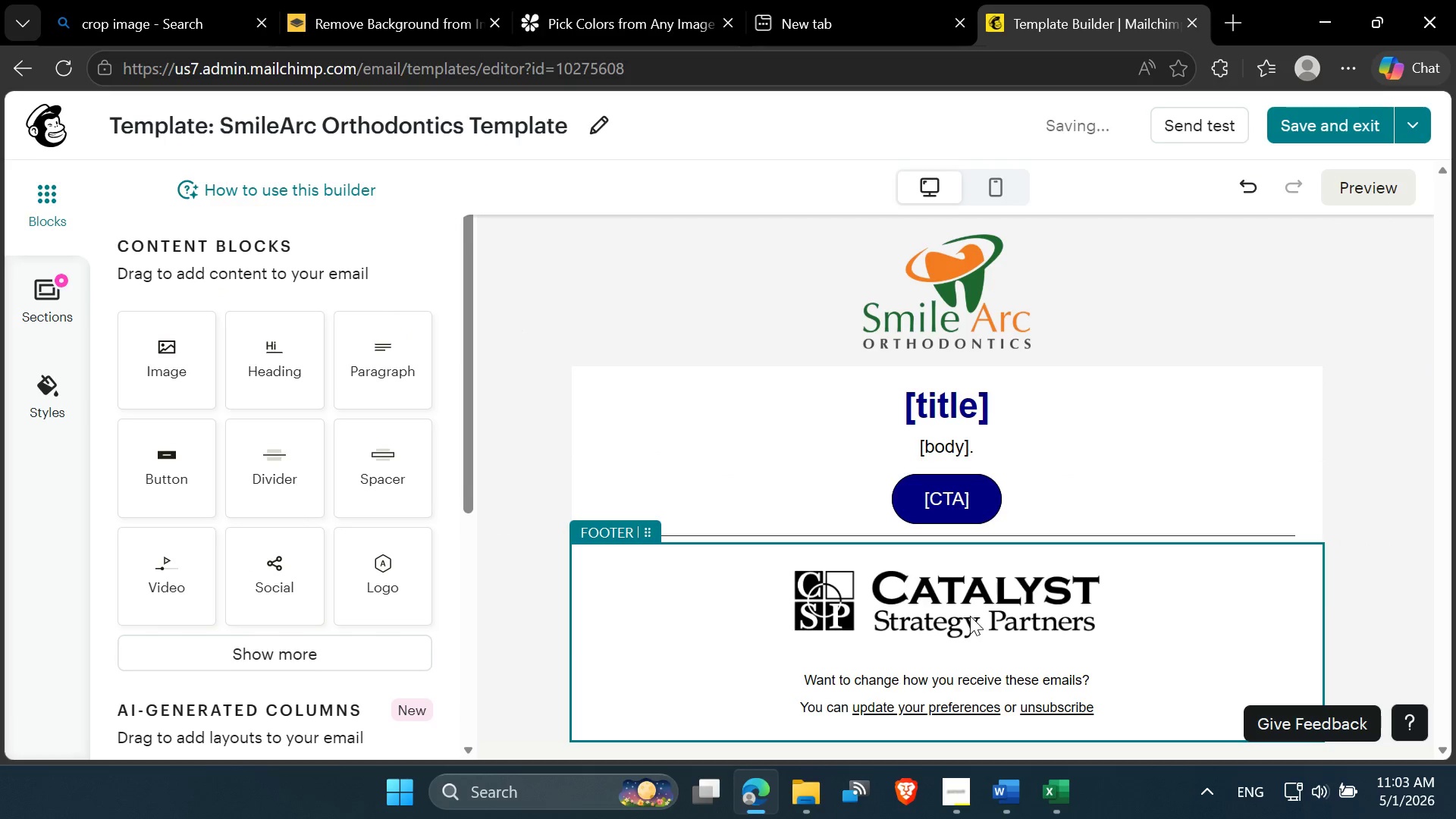 
left_click([970, 616])
 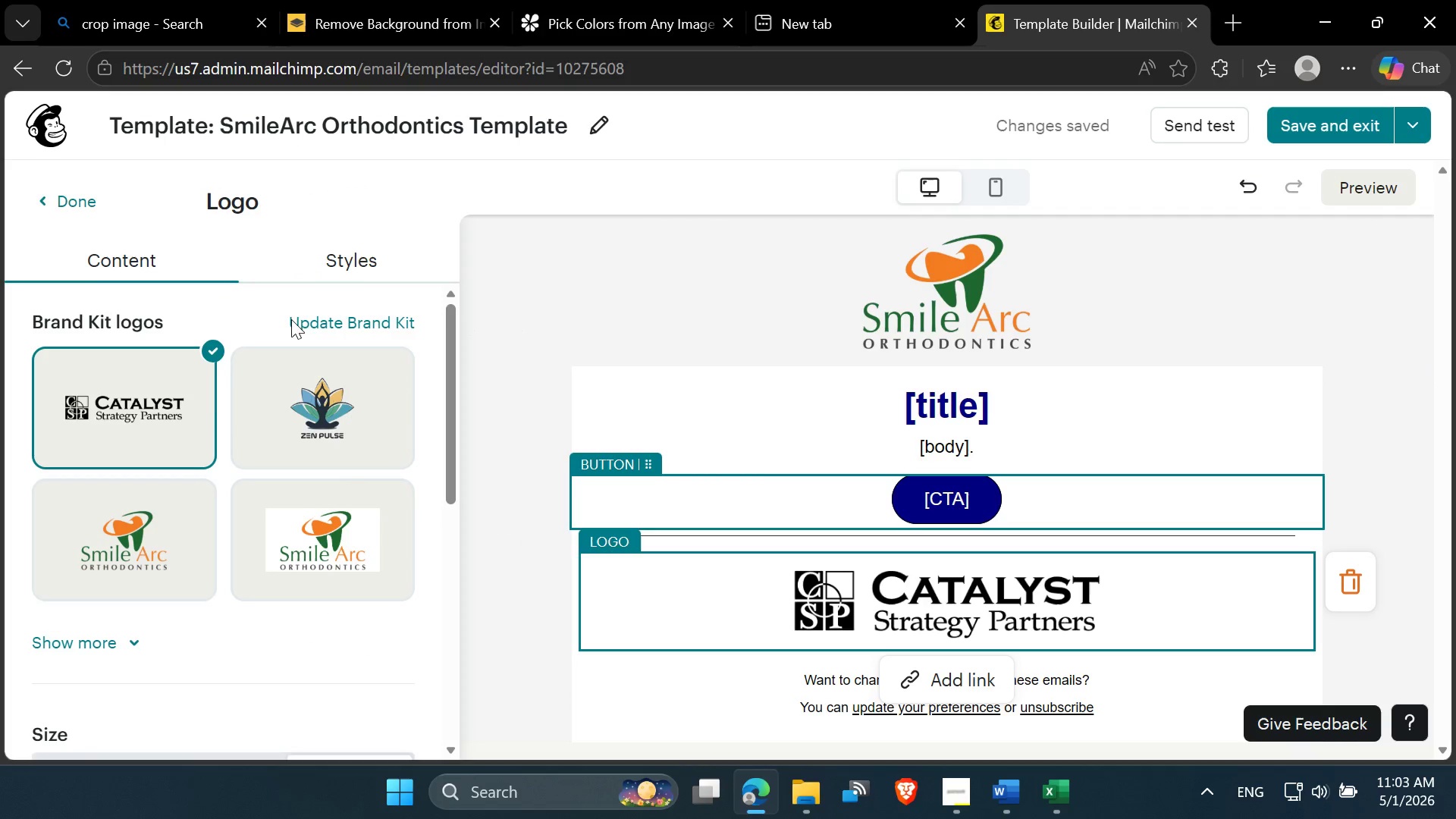 
scroll: coordinate [190, 470], scroll_direction: down, amount: 1.0
 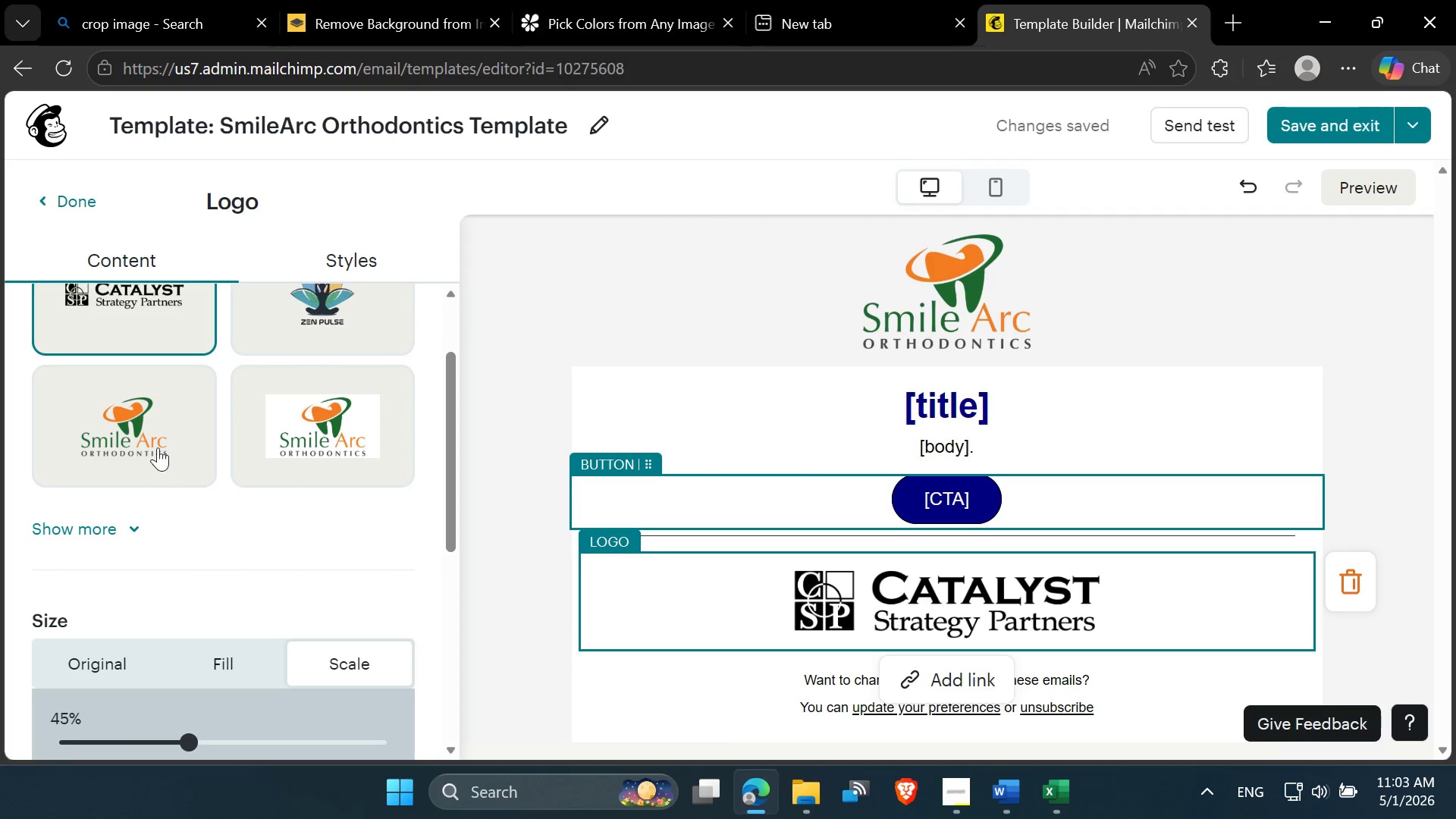 
left_click([152, 443])
 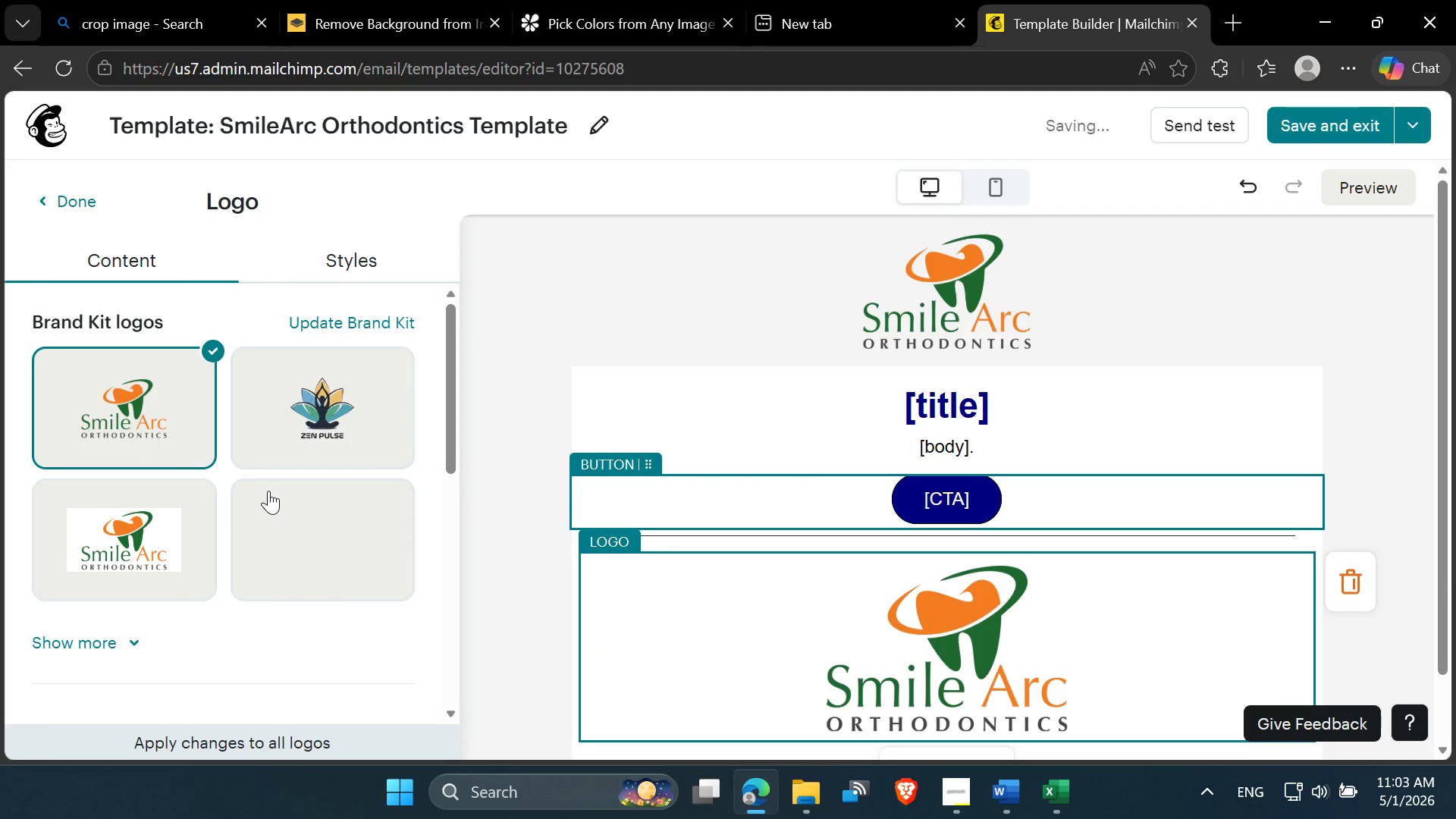 
scroll: coordinate [279, 479], scroll_direction: down, amount: 3.0
 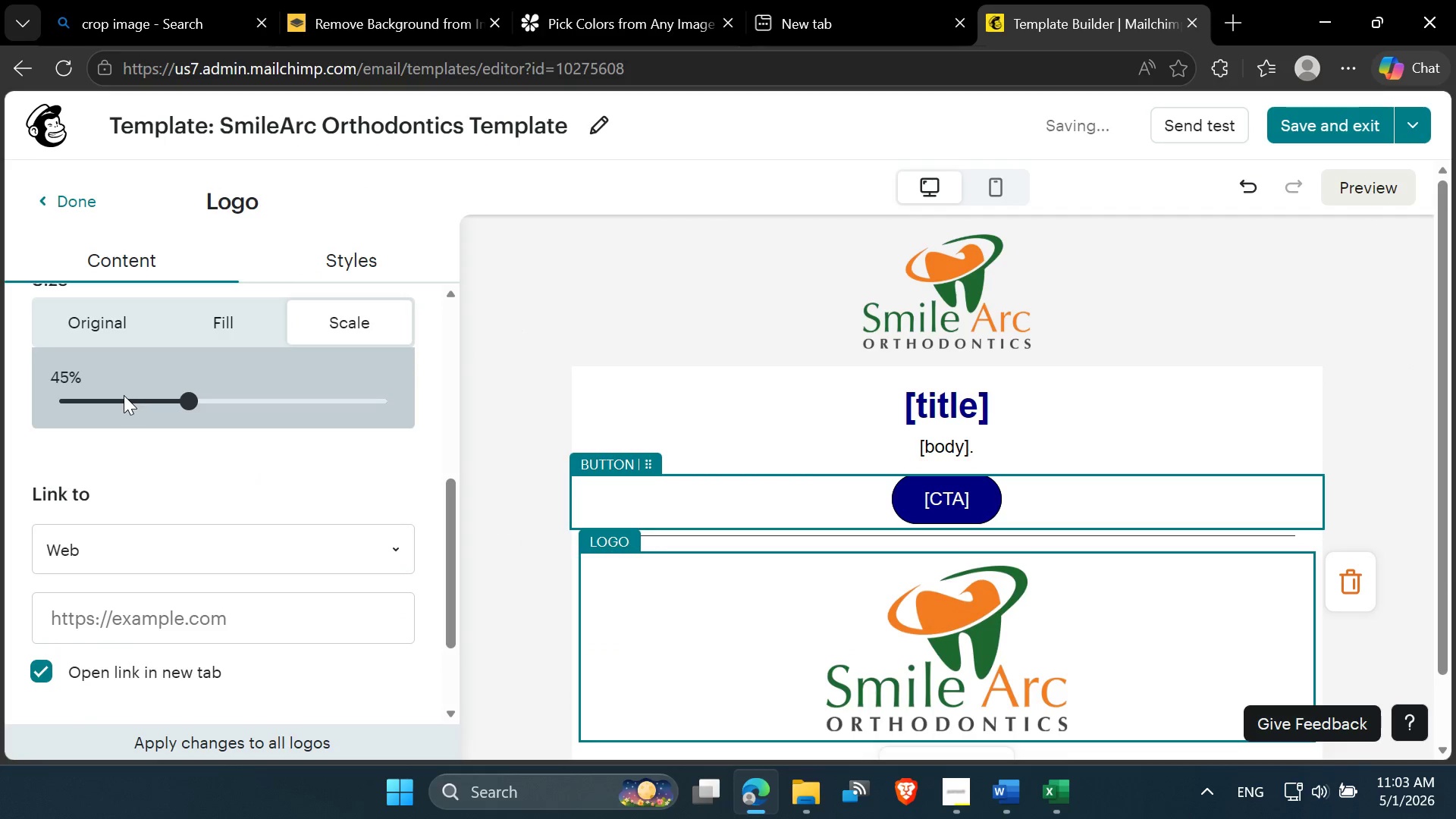 
left_click([119, 403])
 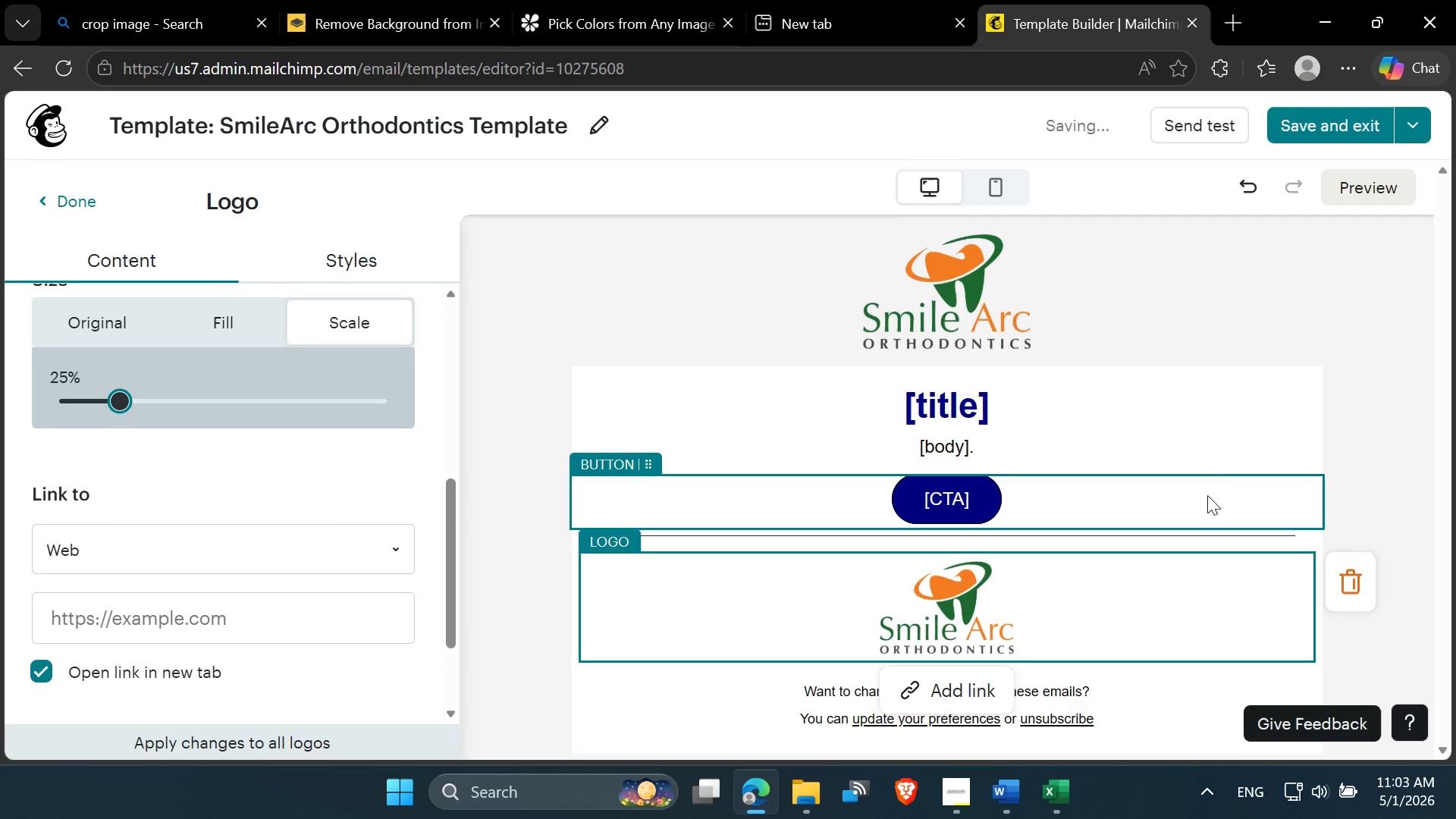 
left_click([1363, 423])
 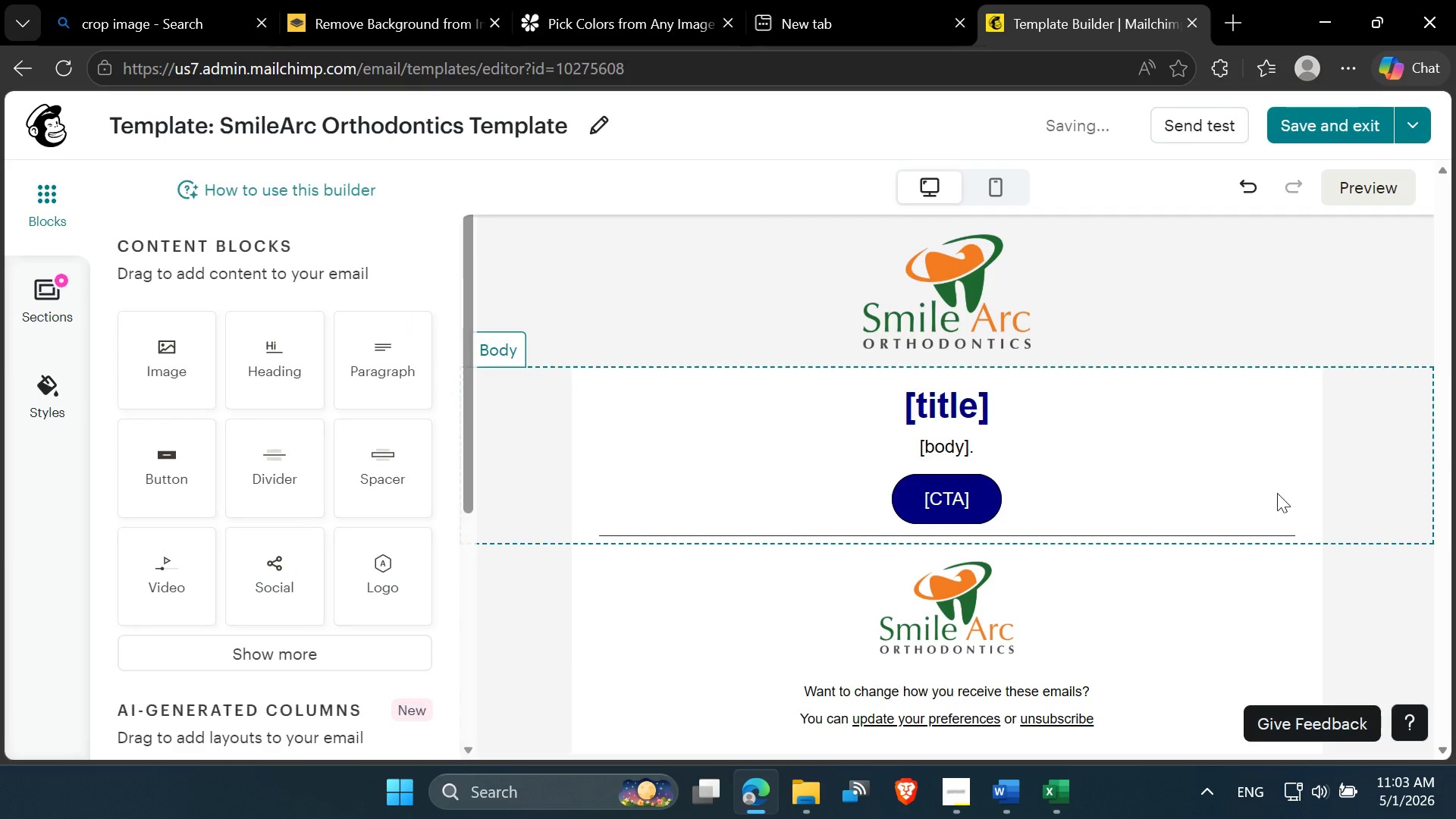 
scroll: coordinate [1219, 551], scroll_direction: down, amount: 3.0
 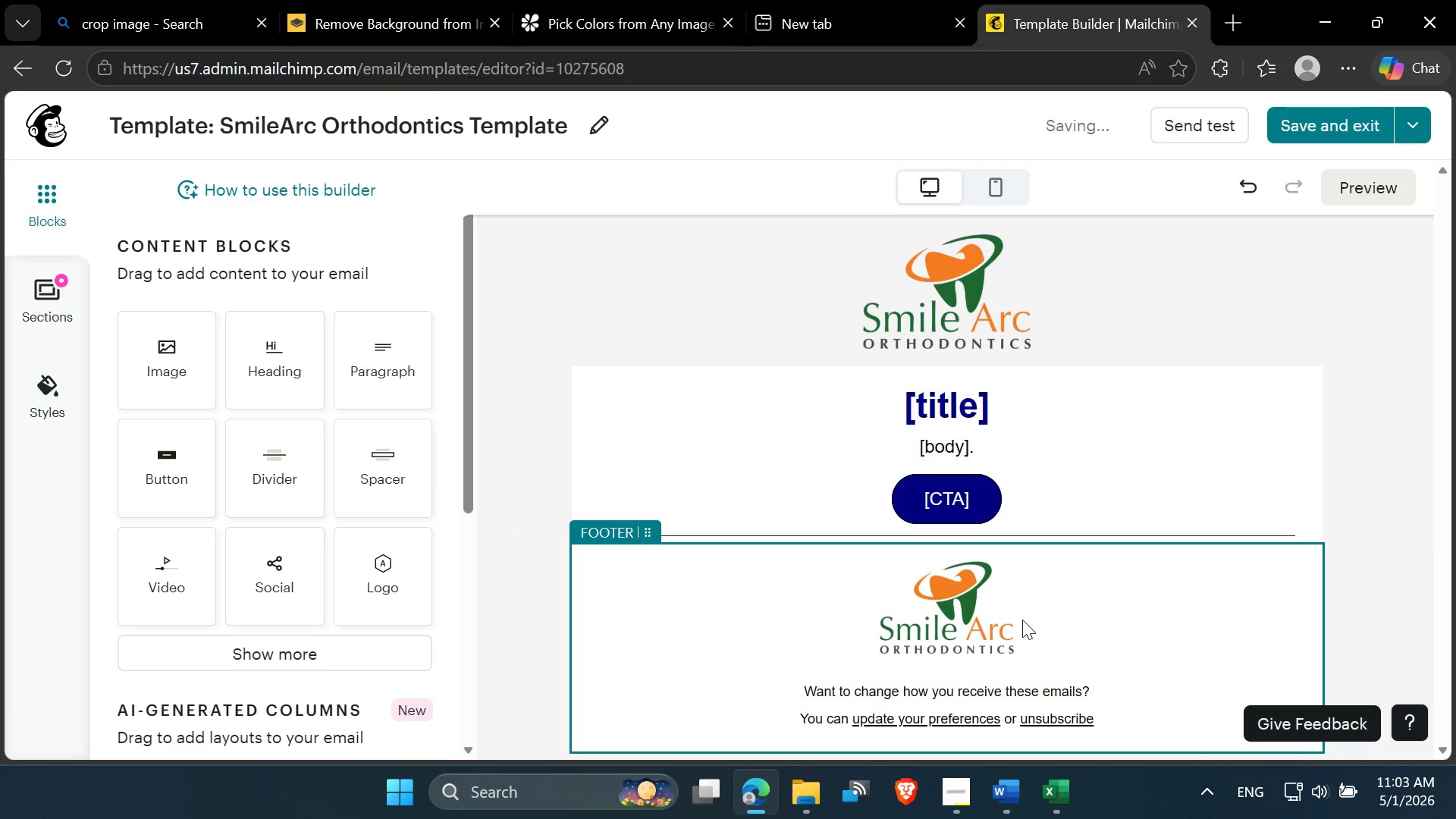 
scroll: coordinate [1010, 597], scroll_direction: up, amount: 2.0
 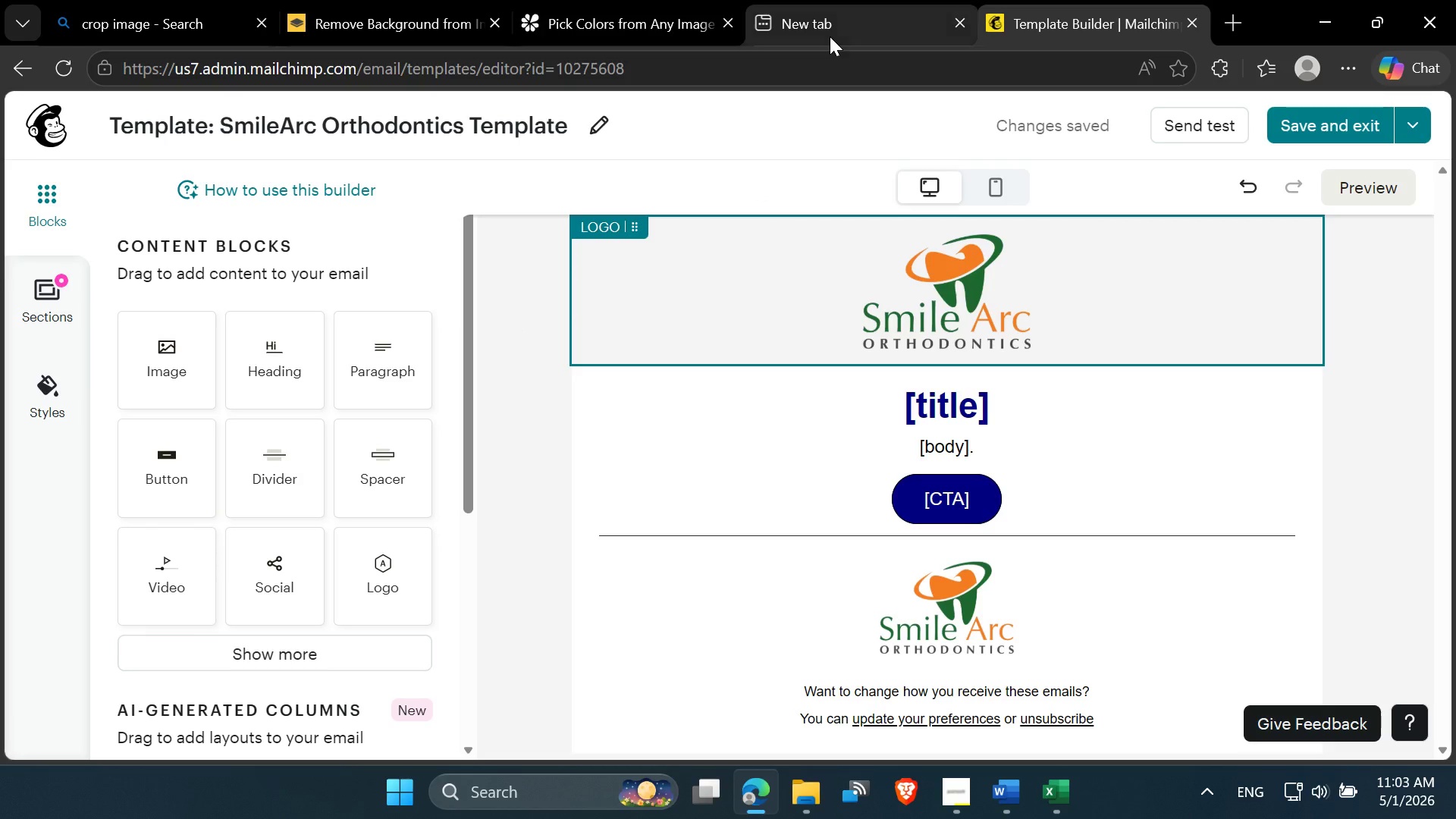 
wait(6.98)
 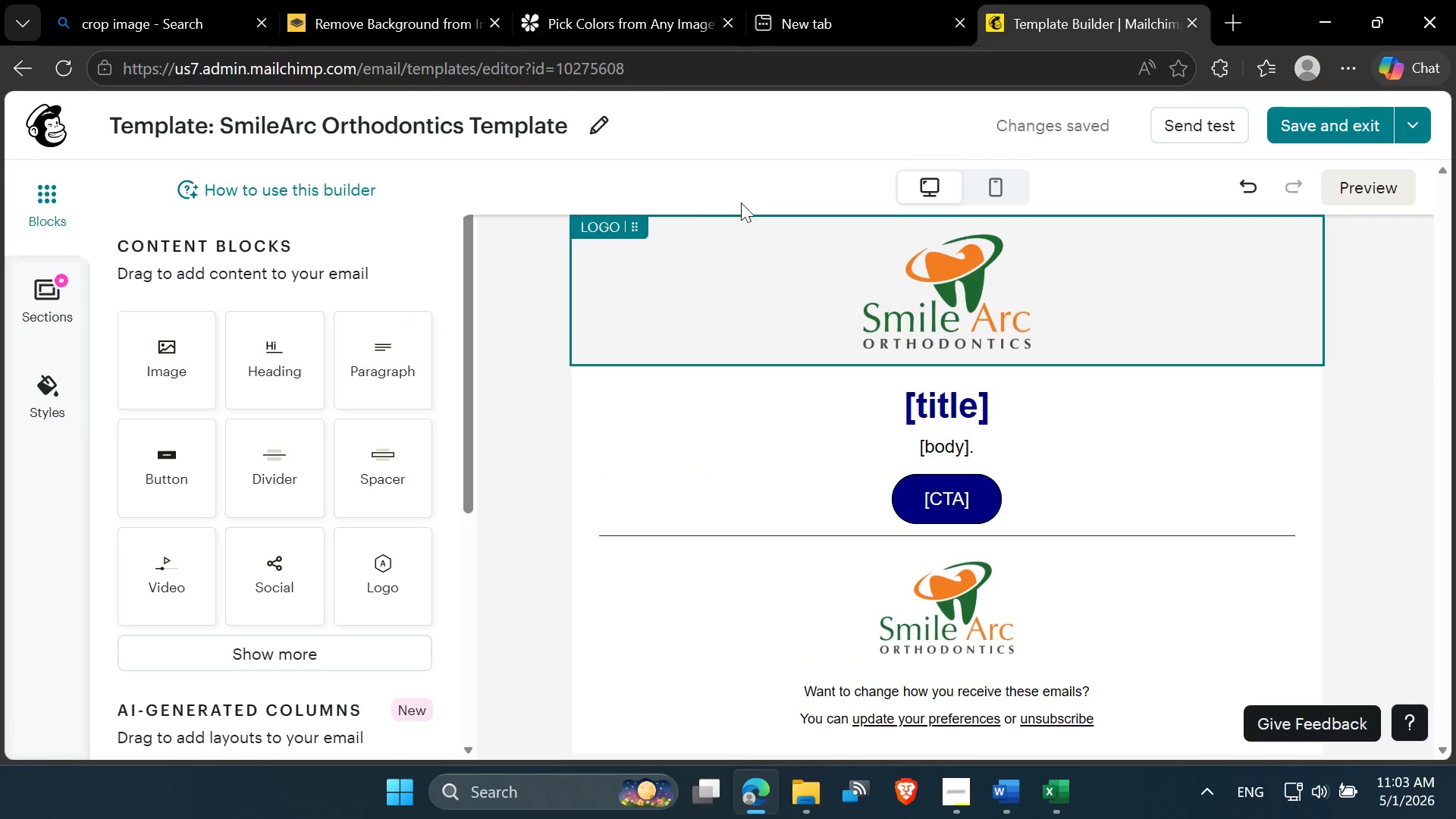 
left_click([949, 24])
 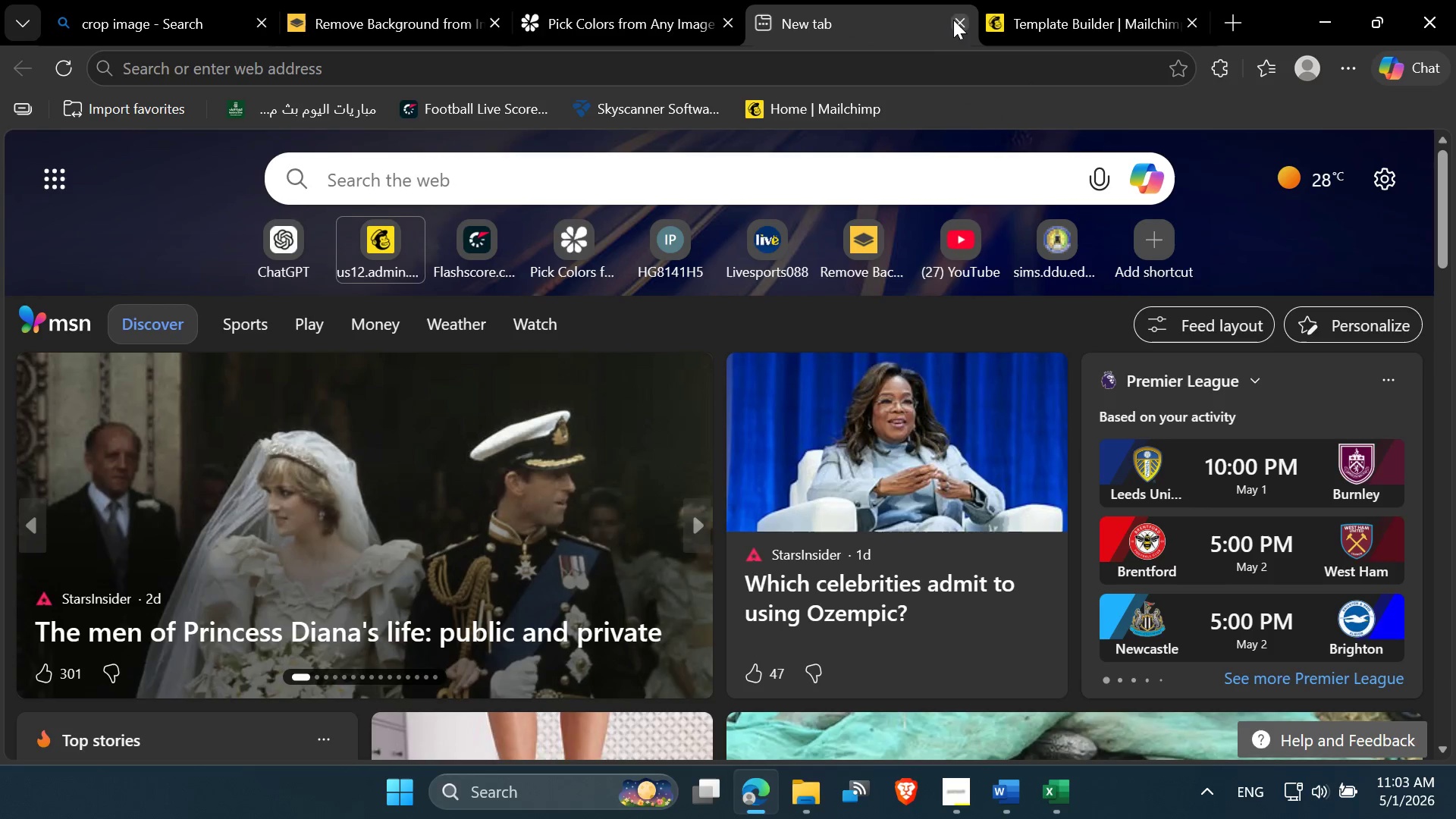 
left_click([955, 20])
 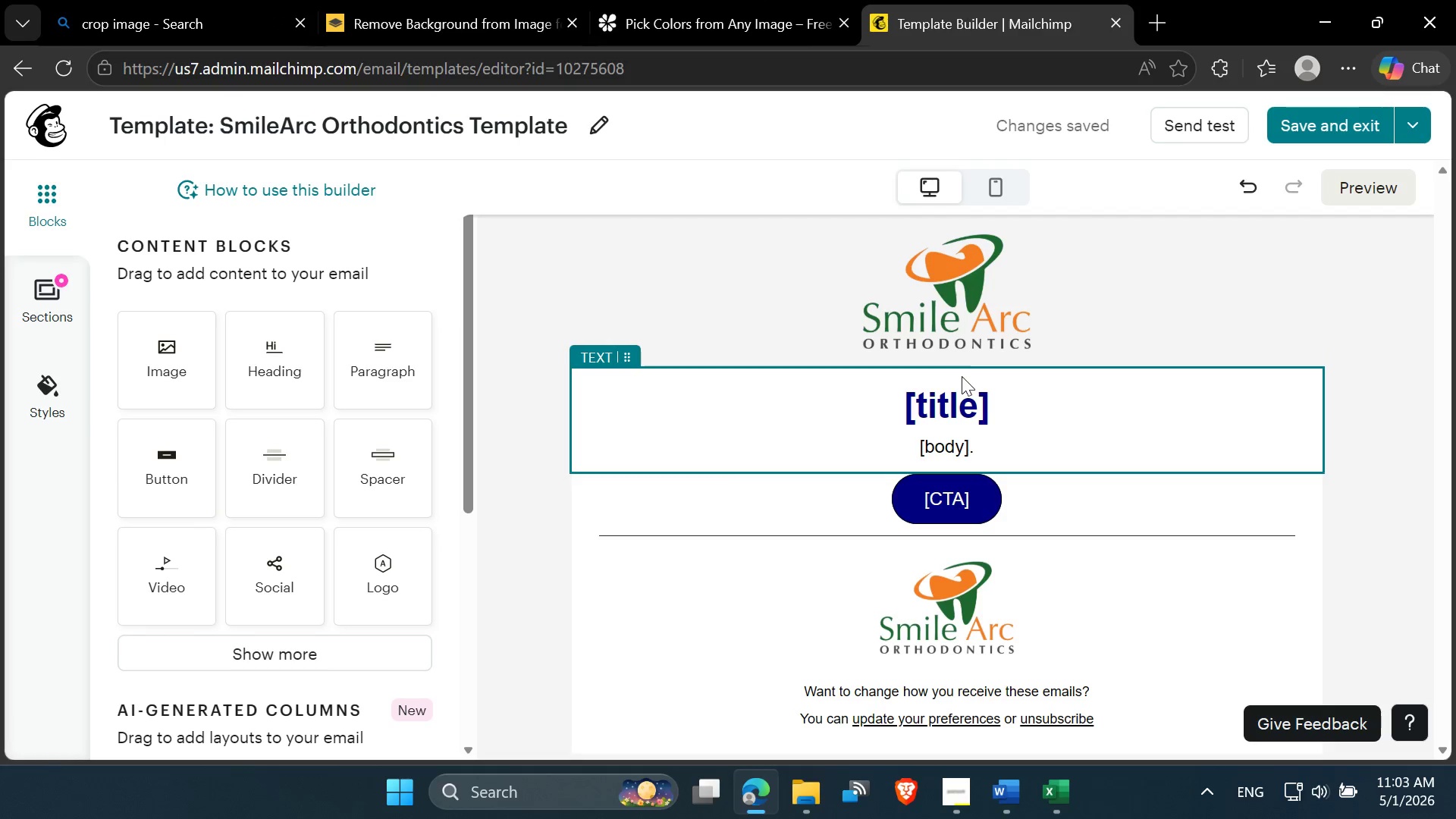 
left_click([959, 392])
 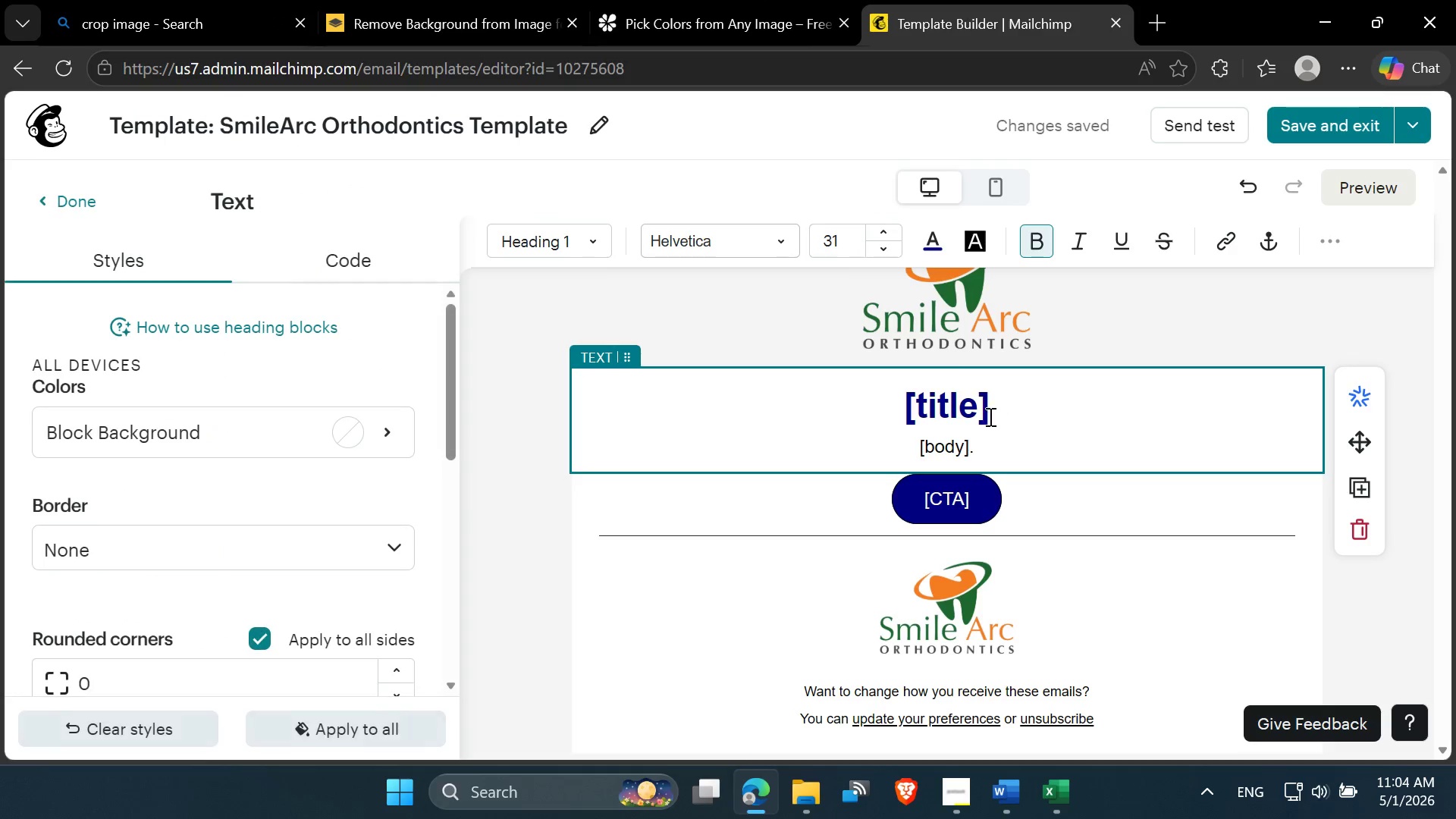 
left_click([984, 443])